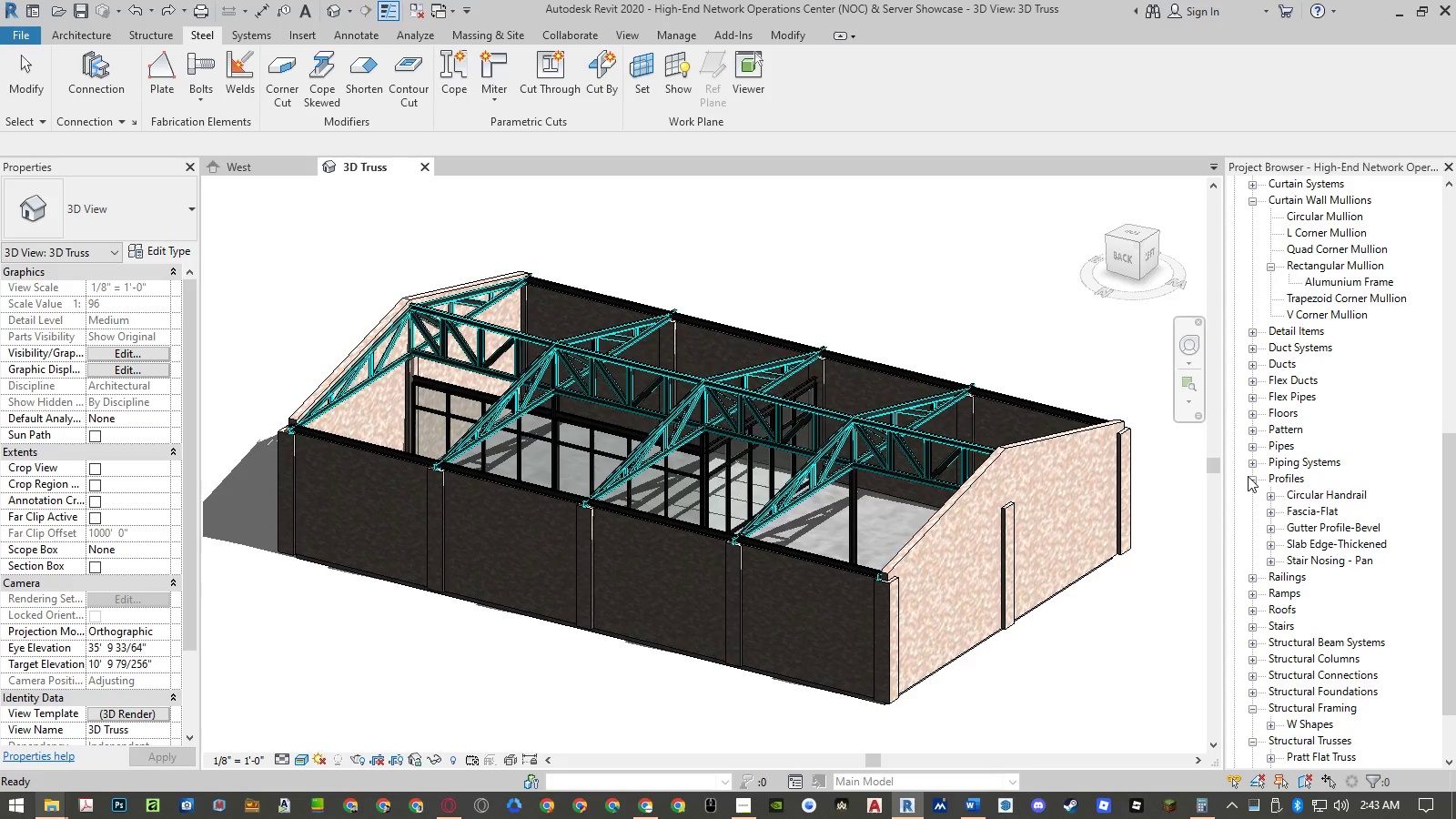 
scroll: coordinate [1320, 646], scroll_direction: down, amount: 31.0
 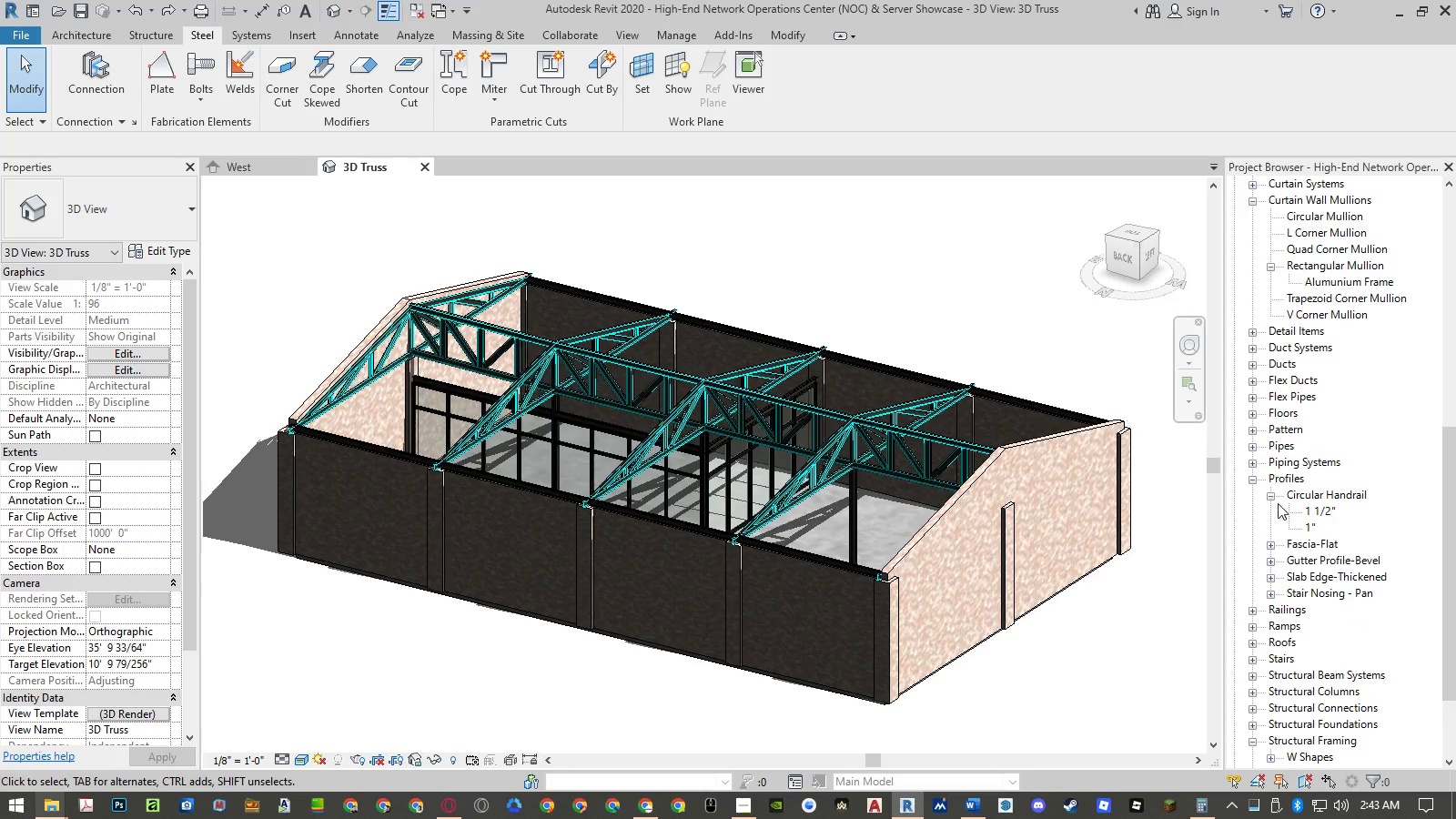 
left_click([1271, 496])
 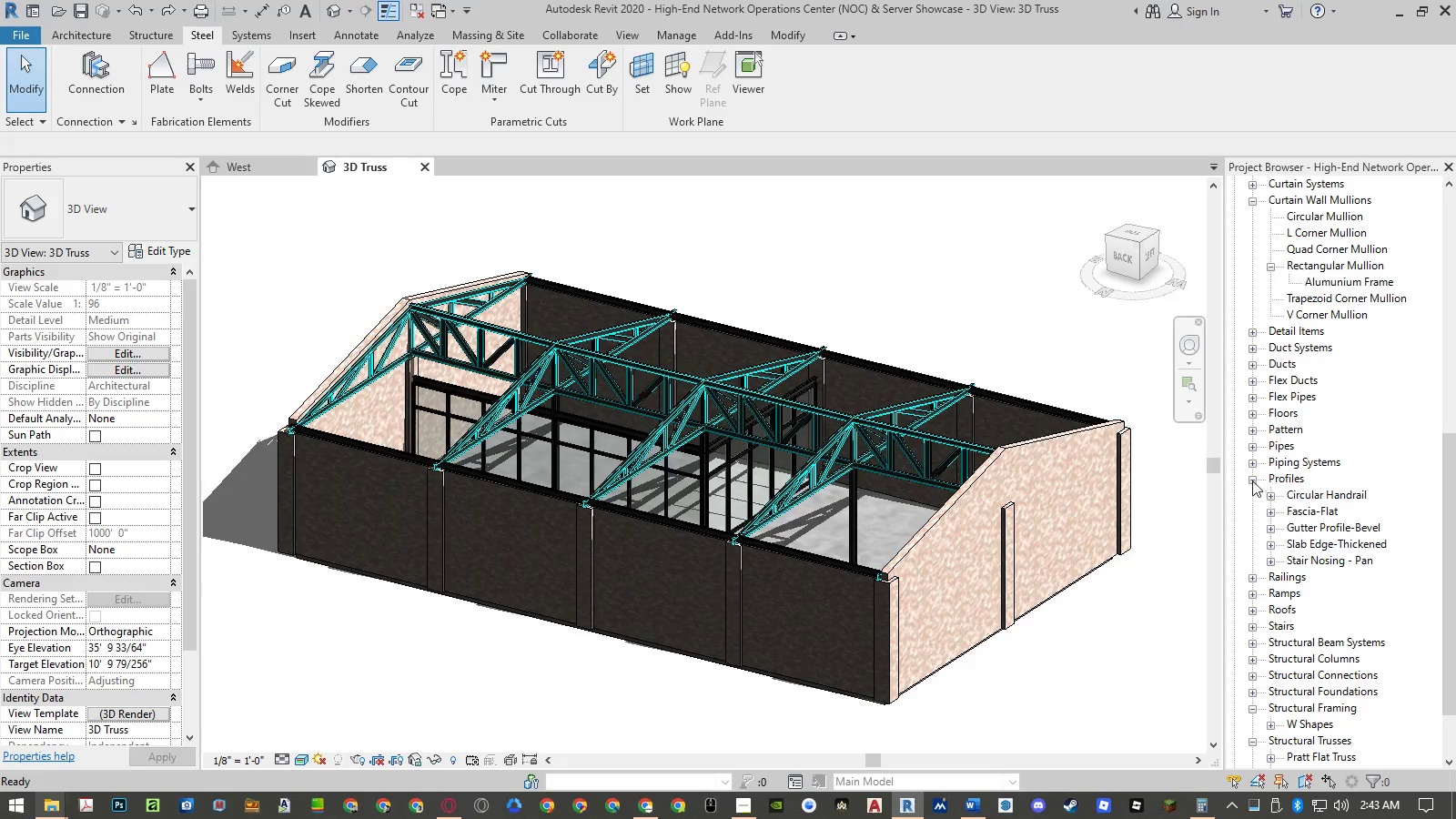 
left_click([1248, 476])
 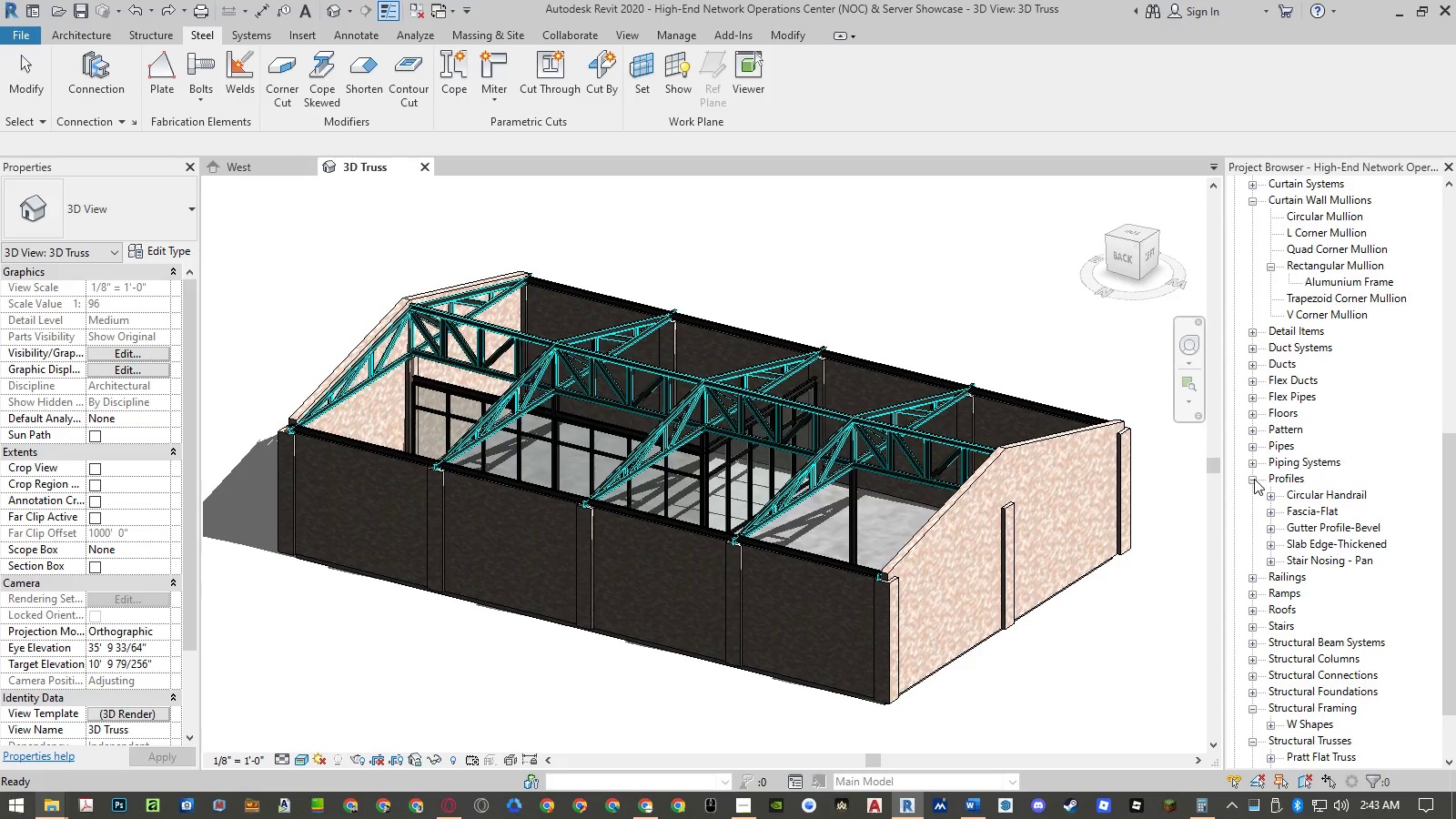 
left_click([1254, 479])
 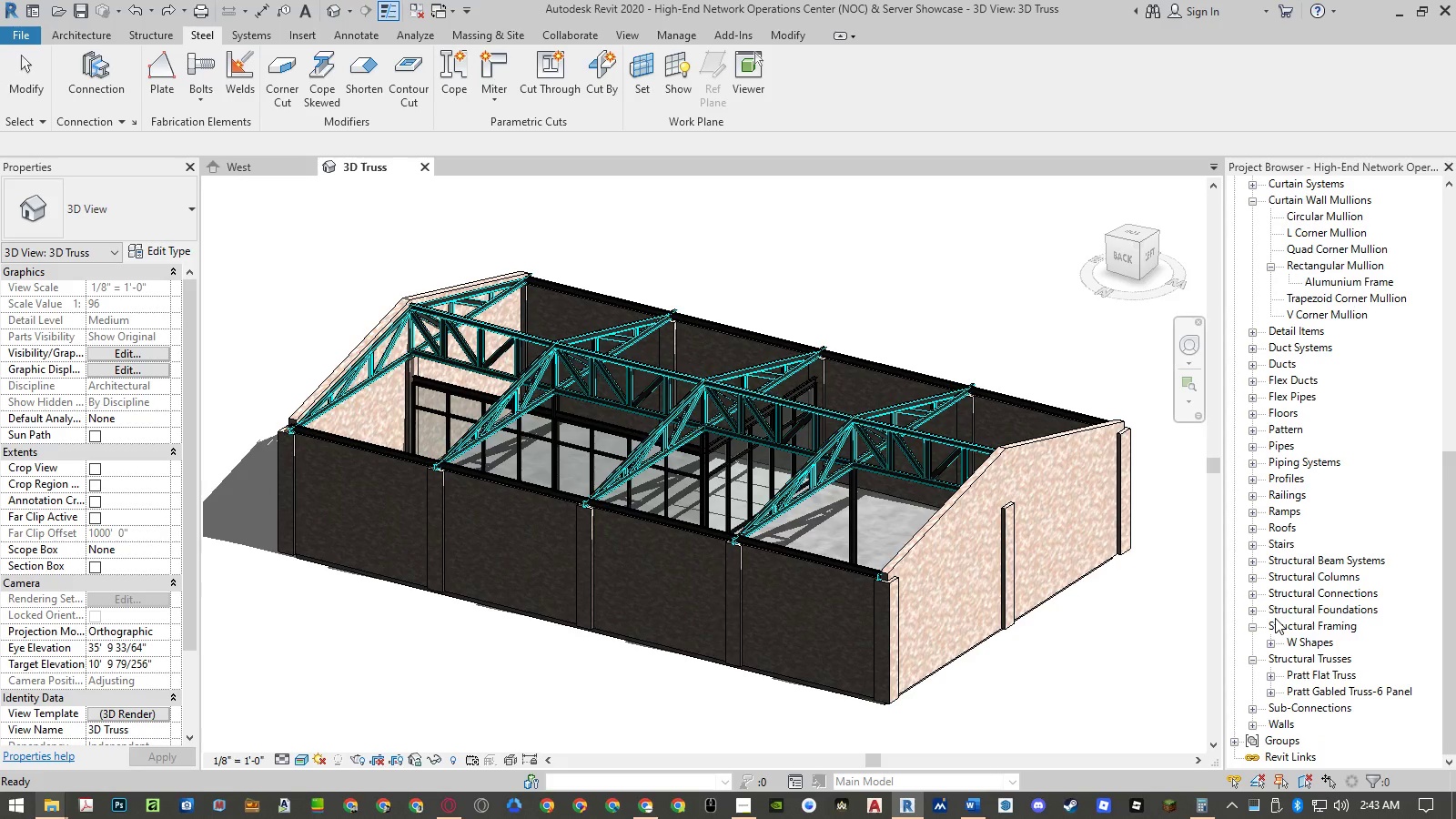 
scroll: coordinate [1275, 618], scroll_direction: down, amount: 2.0
 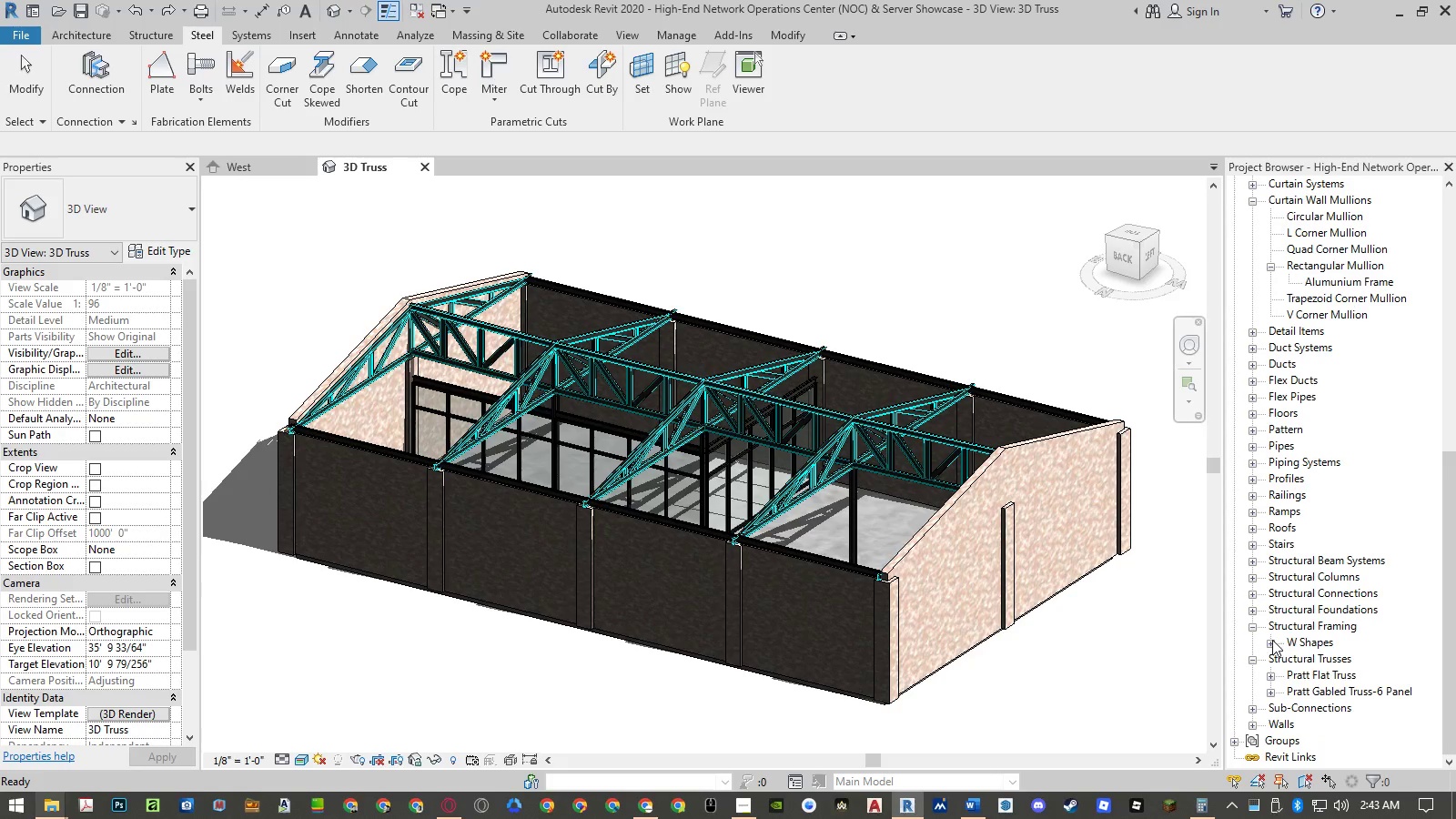 
left_click([1272, 640])
 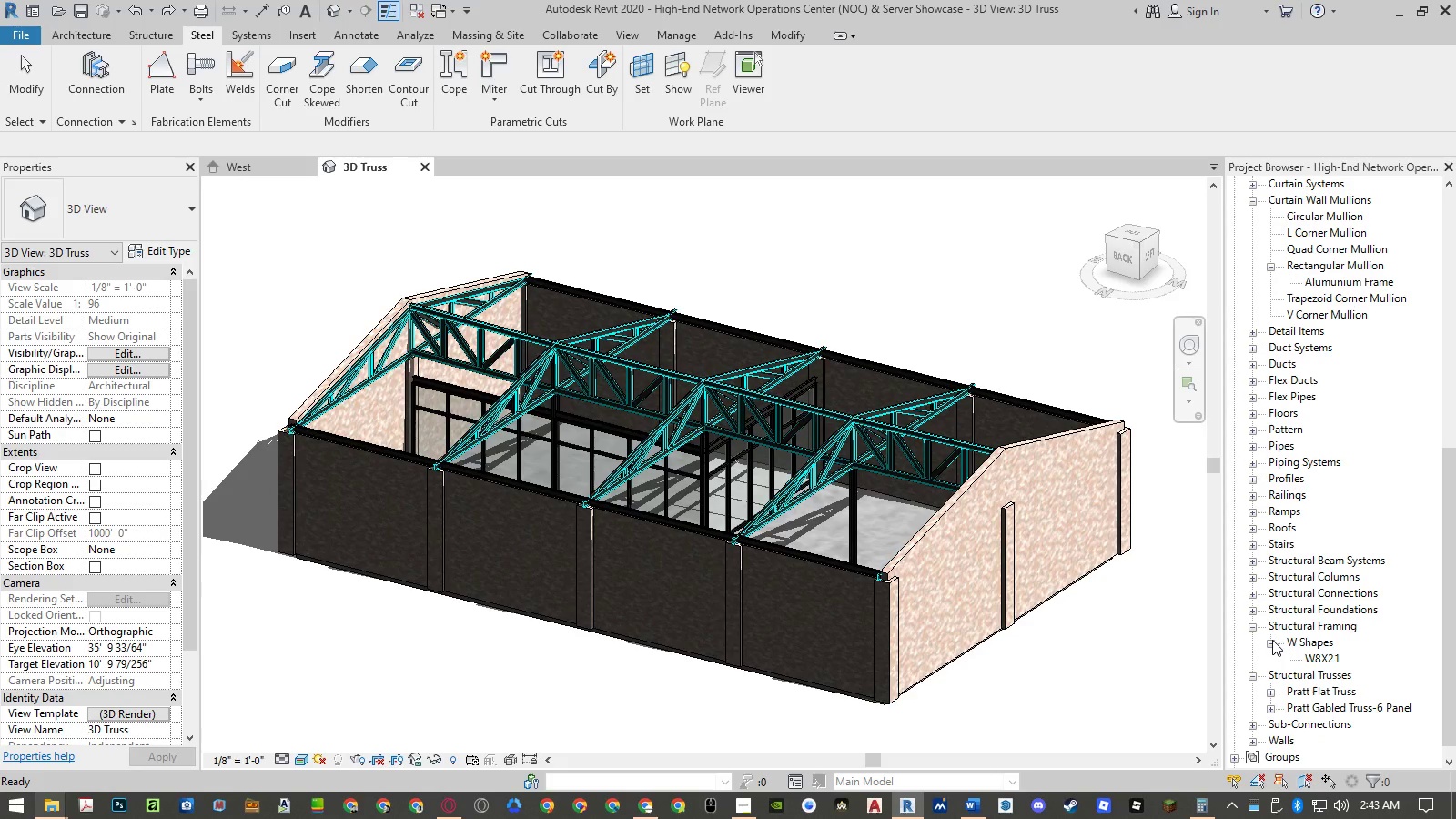 
left_click([1272, 640])
 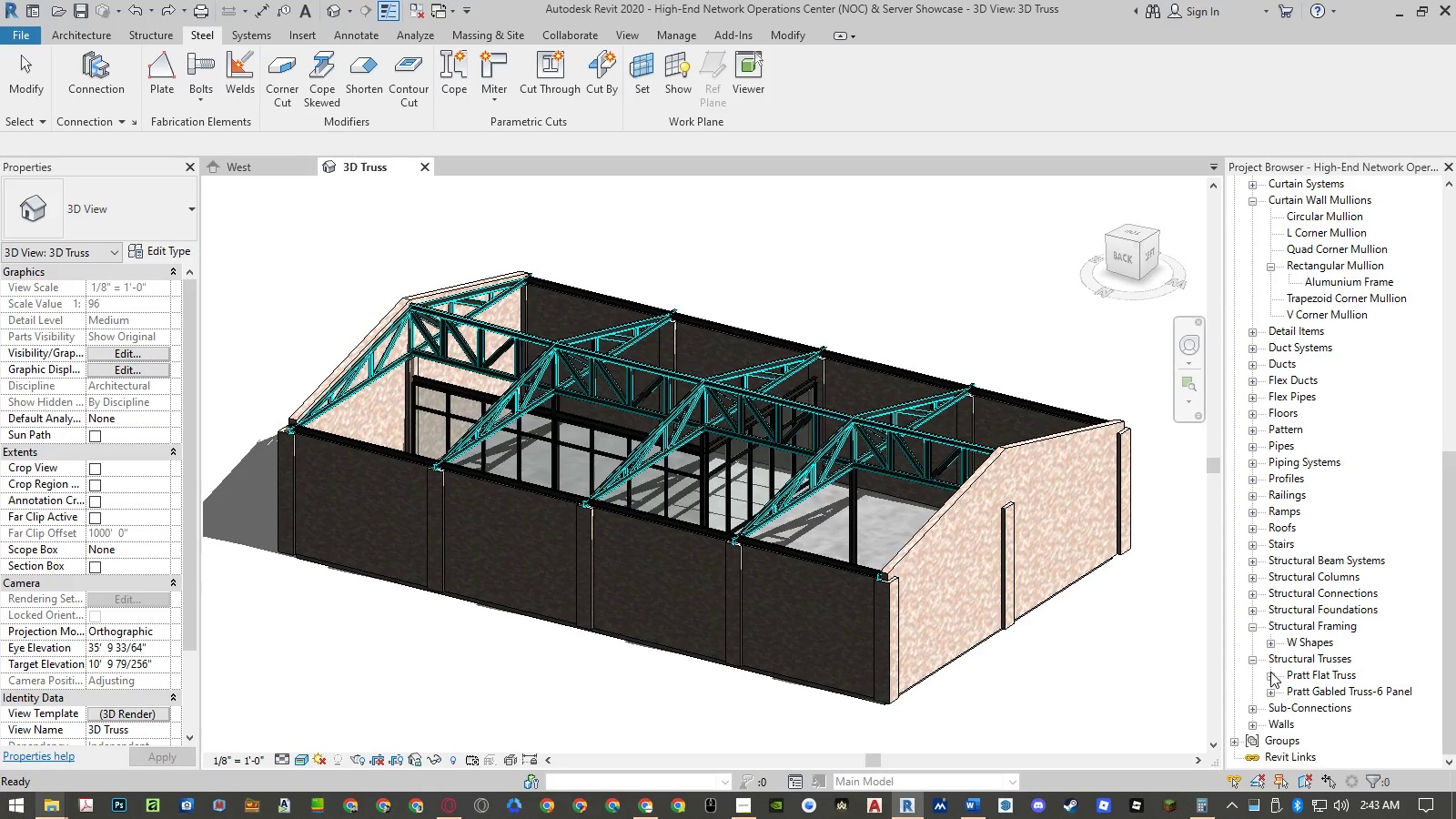 
left_click([1269, 672])
 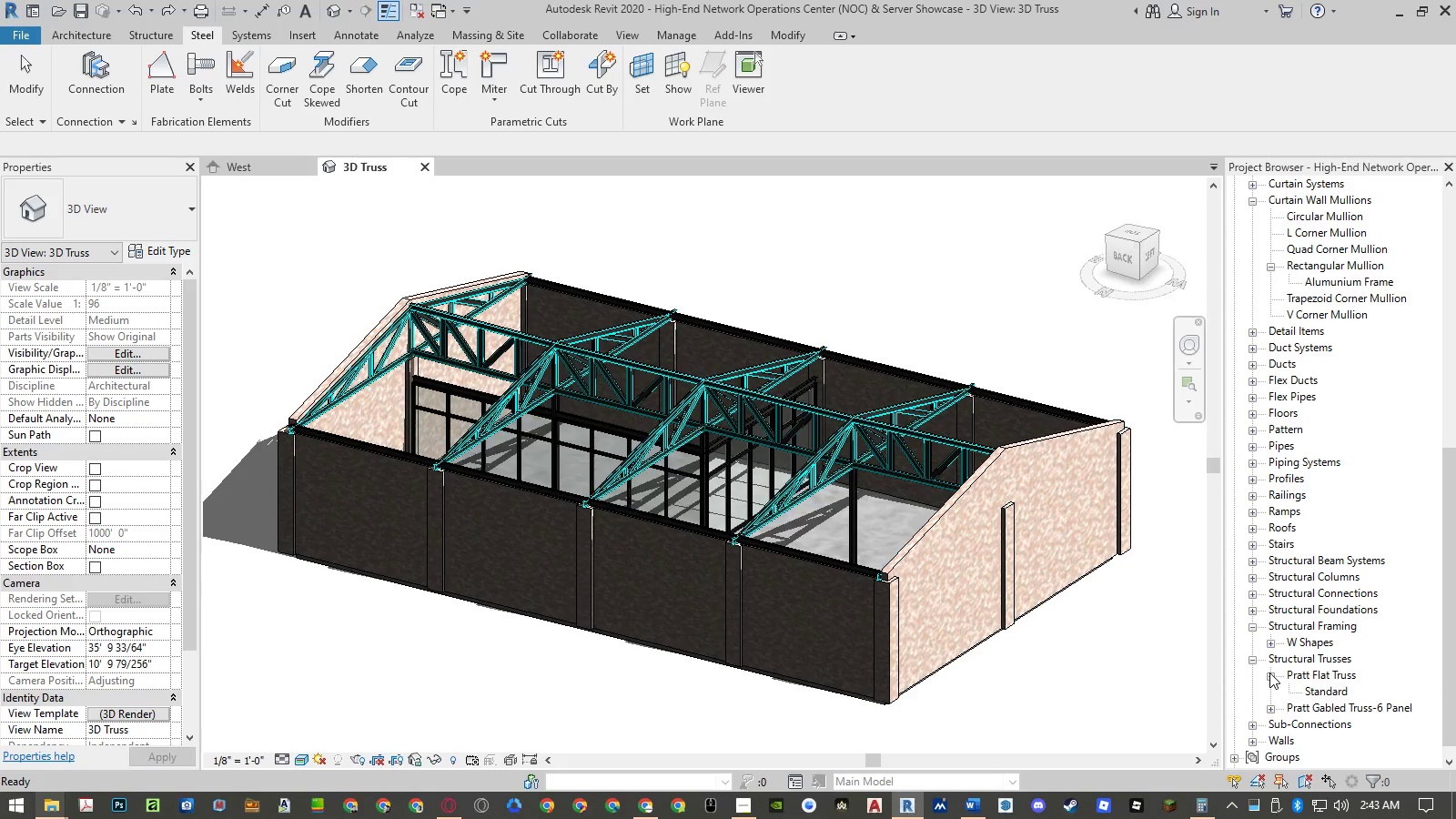 
double_click([1269, 672])
 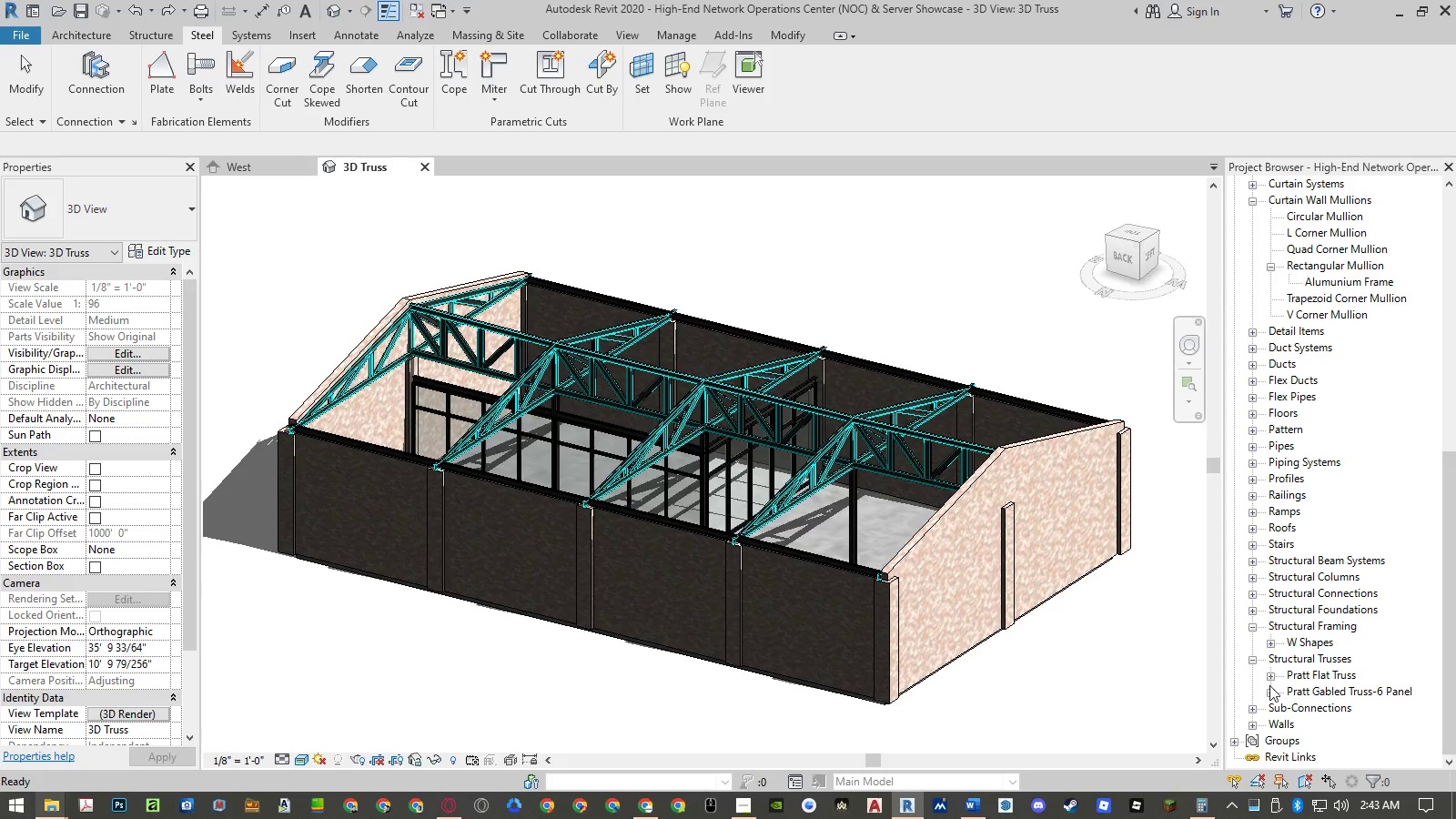 
triple_click([1269, 688])
 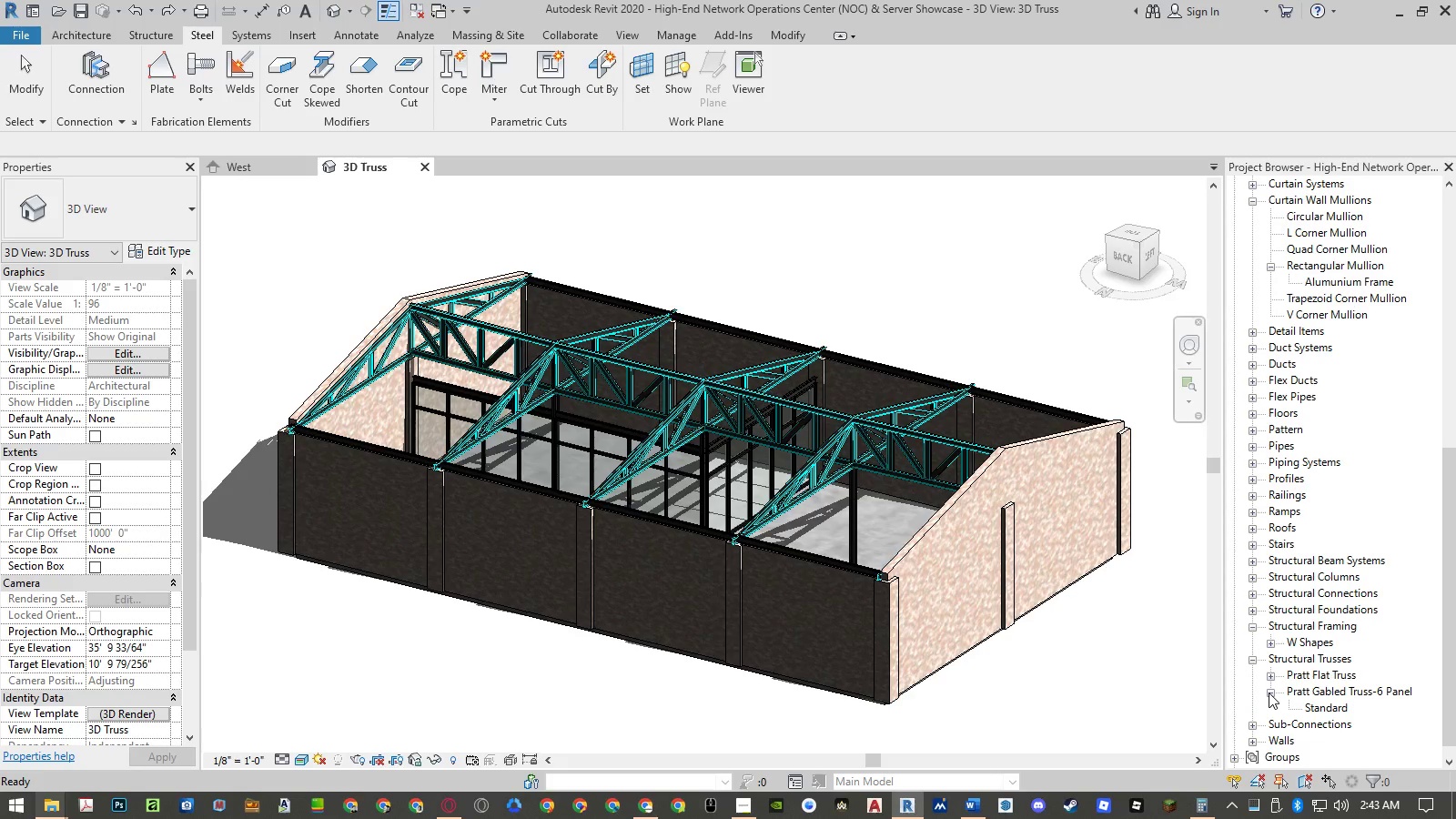 
double_click([1269, 693])
 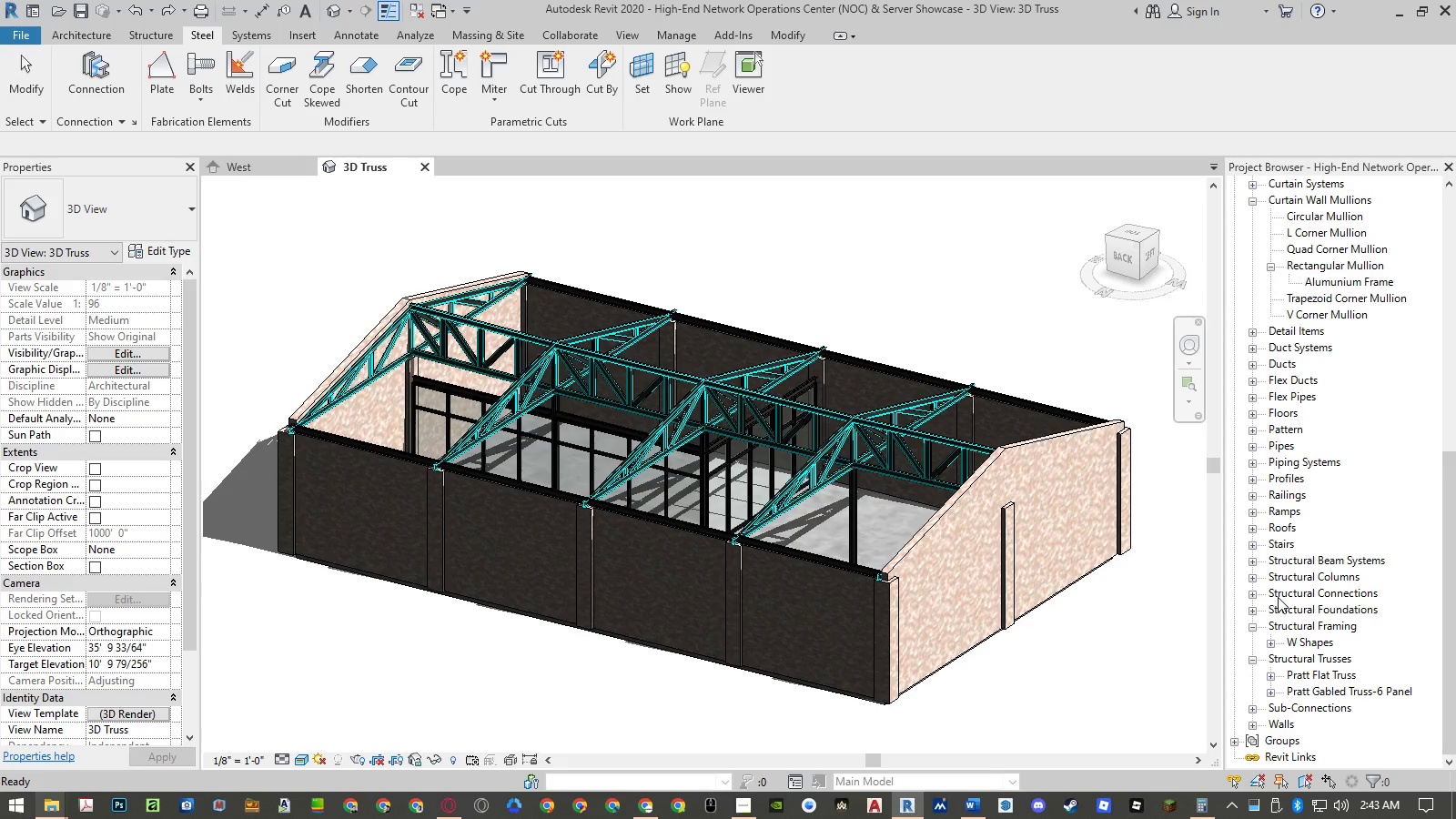 
left_click([1250, 577])
 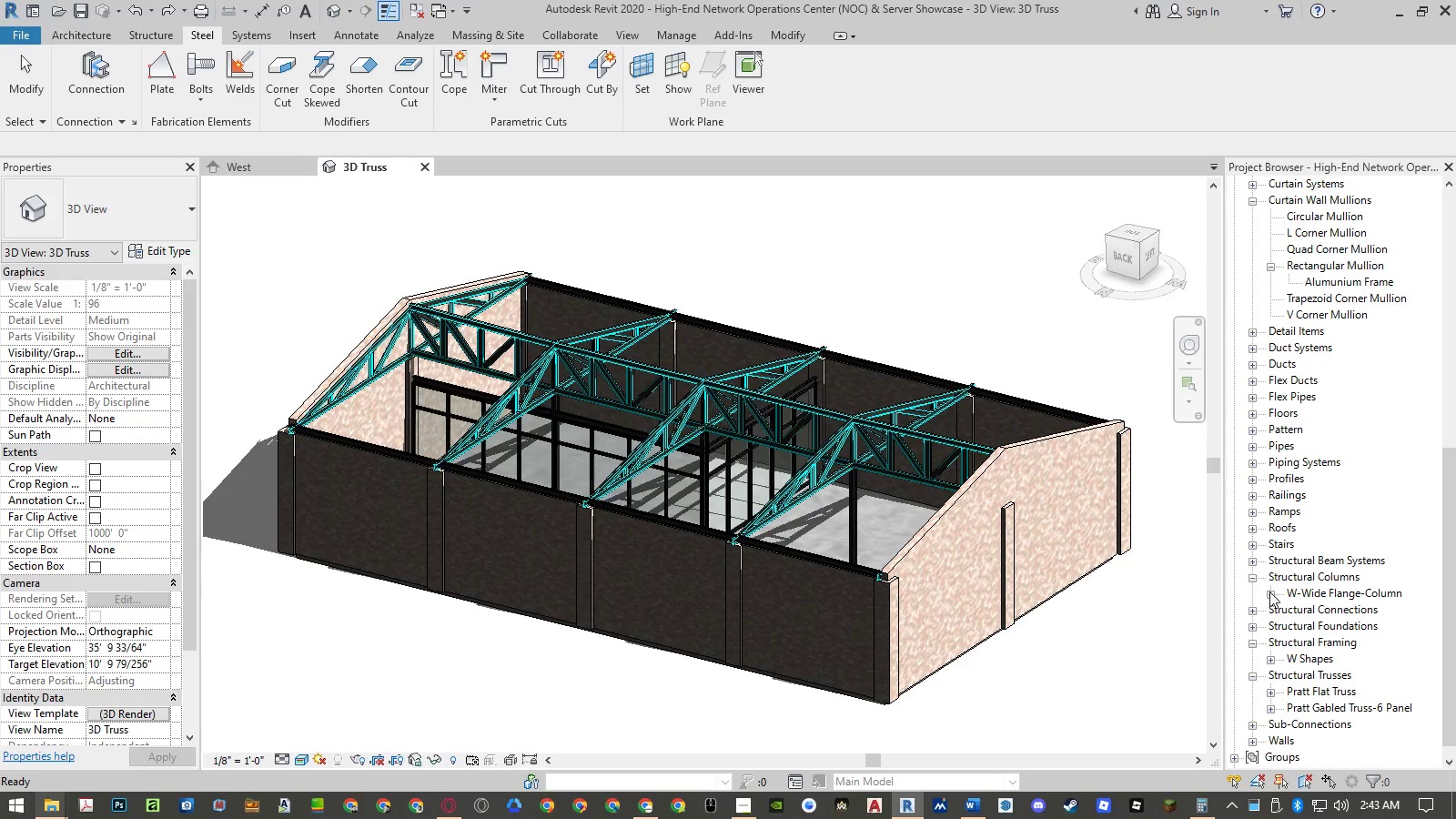 
left_click([1273, 594])
 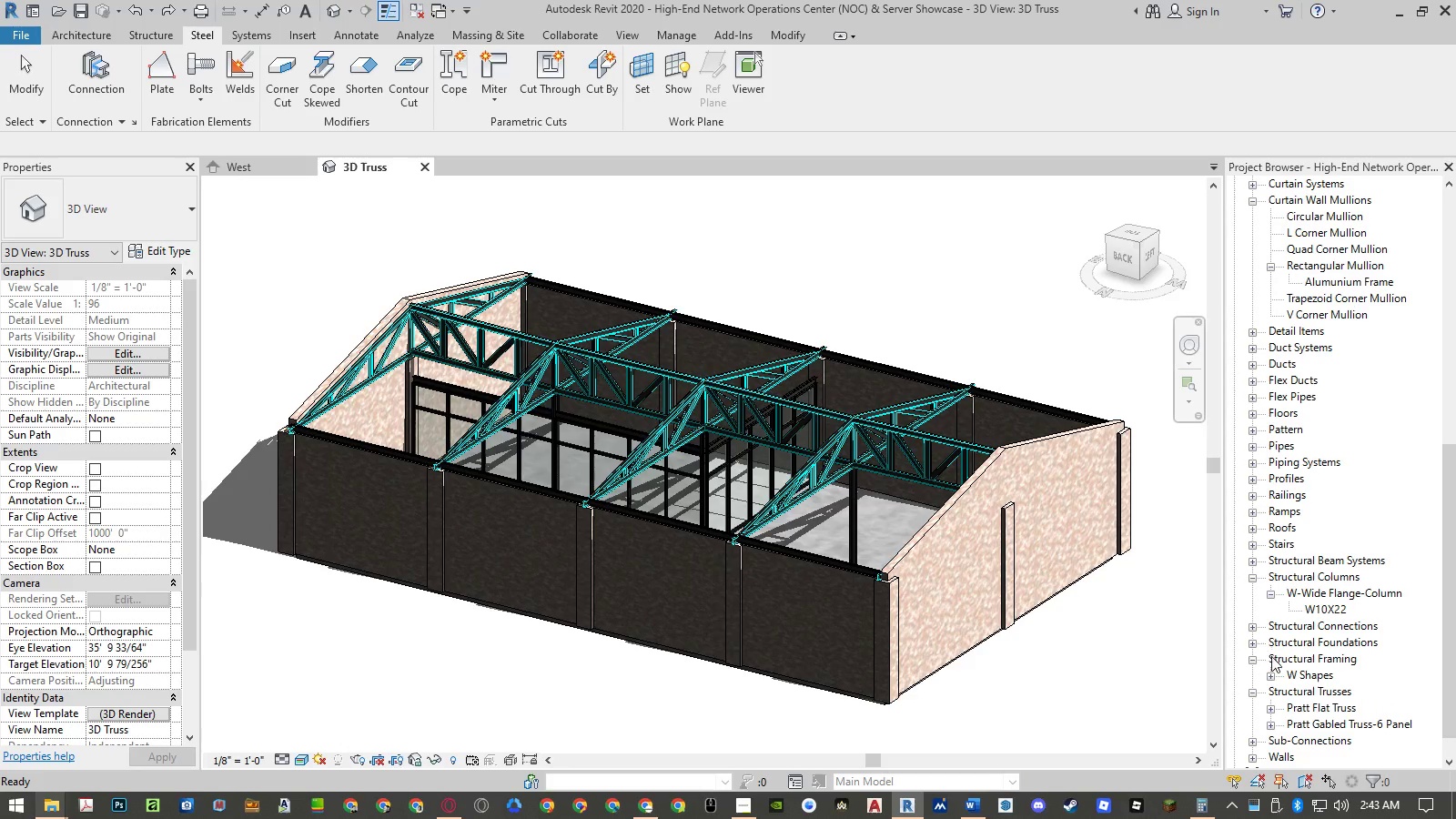 
left_click([1269, 678])
 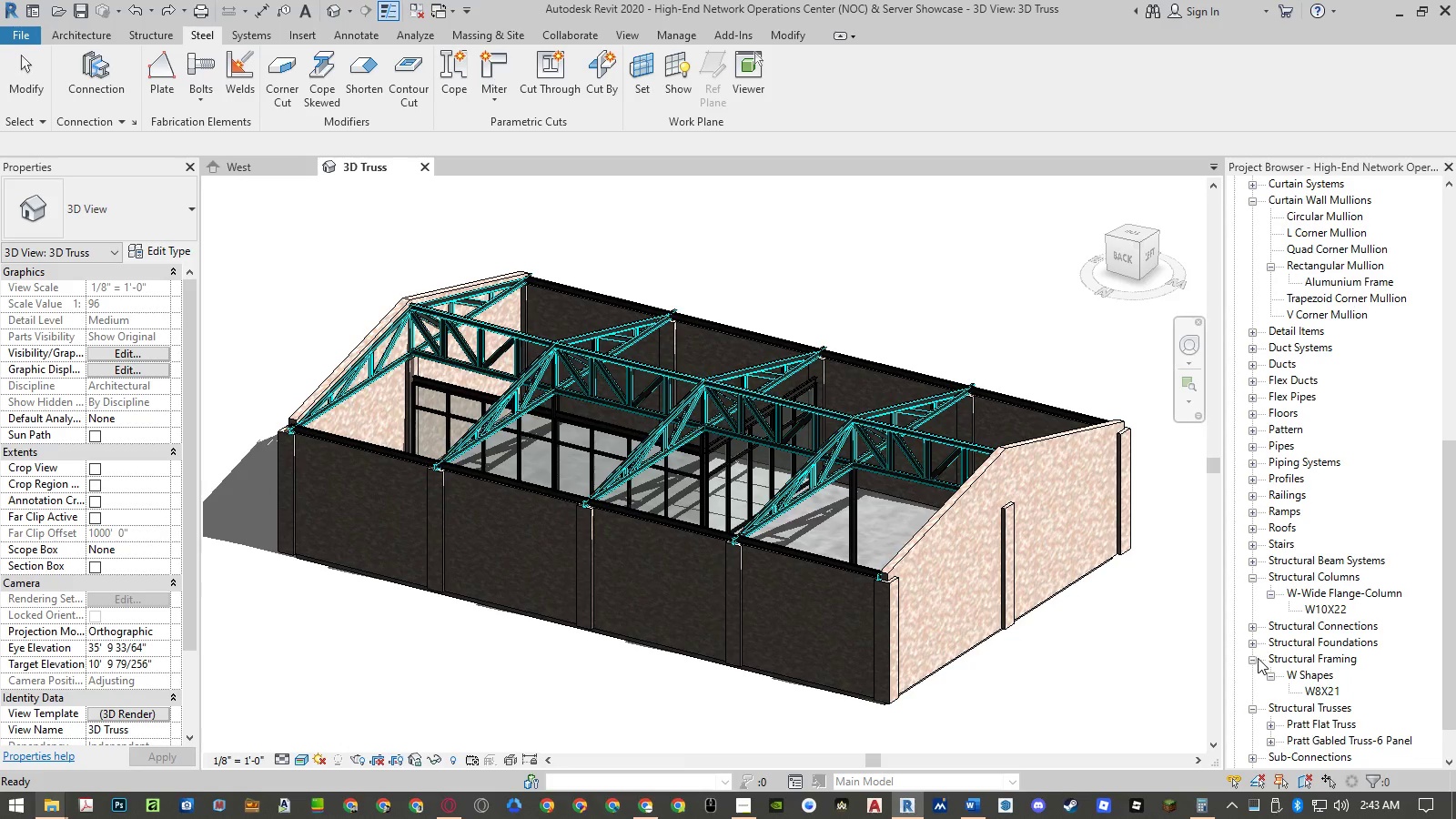 
scroll: coordinate [1268, 662], scroll_direction: down, amount: 6.0
 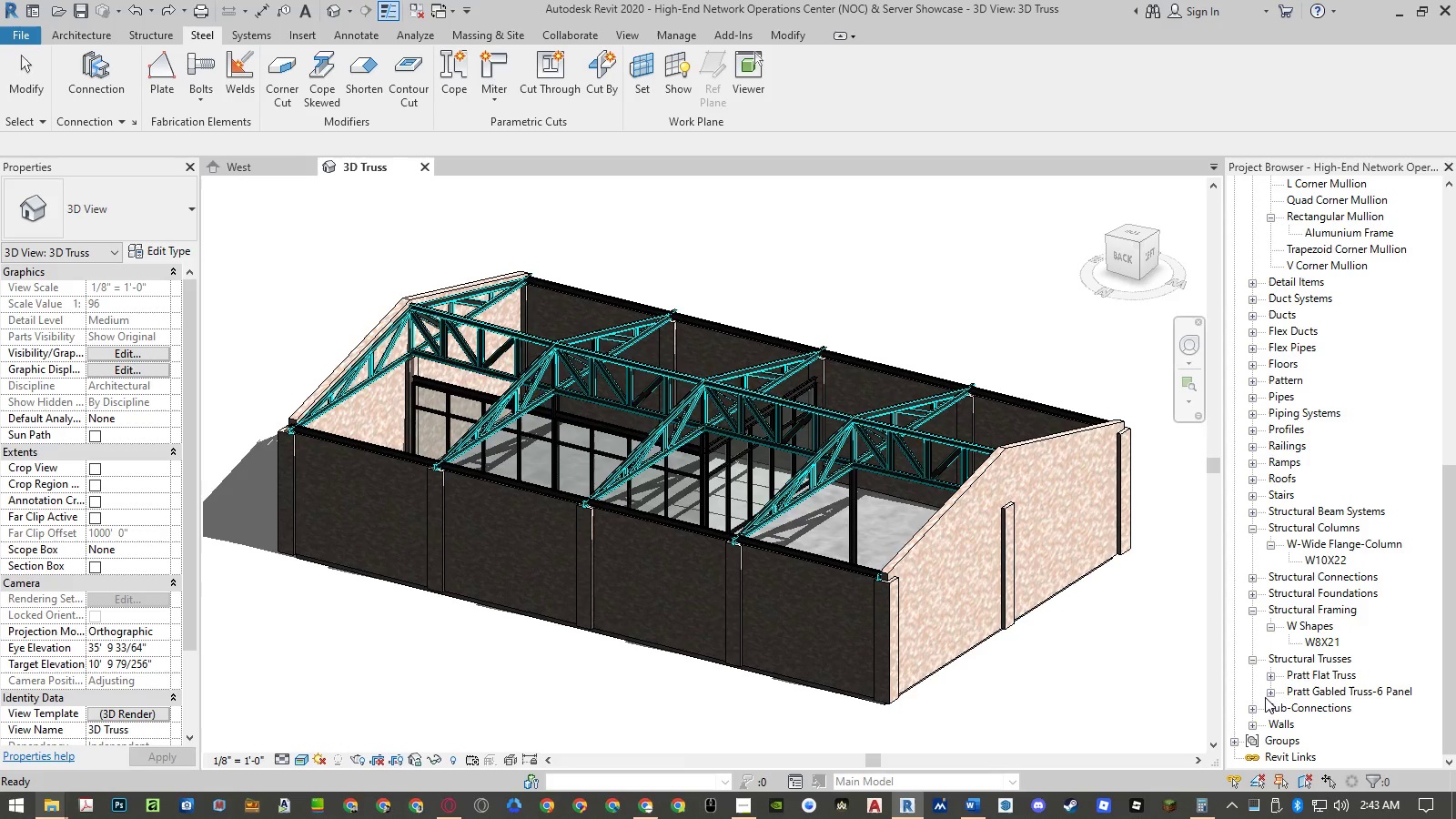 
left_click([1254, 708])
 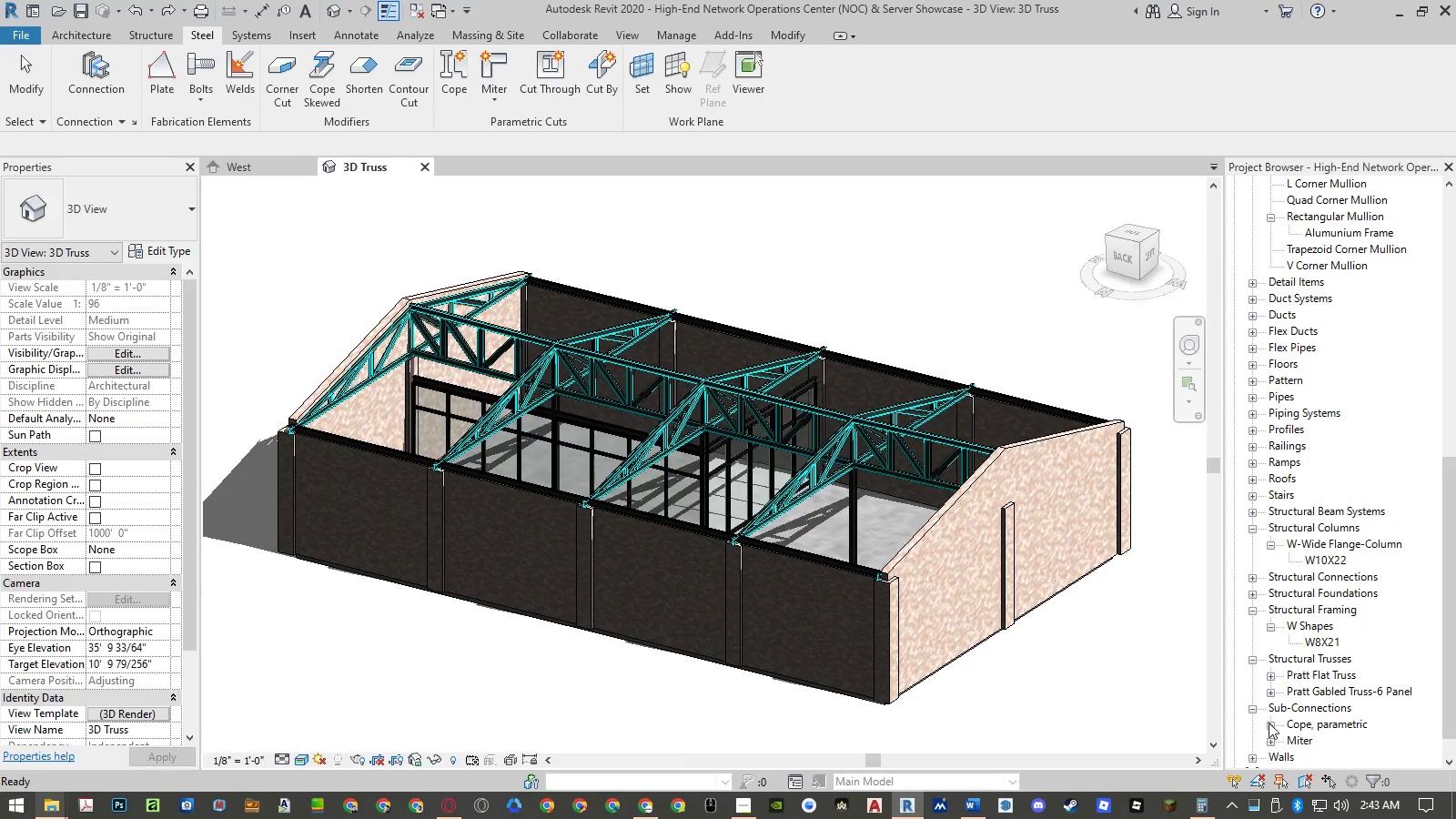 
left_click([1271, 727])
 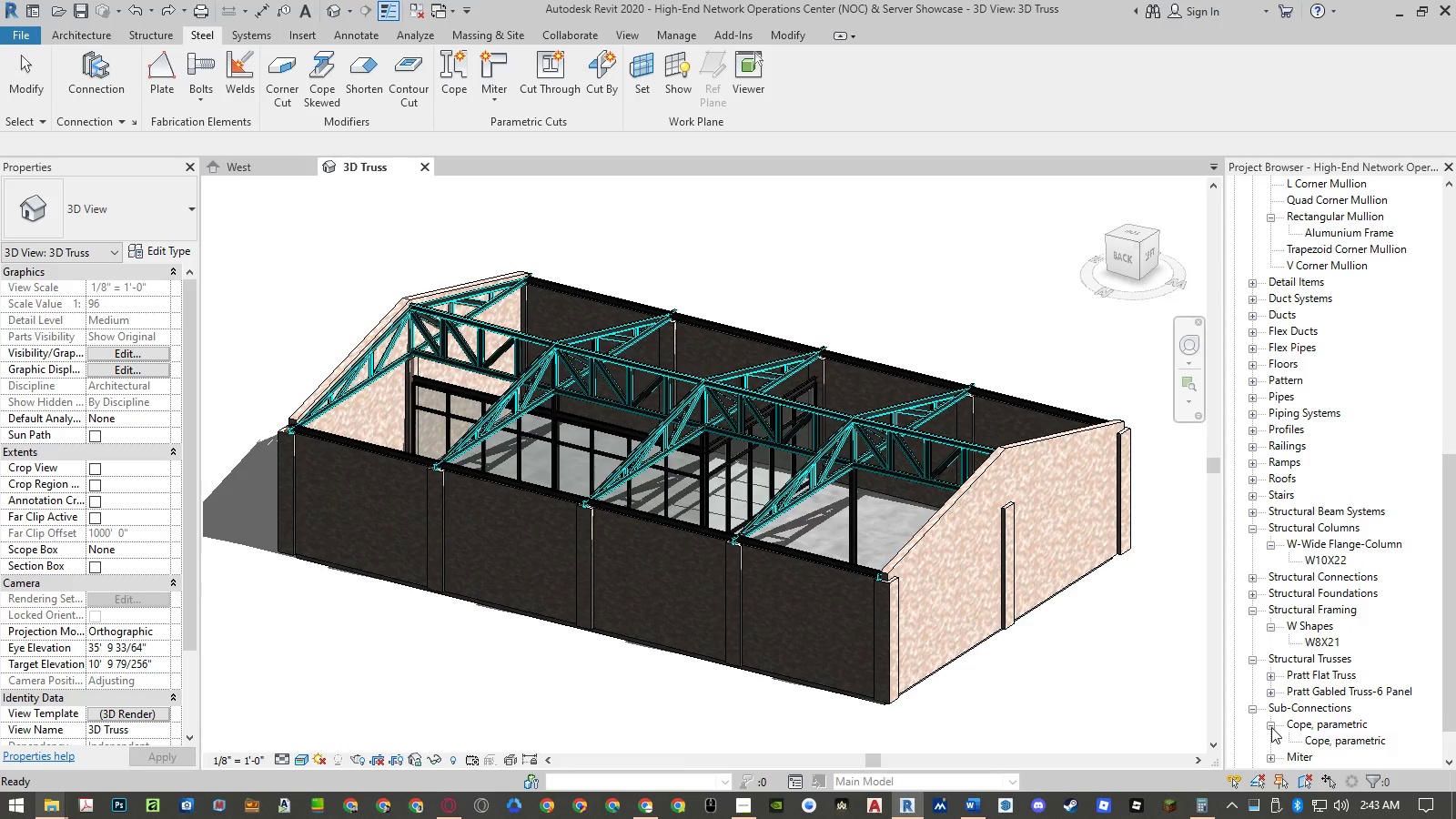 
left_click([1271, 727])
 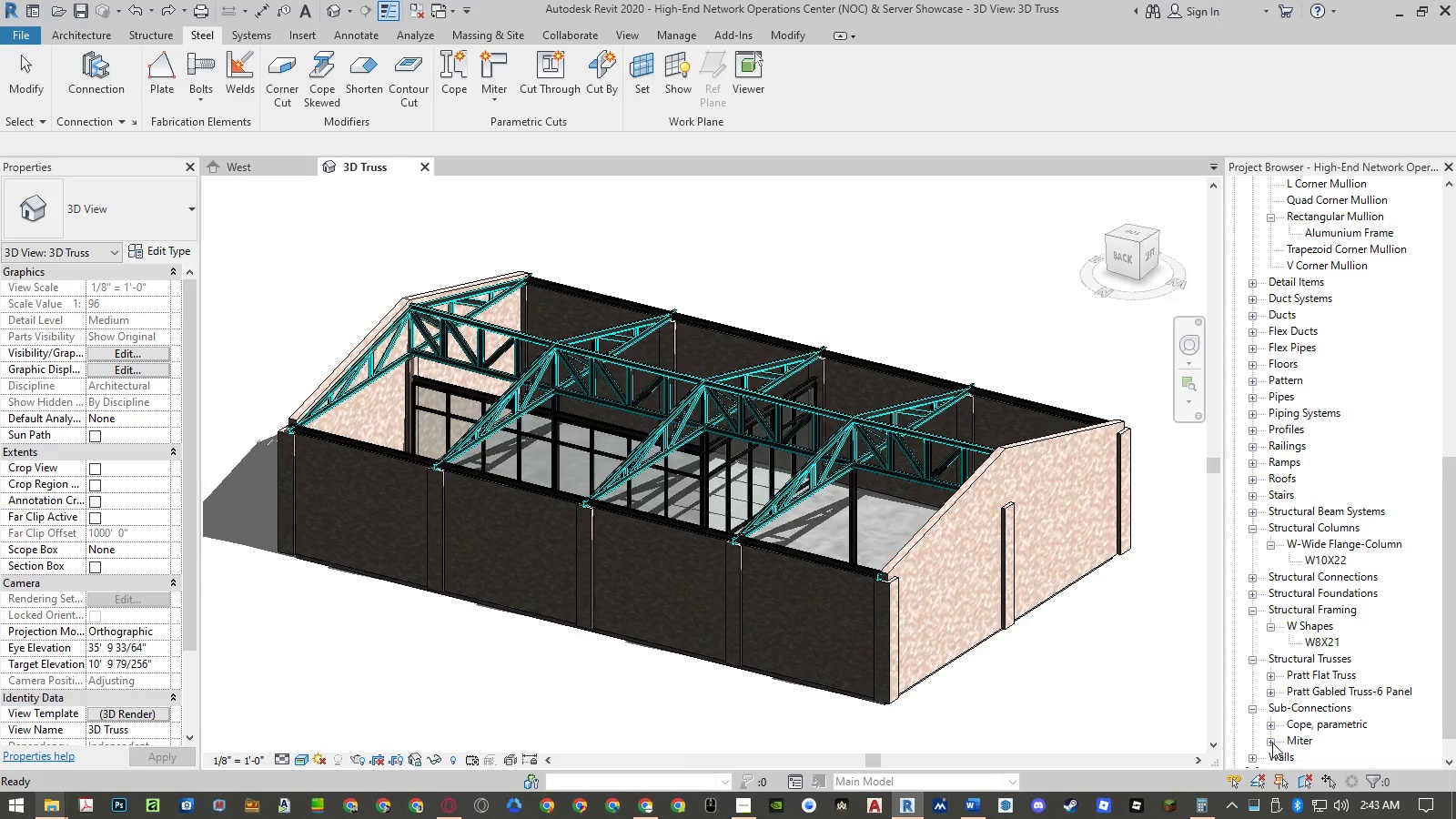 
left_click([1272, 743])
 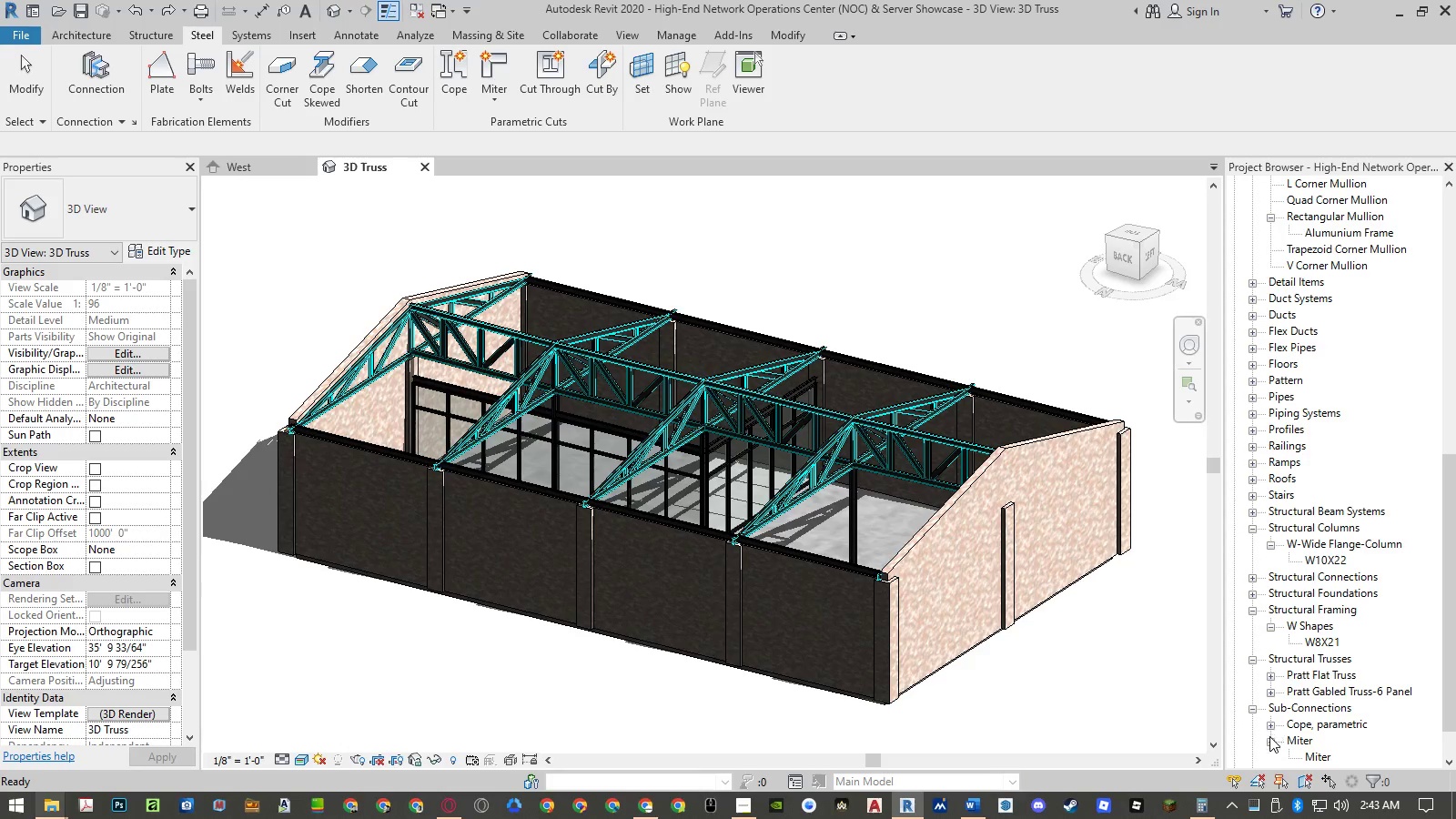 
left_click([1269, 742])
 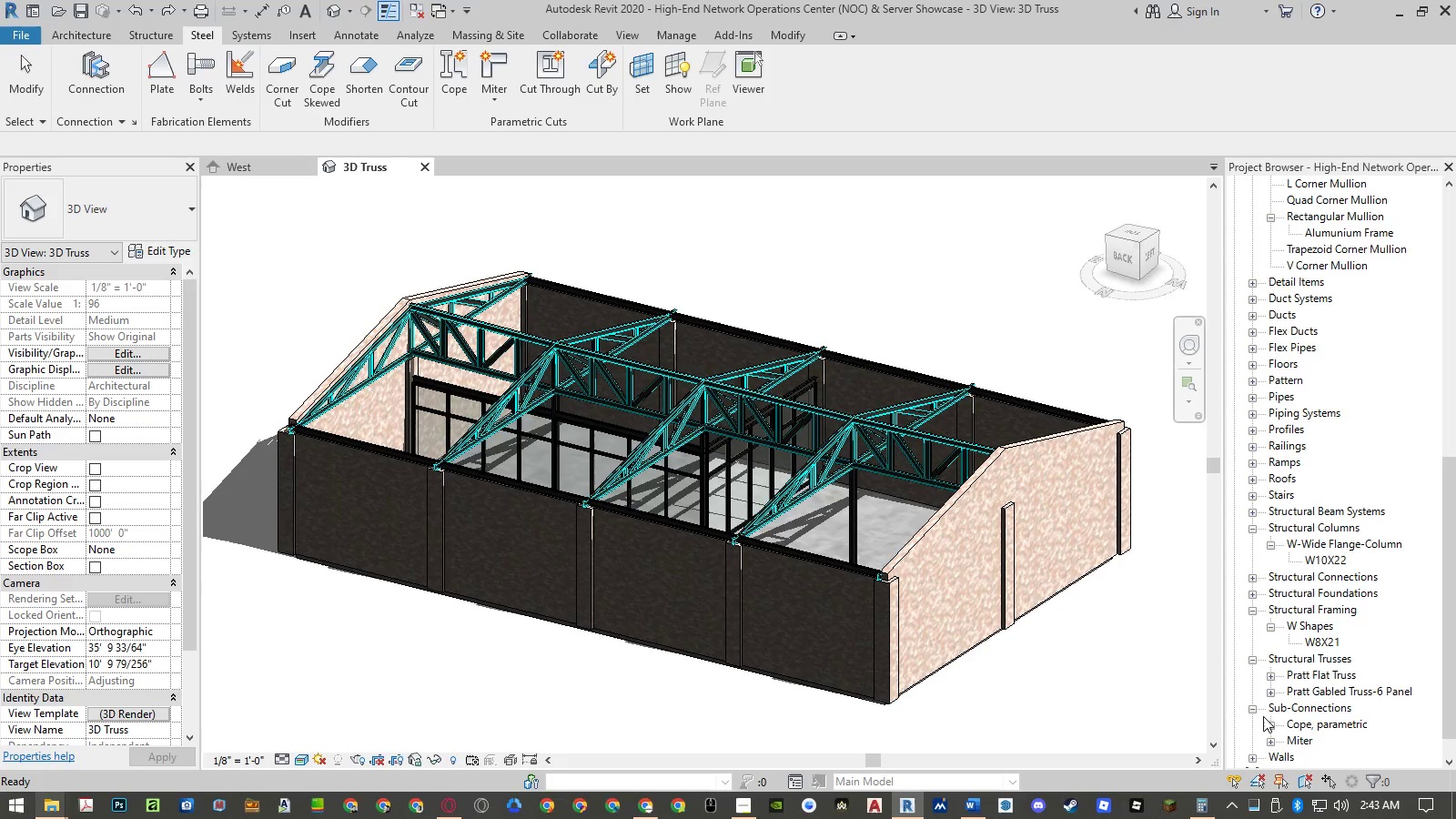 
scroll: coordinate [1263, 714], scroll_direction: down, amount: 2.0
 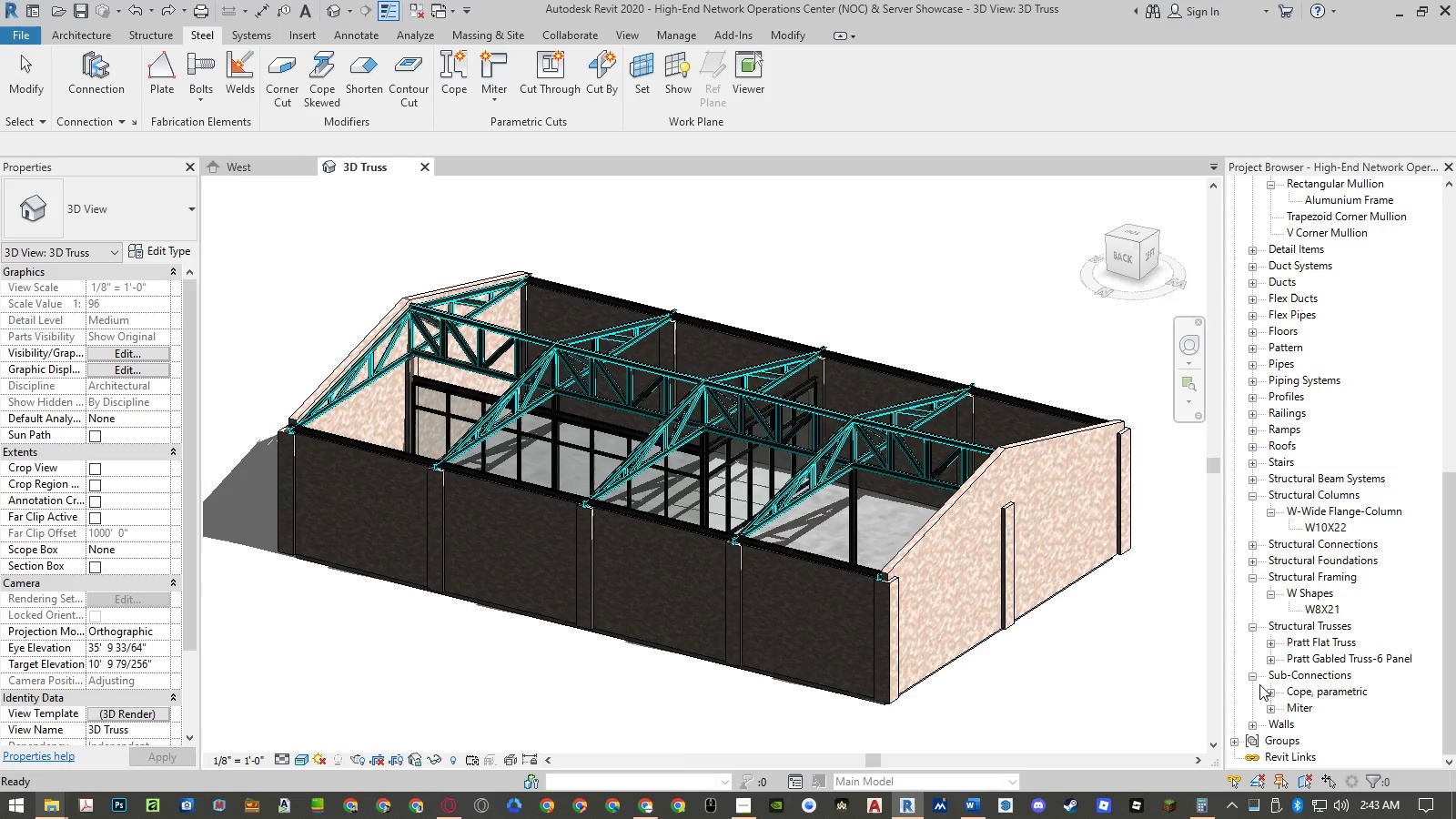 
left_click([1253, 676])
 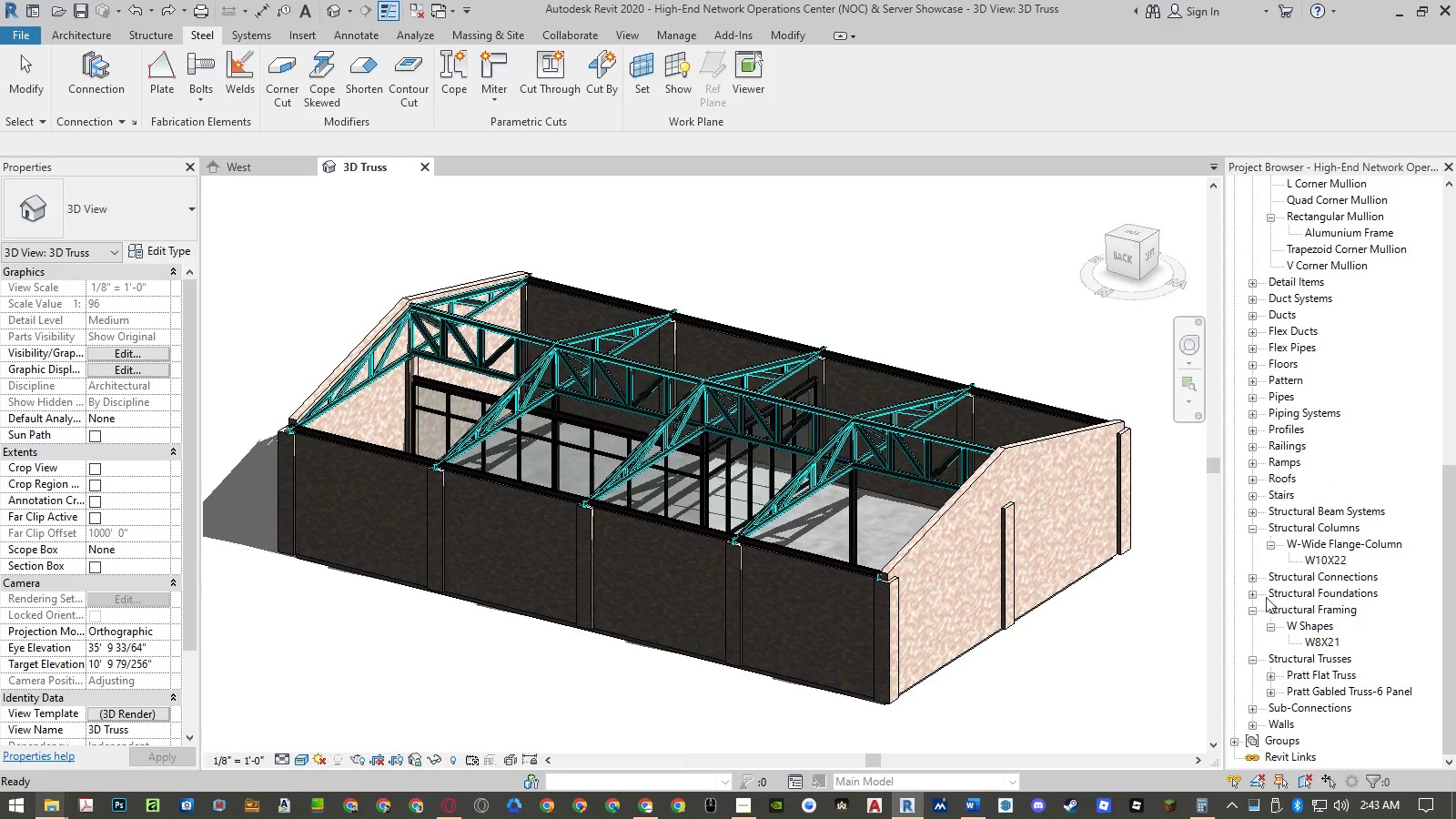 
left_click([1251, 593])
 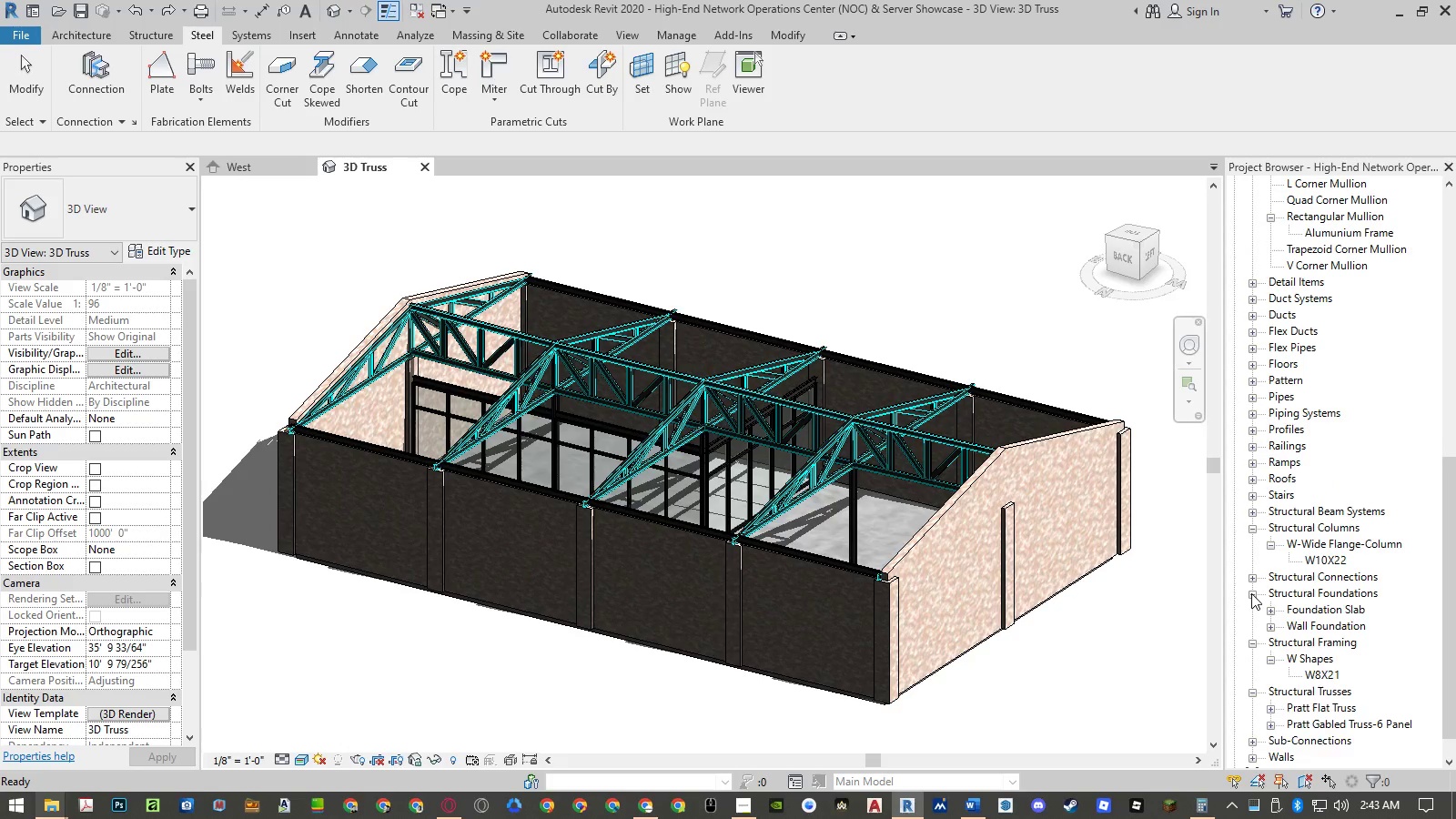 
left_click([1251, 593])
 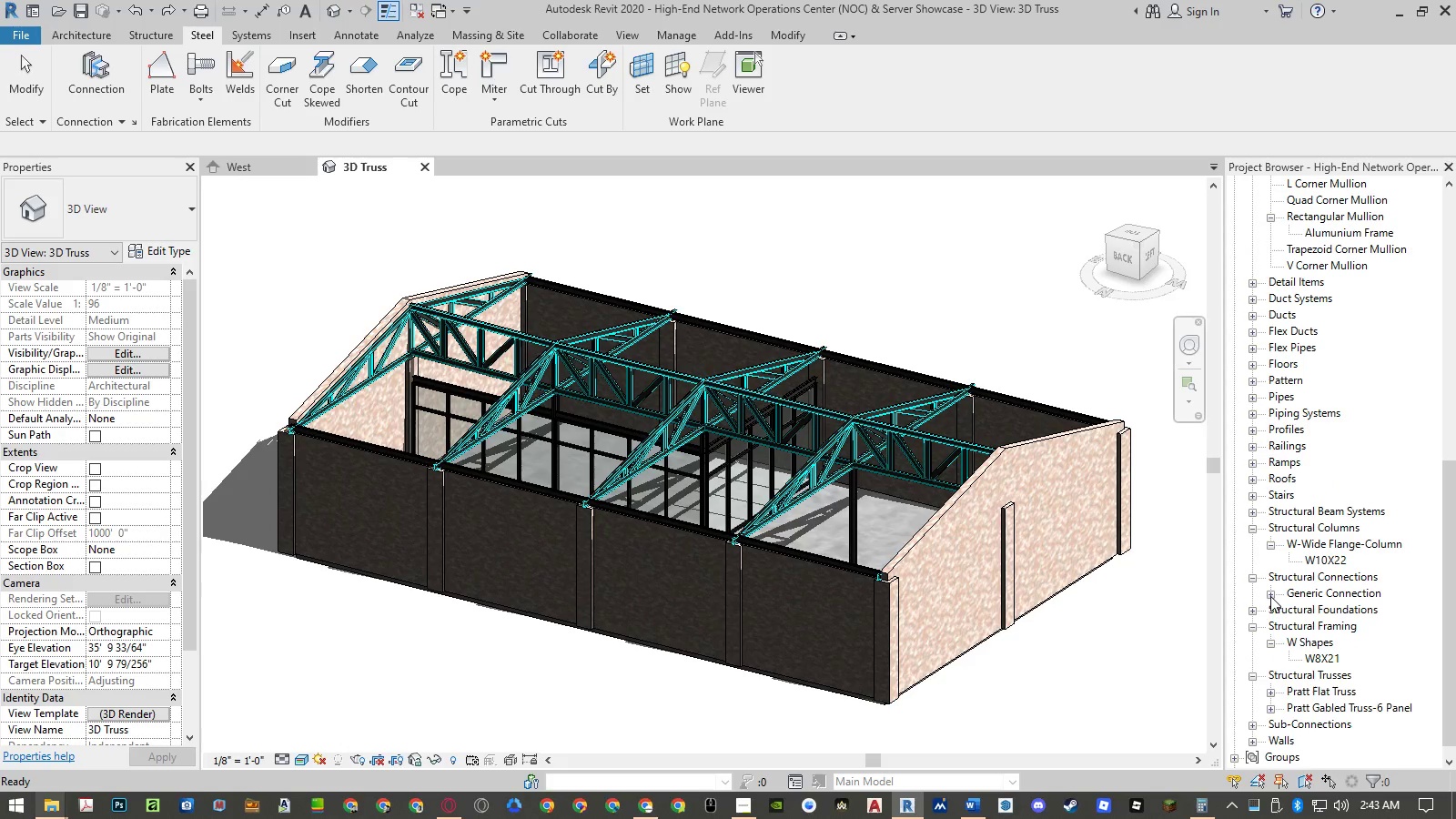 
double_click([1270, 596])
 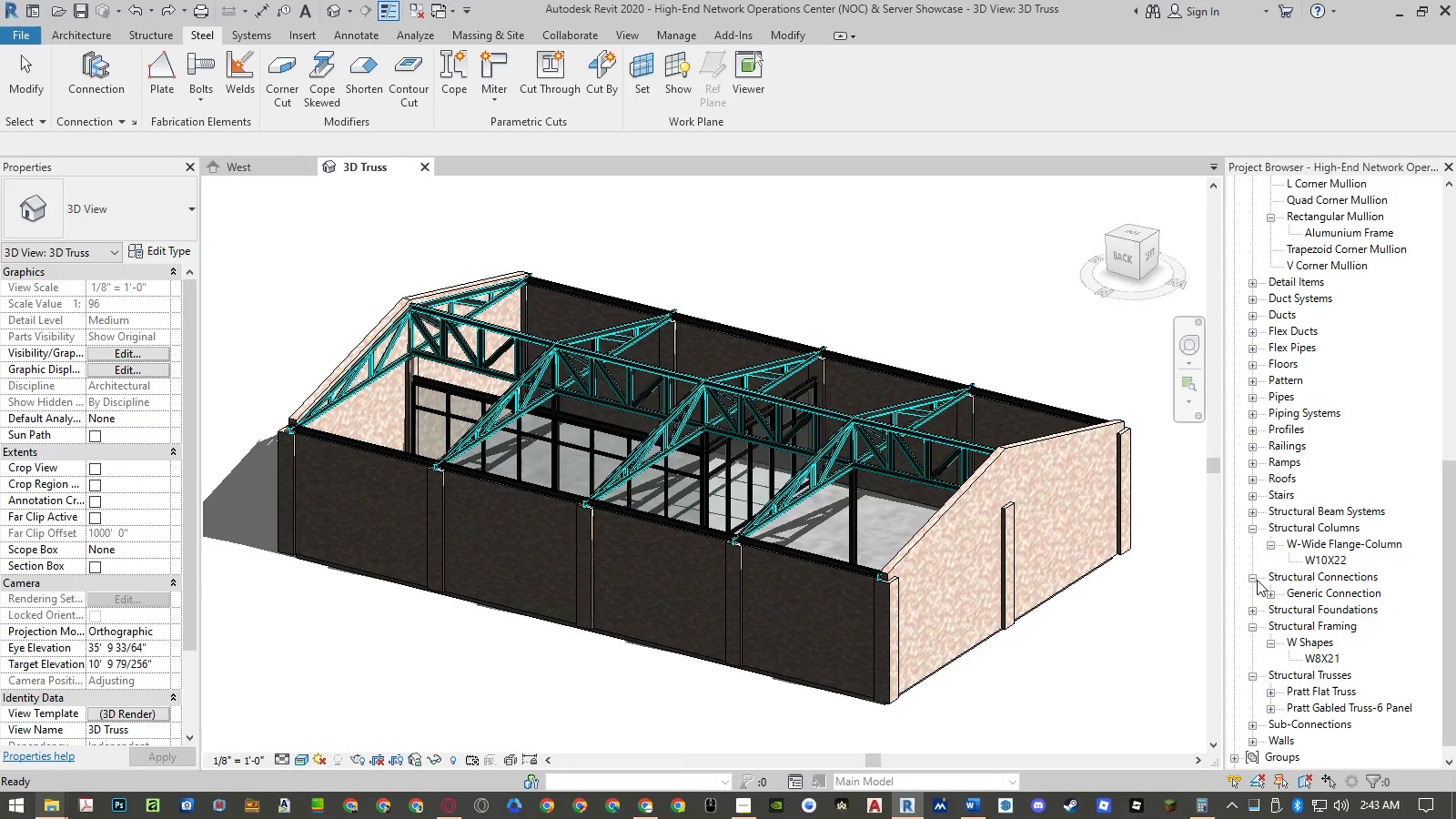 
left_click([1256, 579])
 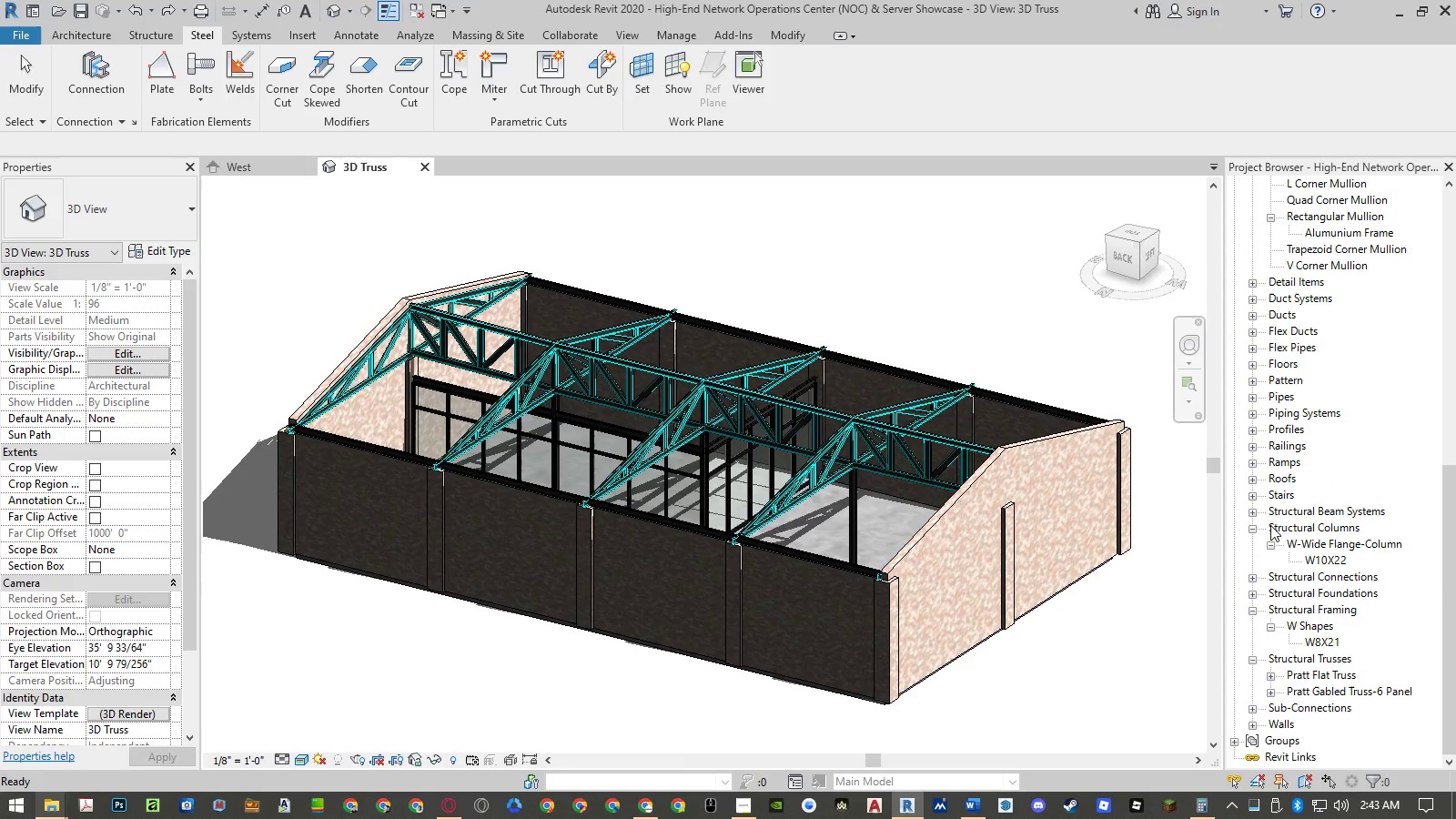 
left_click([1250, 512])
 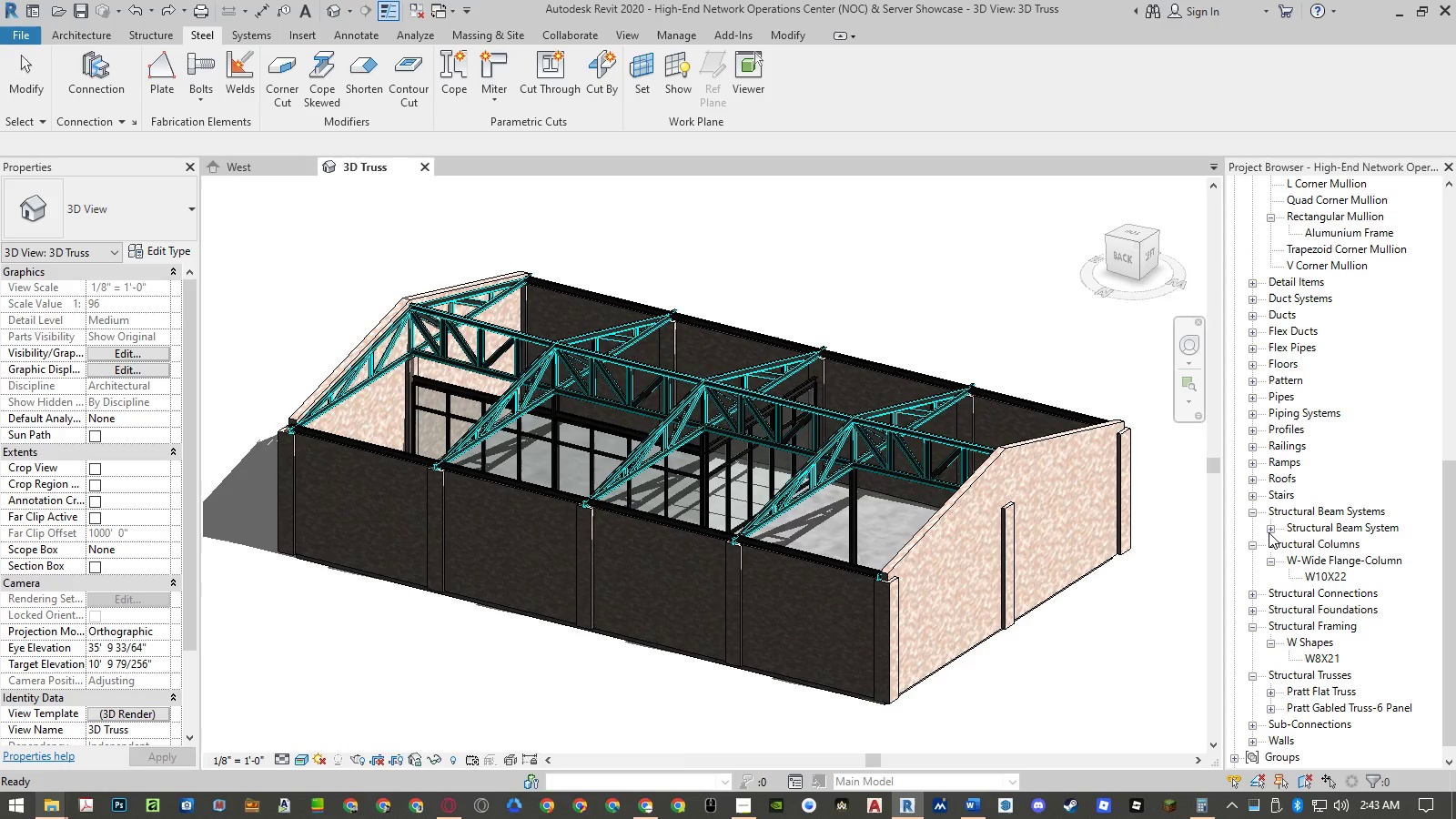 
left_click([1269, 532])
 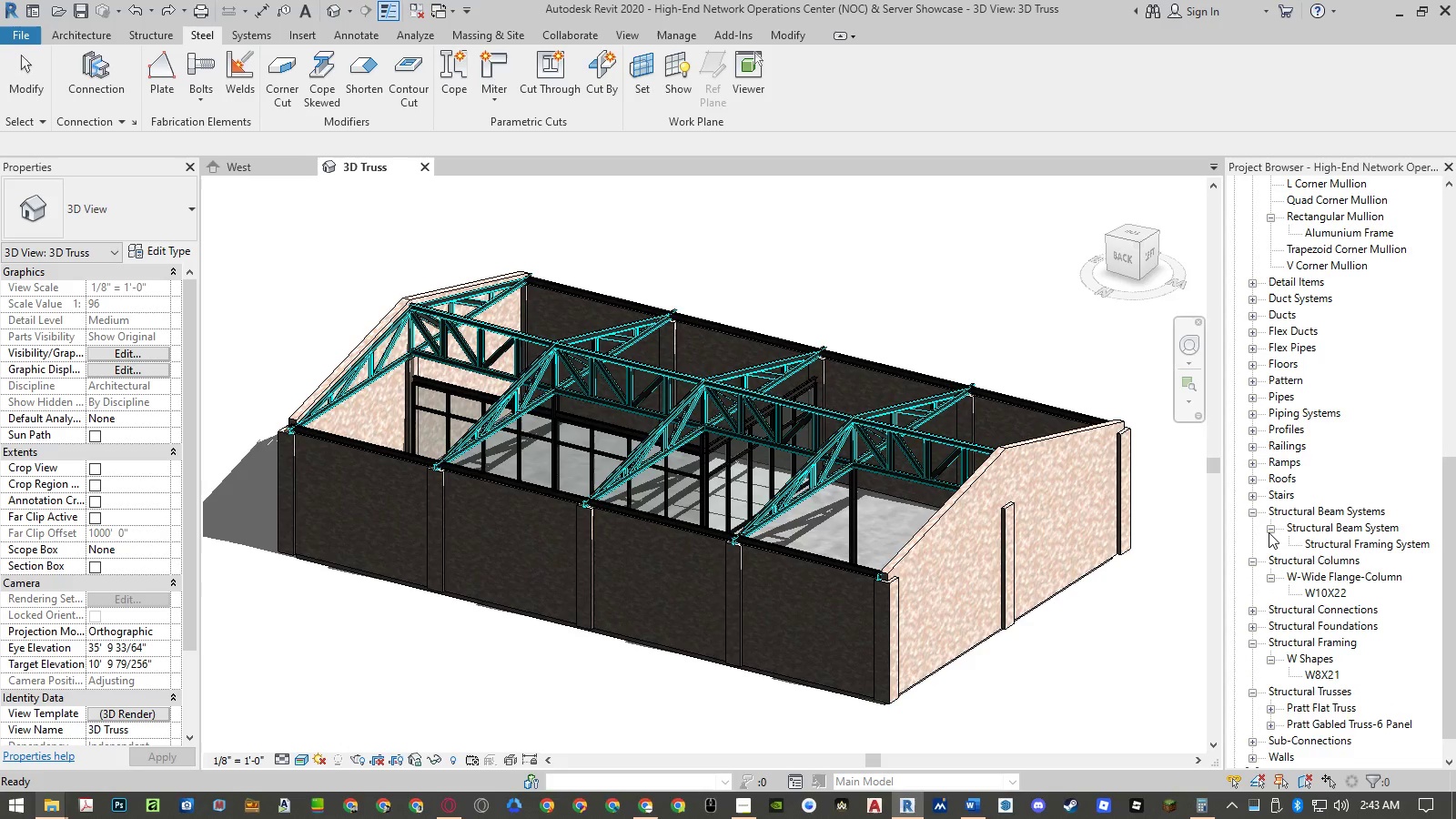 
left_click([1269, 532])
 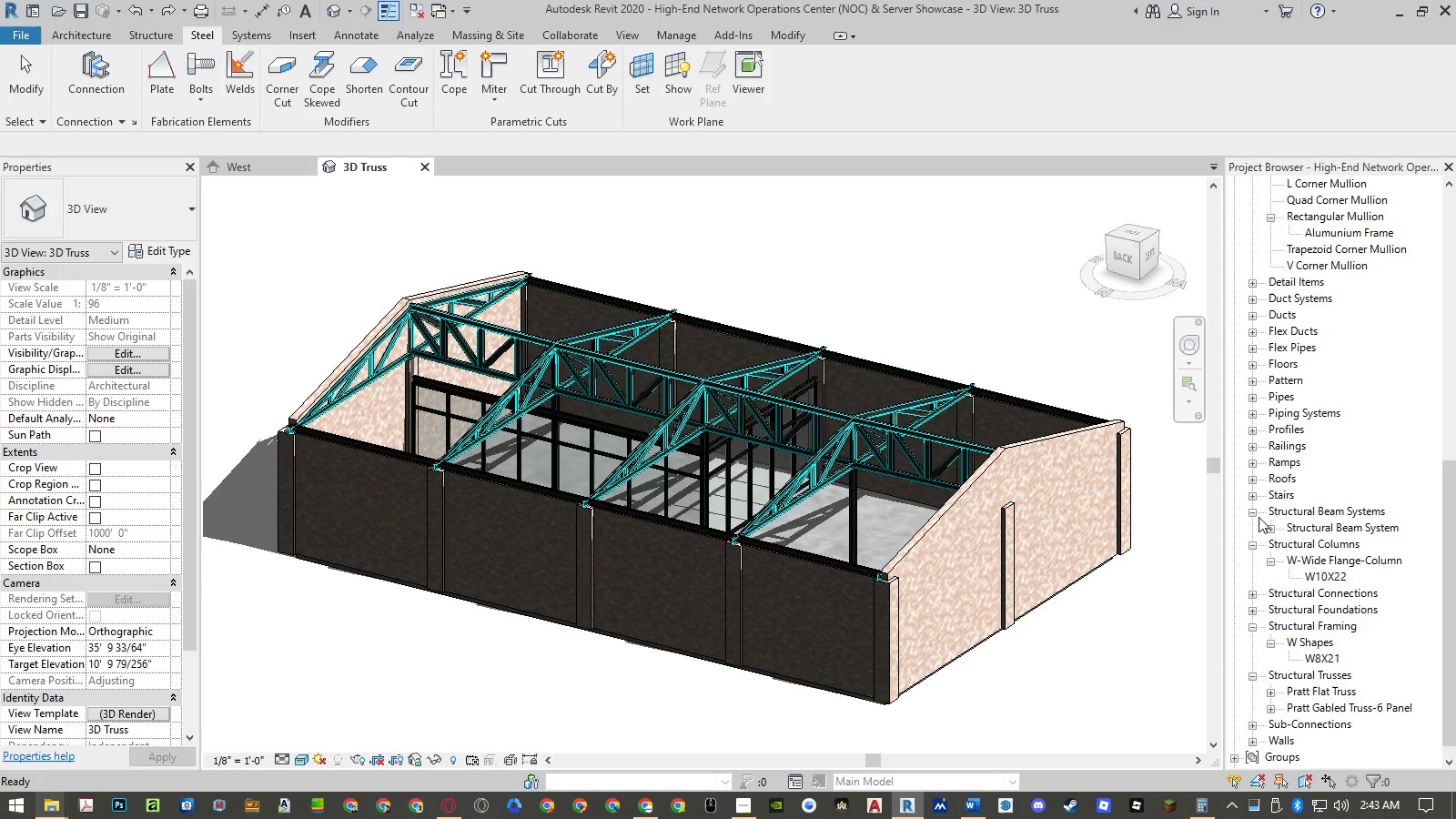 
left_click([1255, 513])
 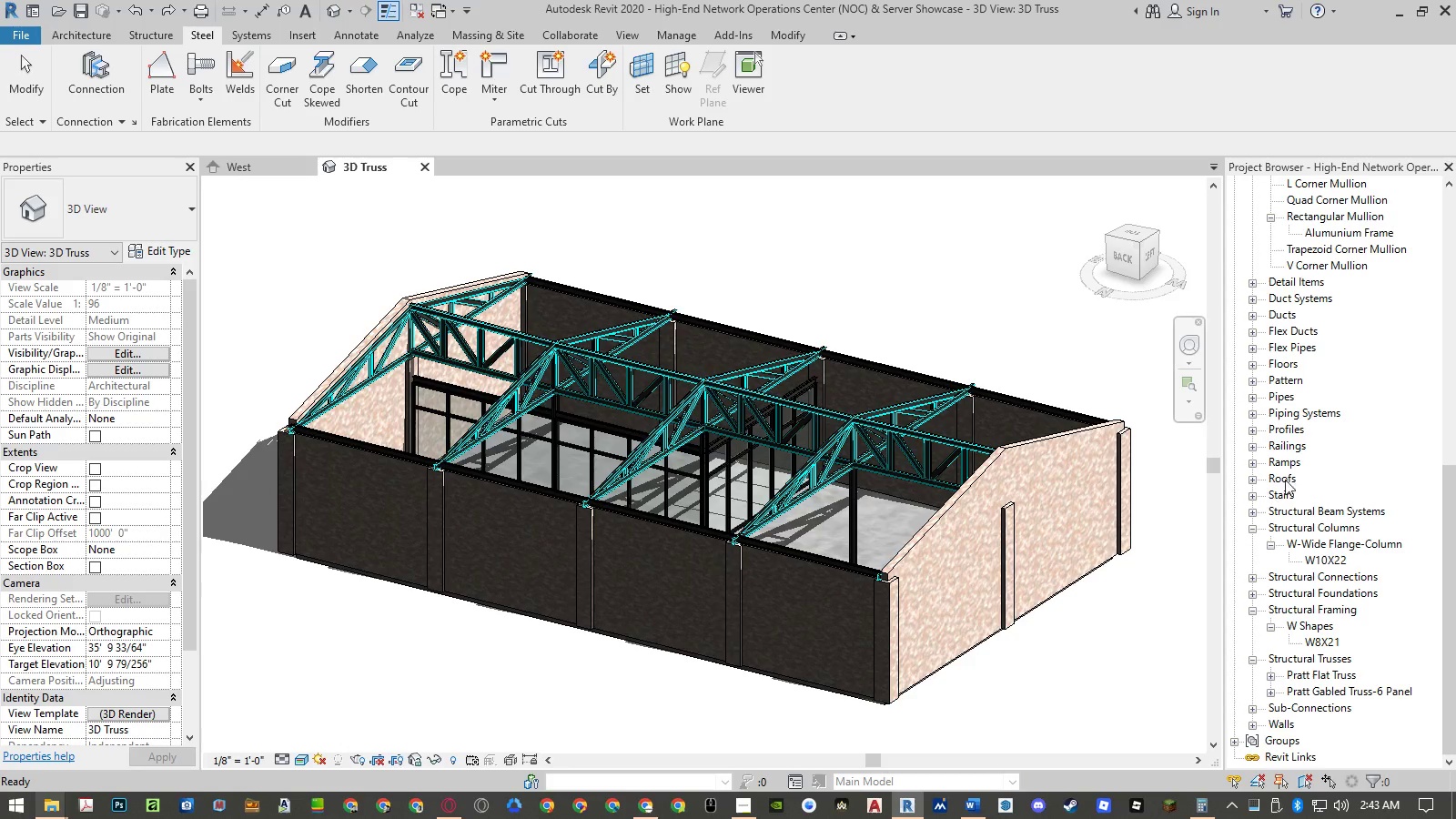 
scroll: coordinate [1296, 469], scroll_direction: up, amount: 13.0
 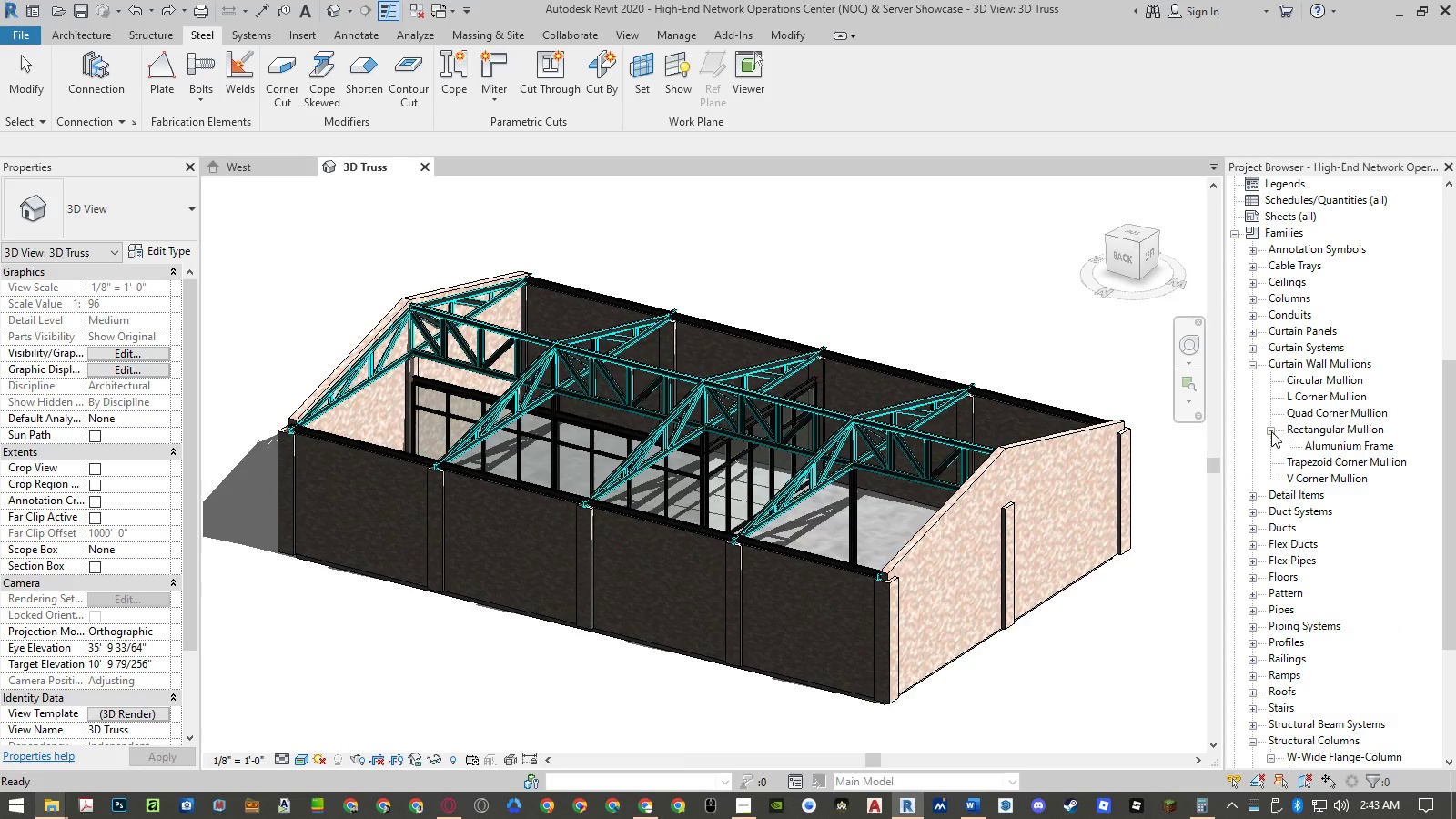 
left_click([1271, 431])
 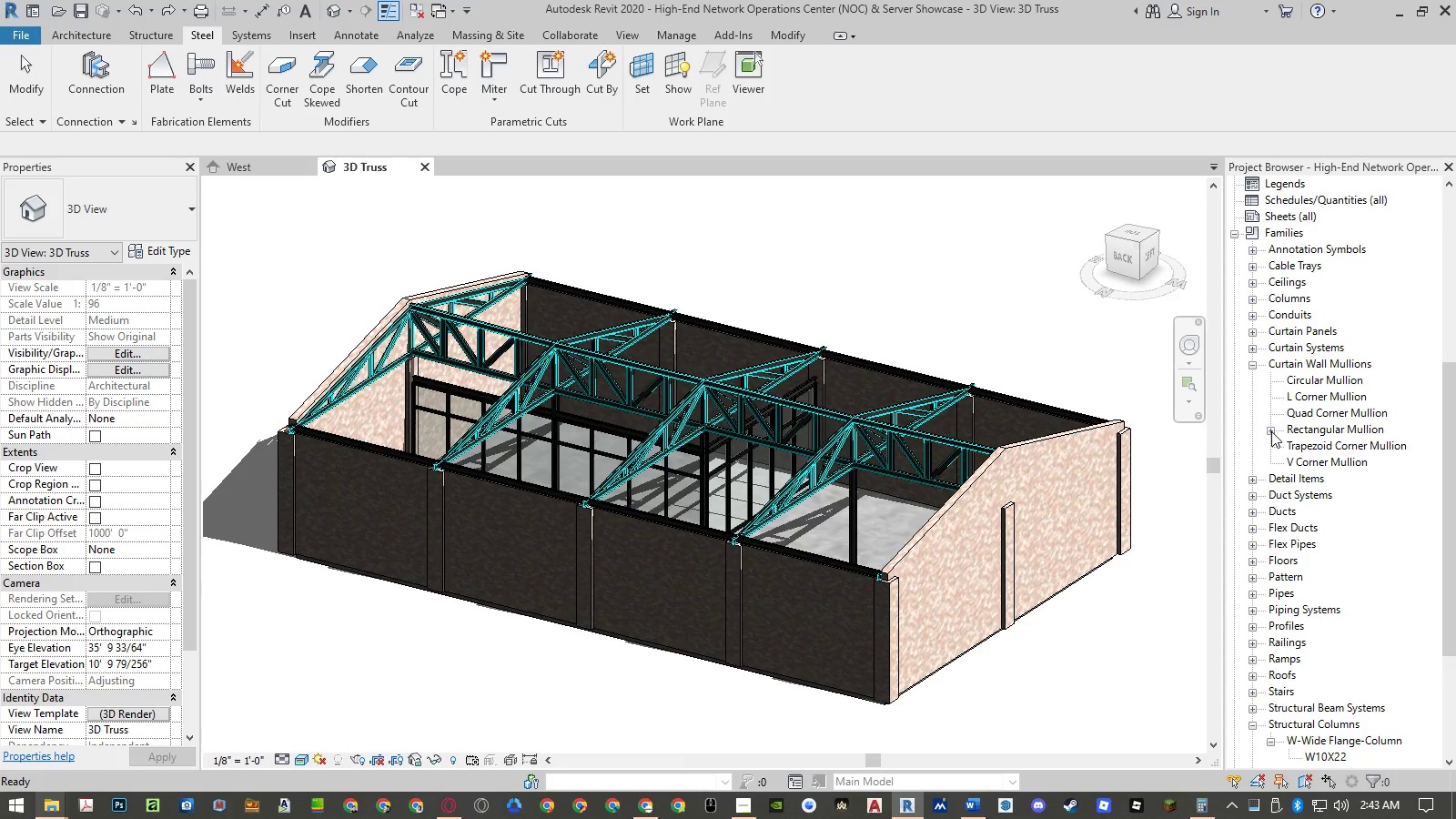 
left_click([1271, 431])
 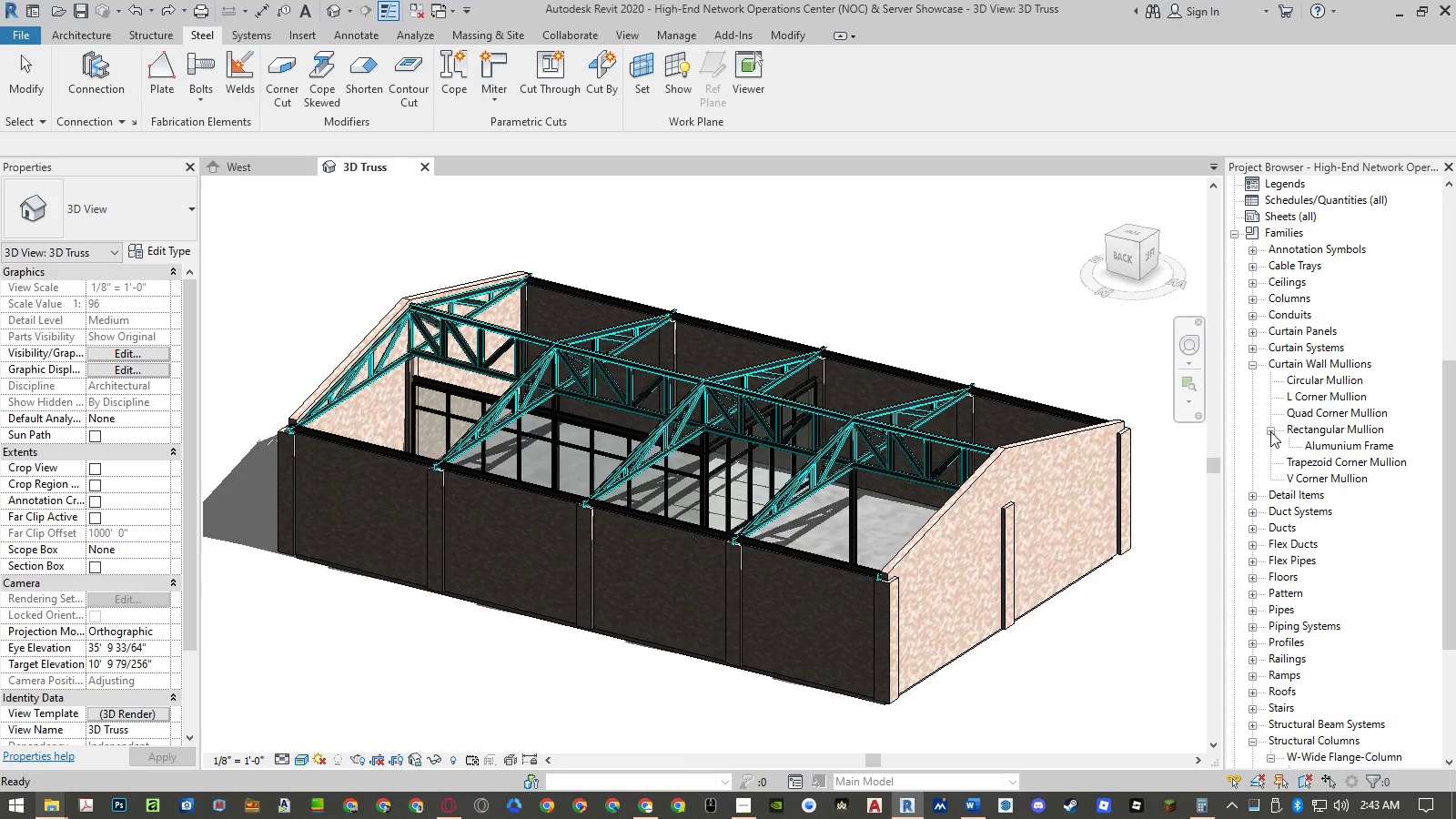 
left_click([1270, 431])
 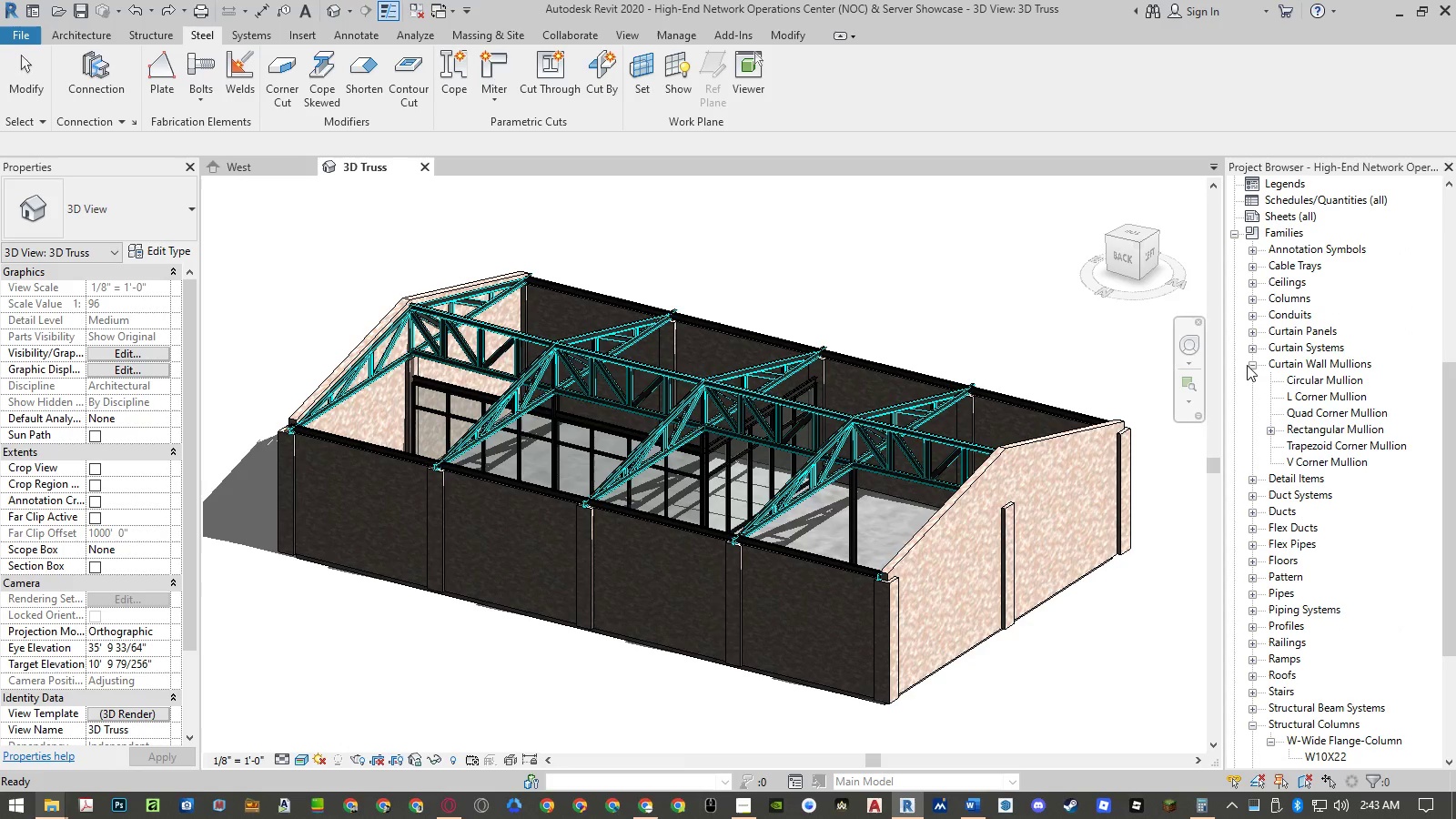 
left_click([1251, 365])
 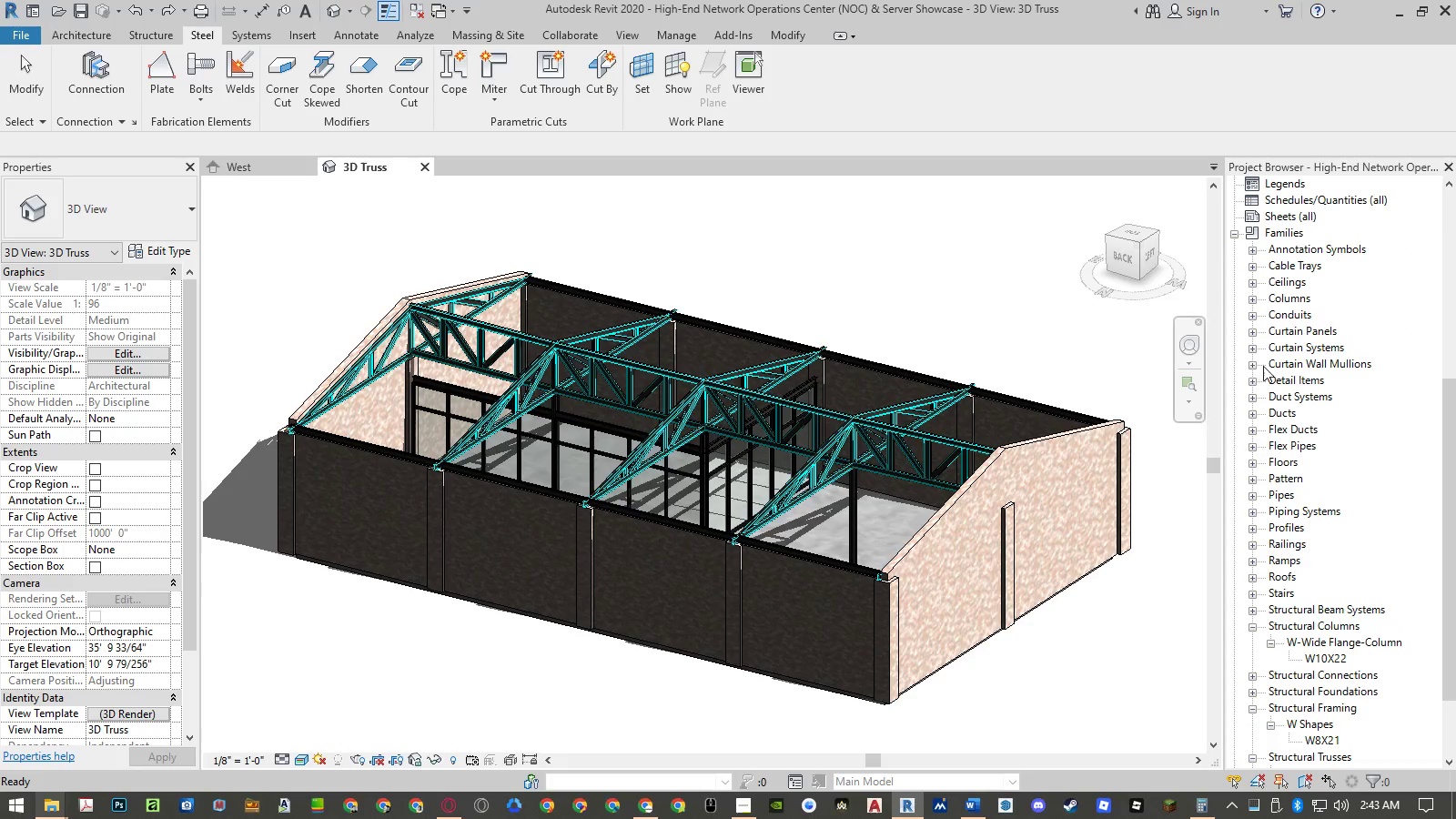 
scroll: coordinate [1263, 376], scroll_direction: up, amount: 26.0
 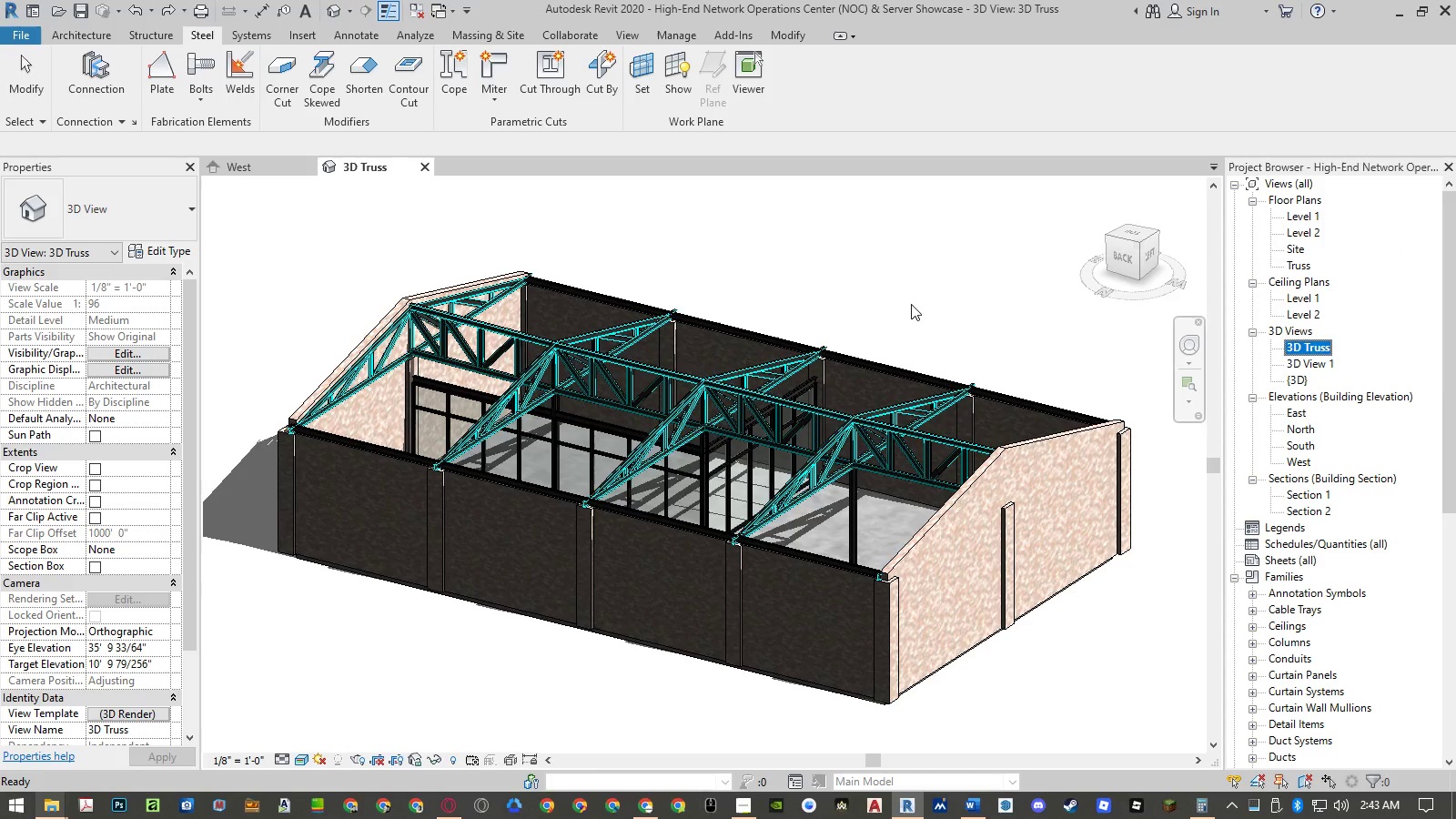 
left_click([911, 304])
 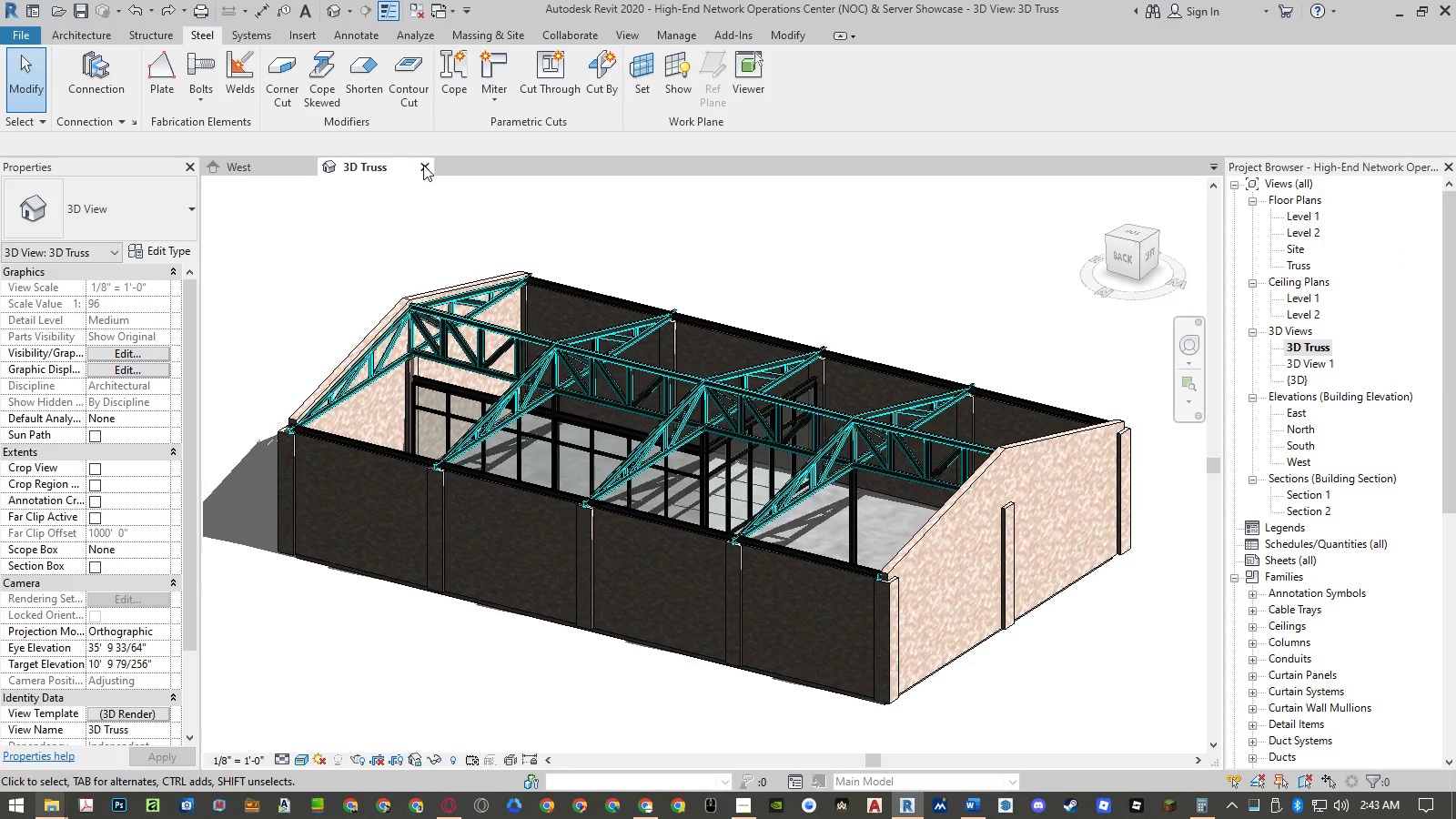 
left_click_drag(start_coordinate=[422, 167], to_coordinate=[842, 434])
 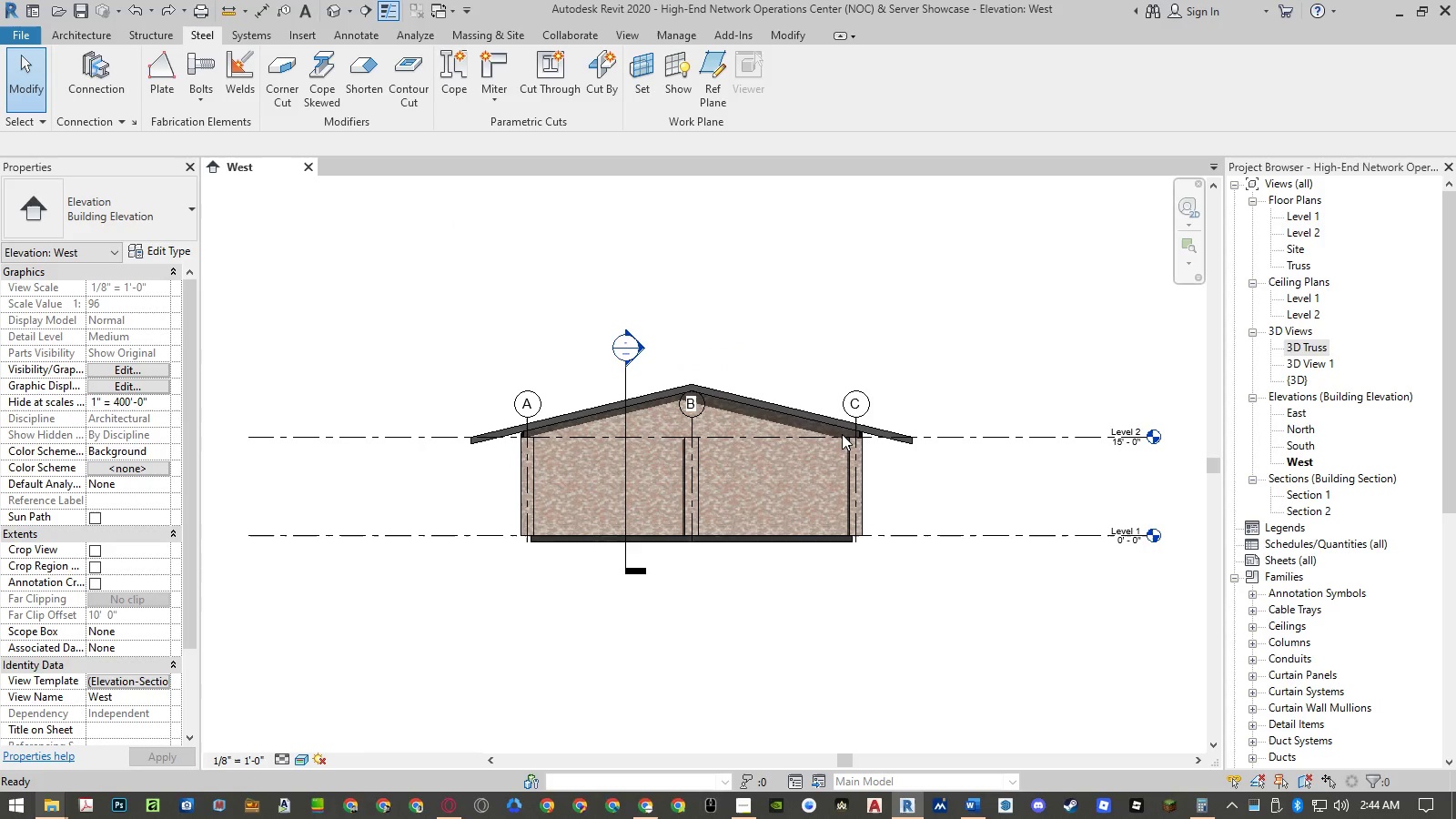 
key(Control+S)
 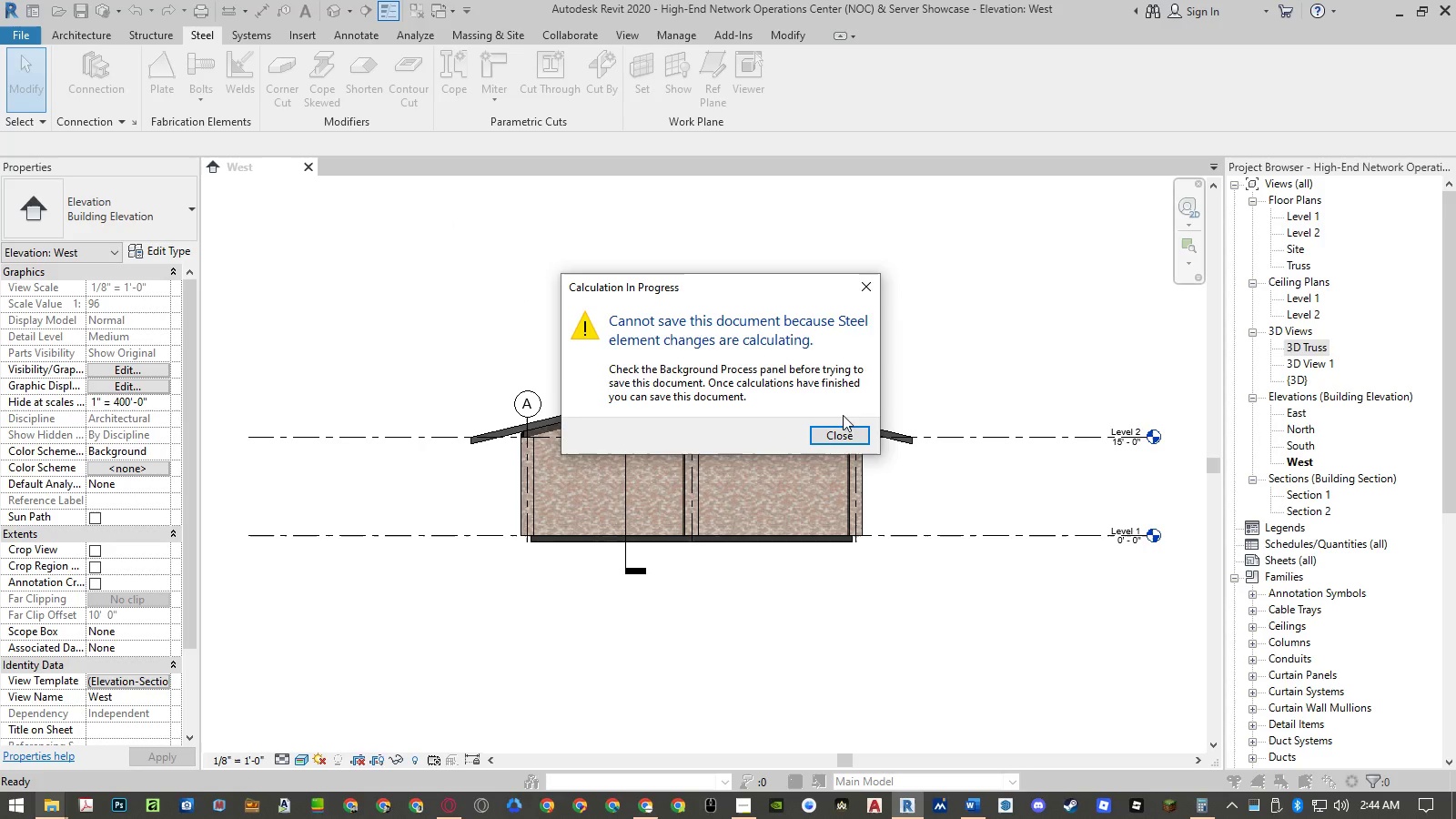 
left_click([842, 434])
 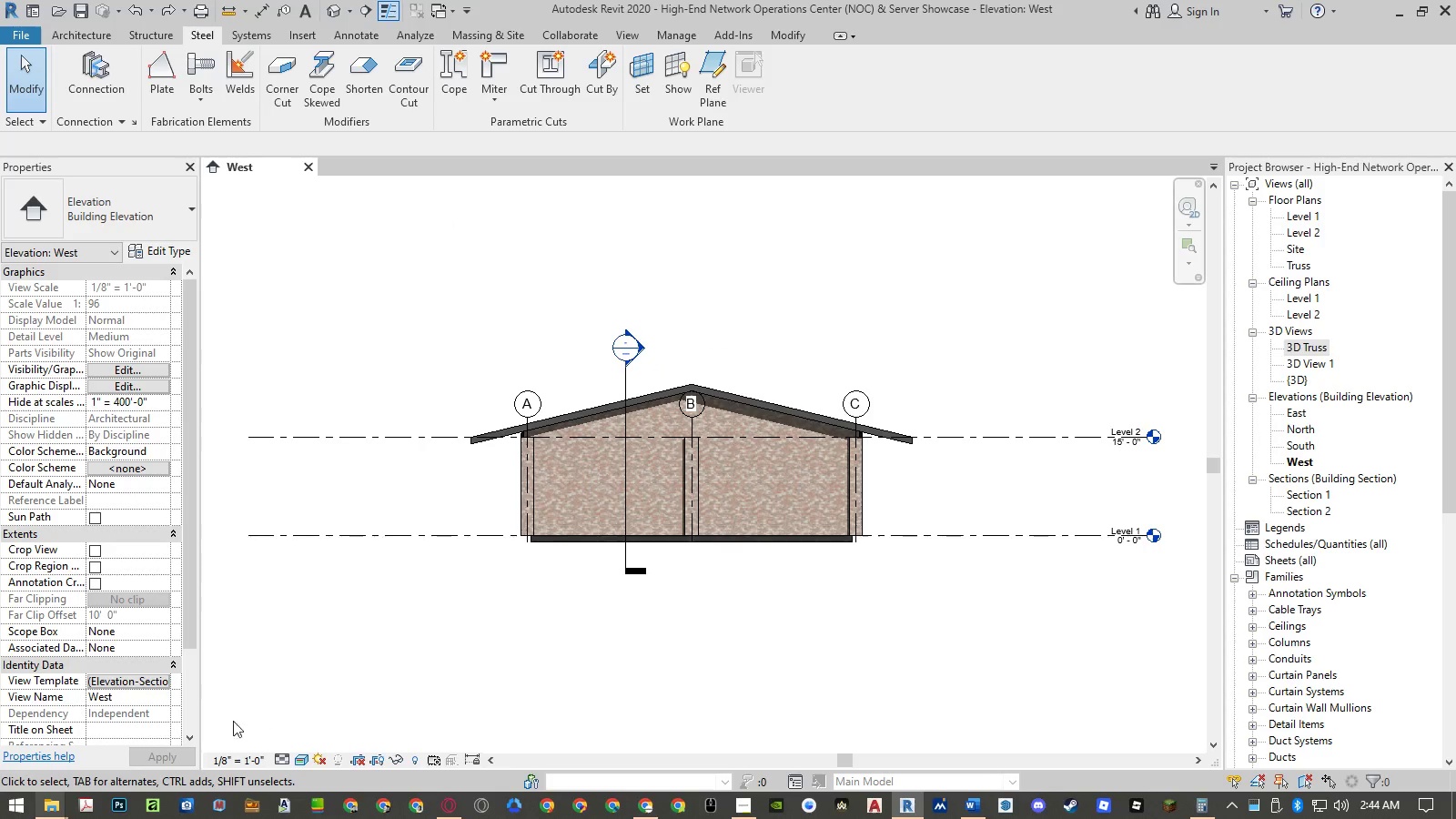 
left_click([53, 806])
 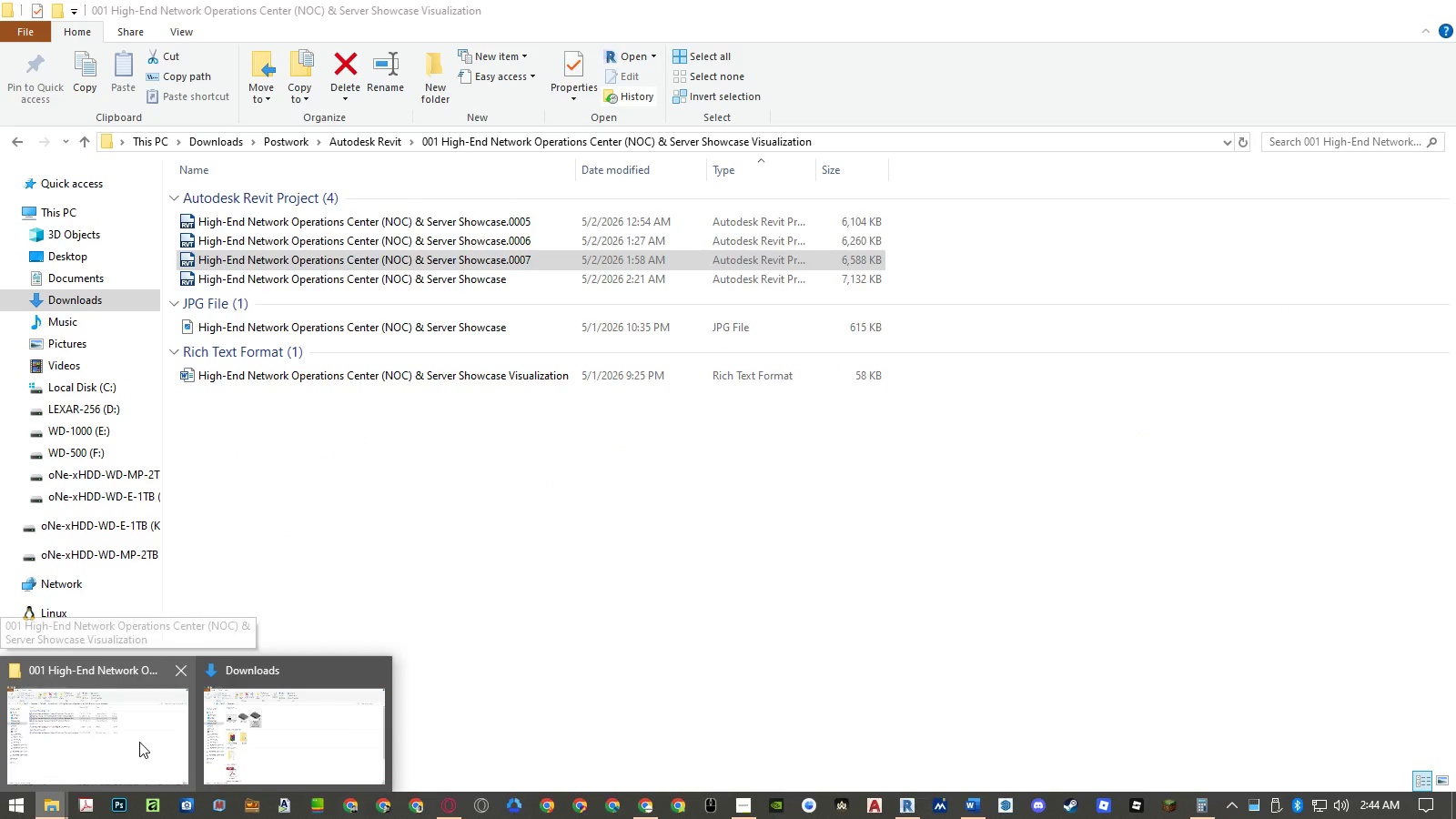 
left_click([139, 742])
 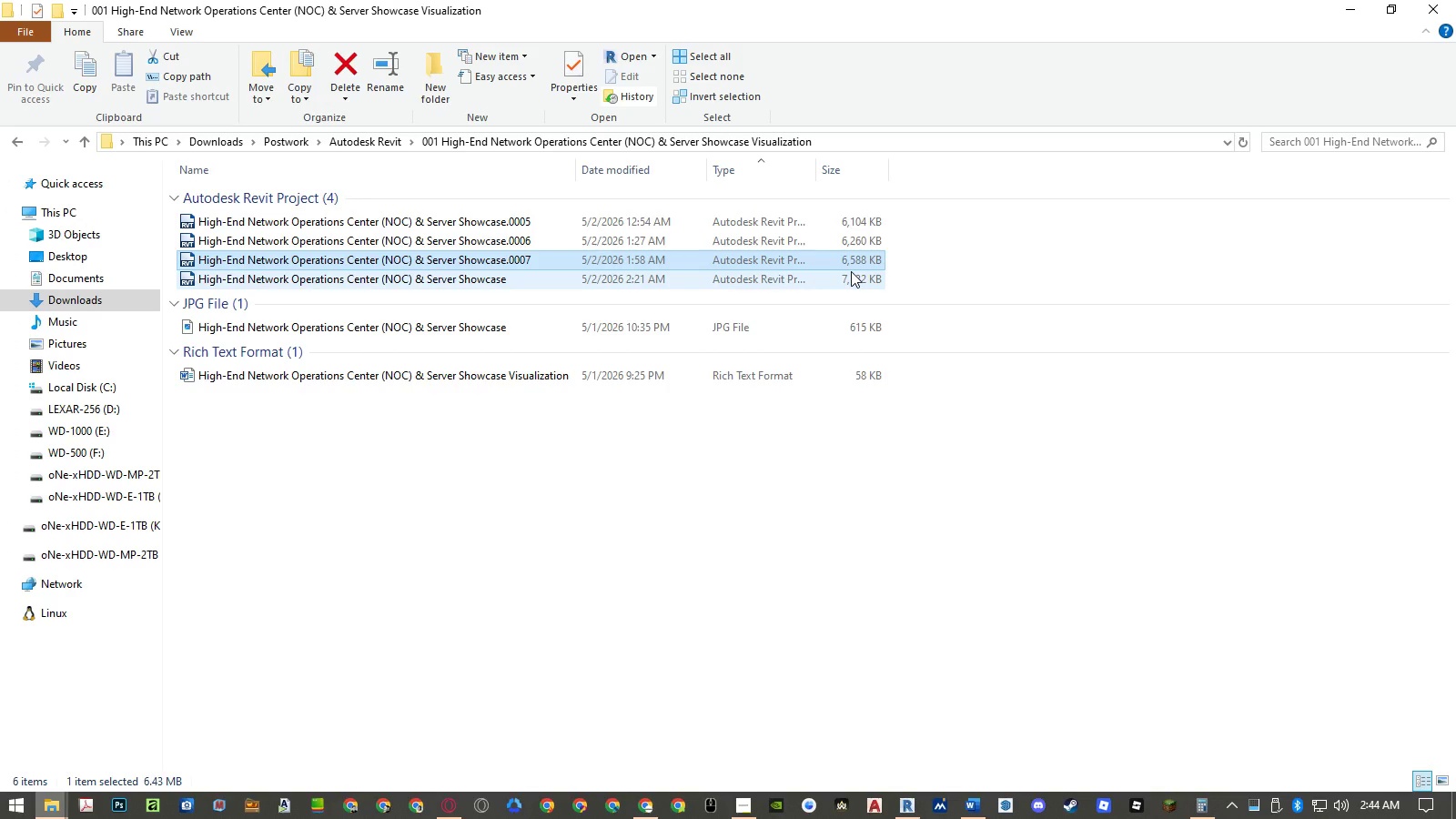 
wait(6.29)
 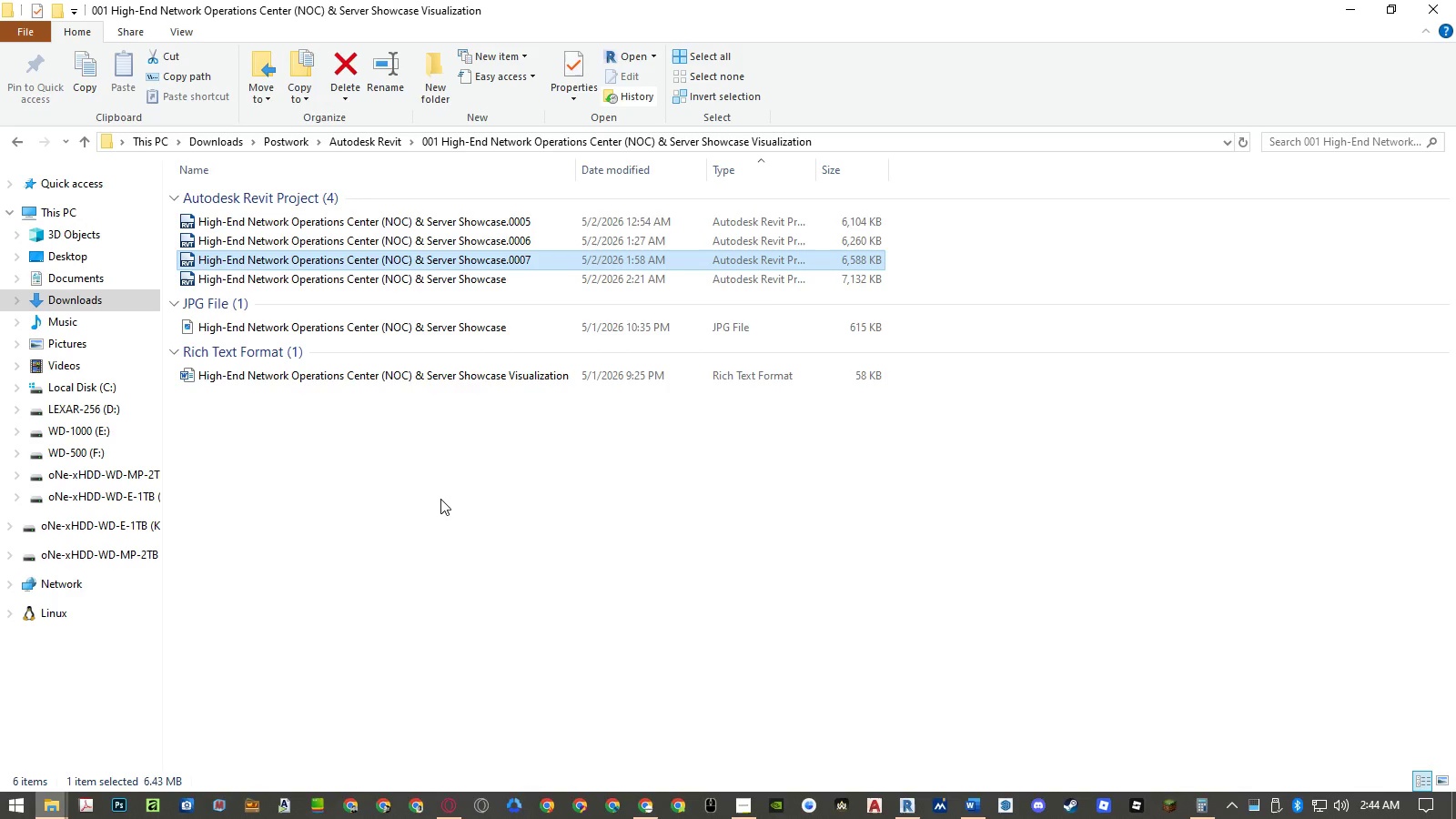 
mouse_move([1196, 783])
 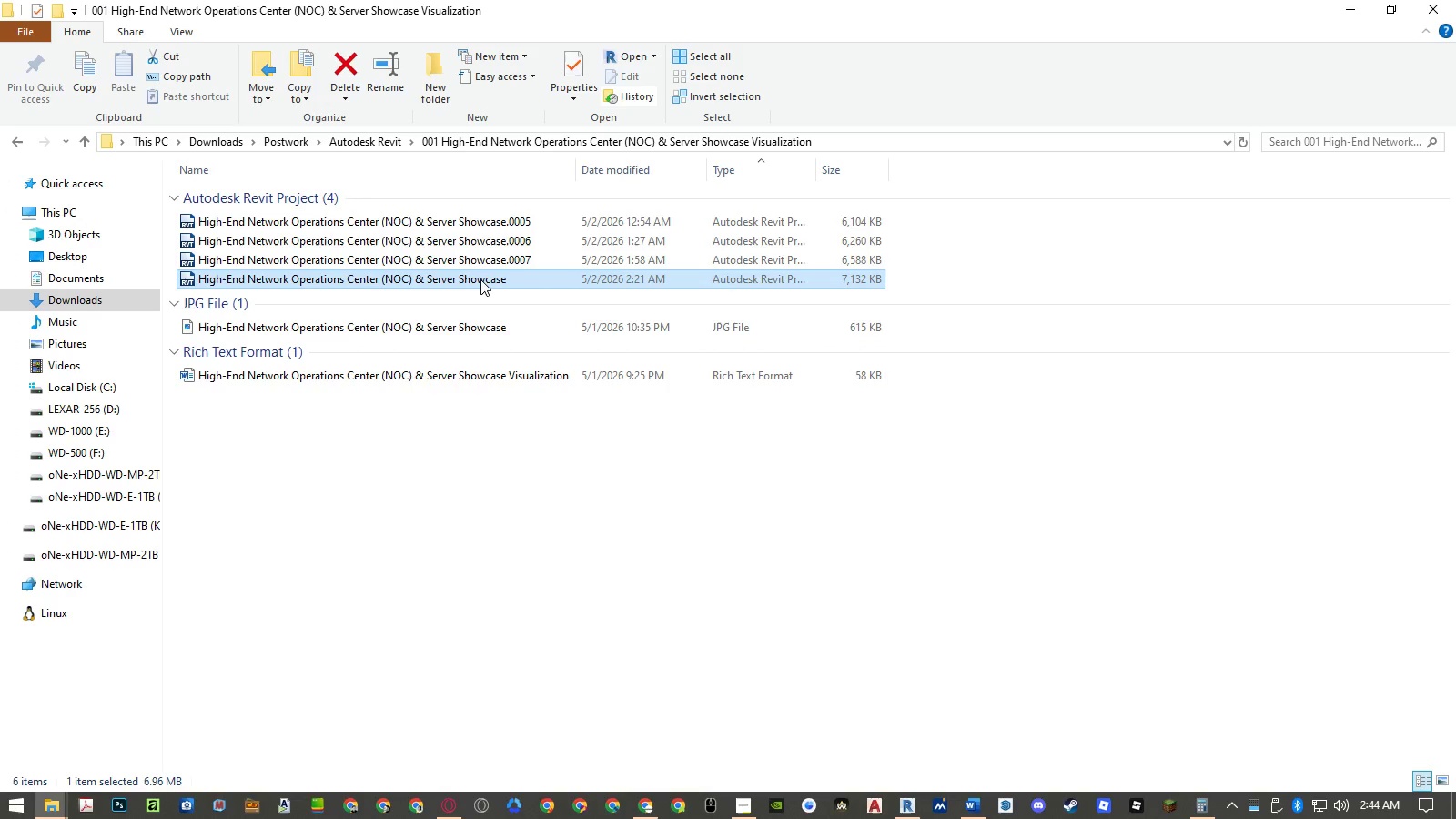 
double_click([480, 279])
 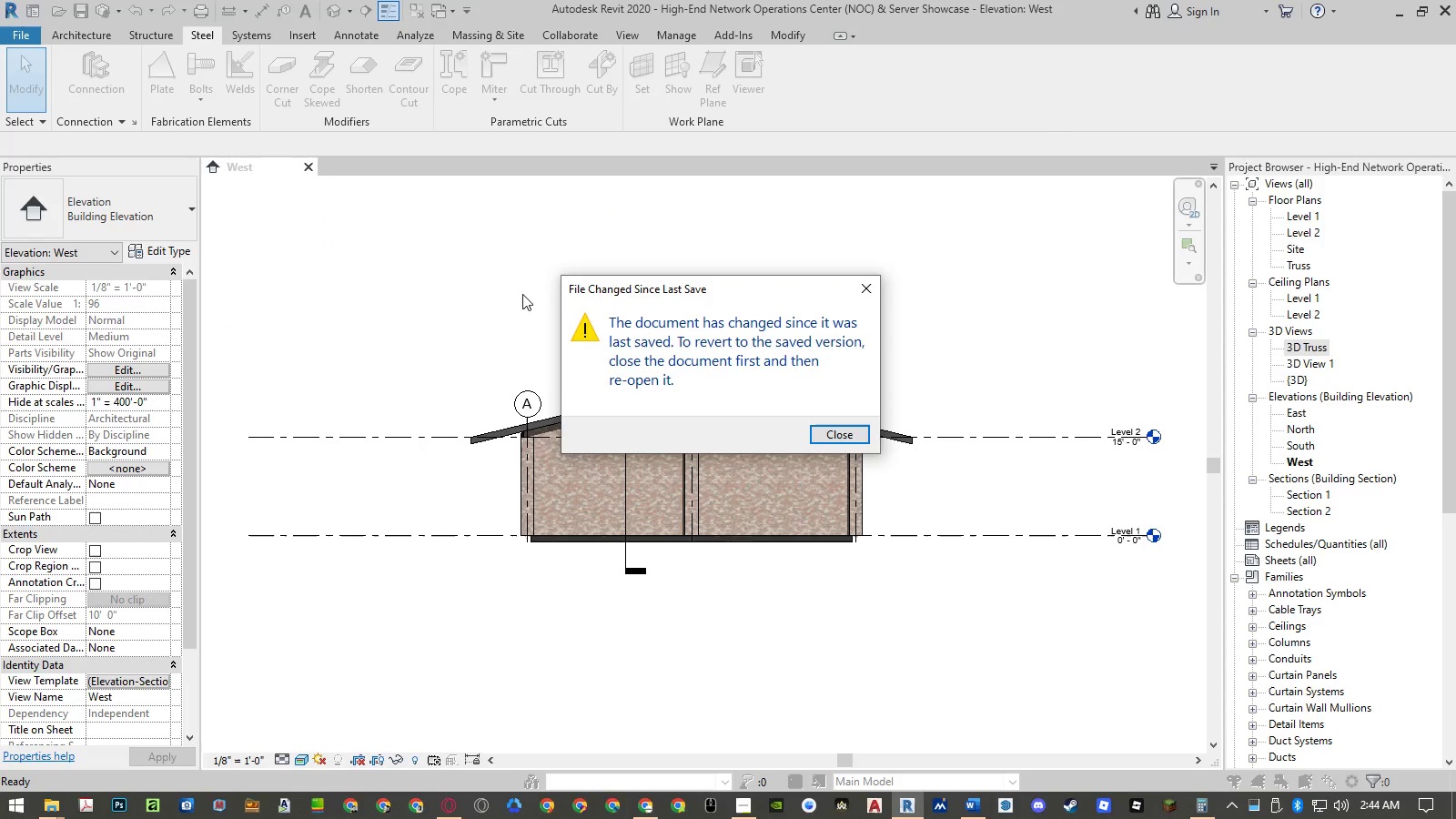 
left_click([854, 434])
 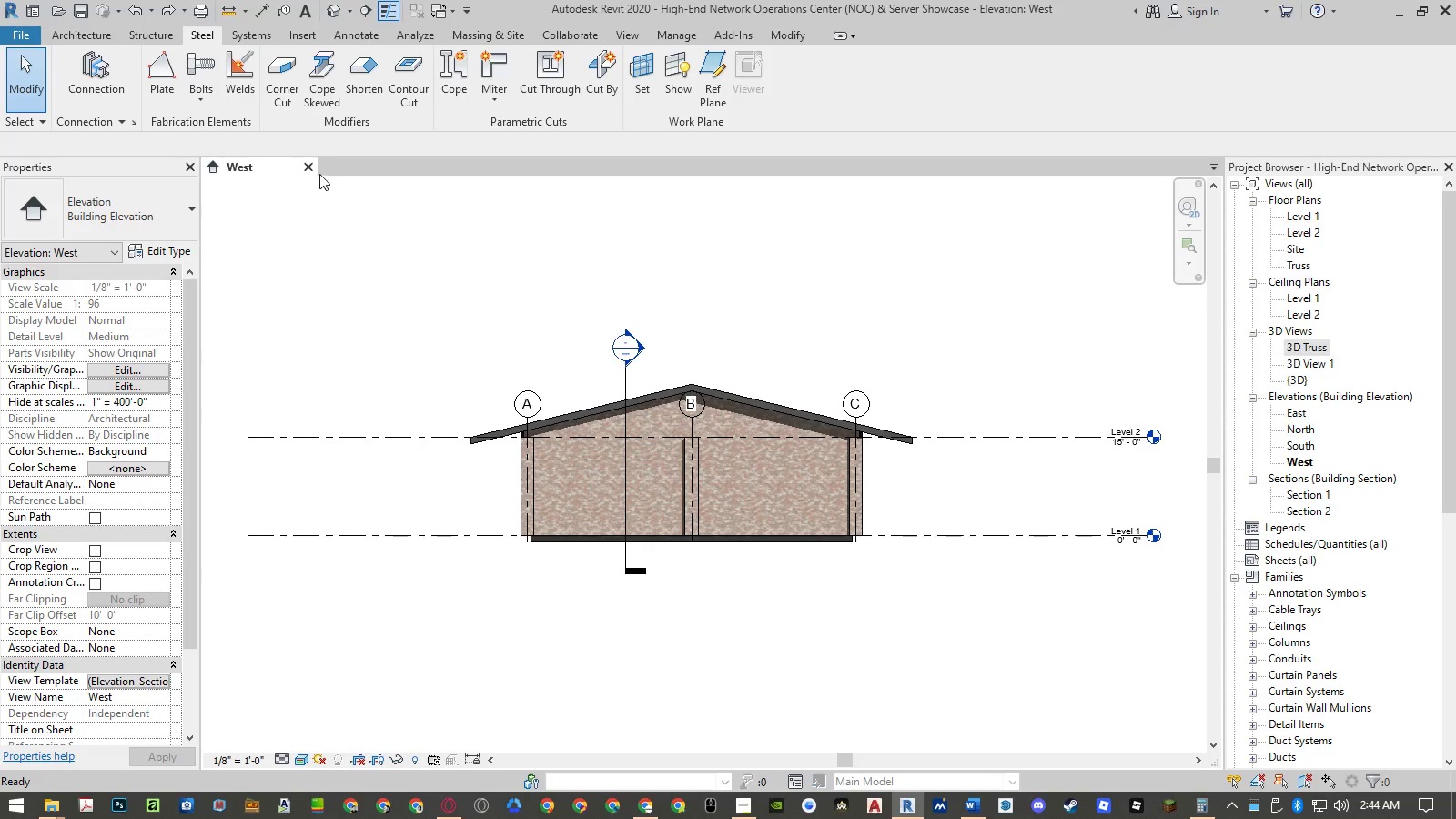 
left_click_drag(start_coordinate=[310, 170], to_coordinate=[833, 431])
 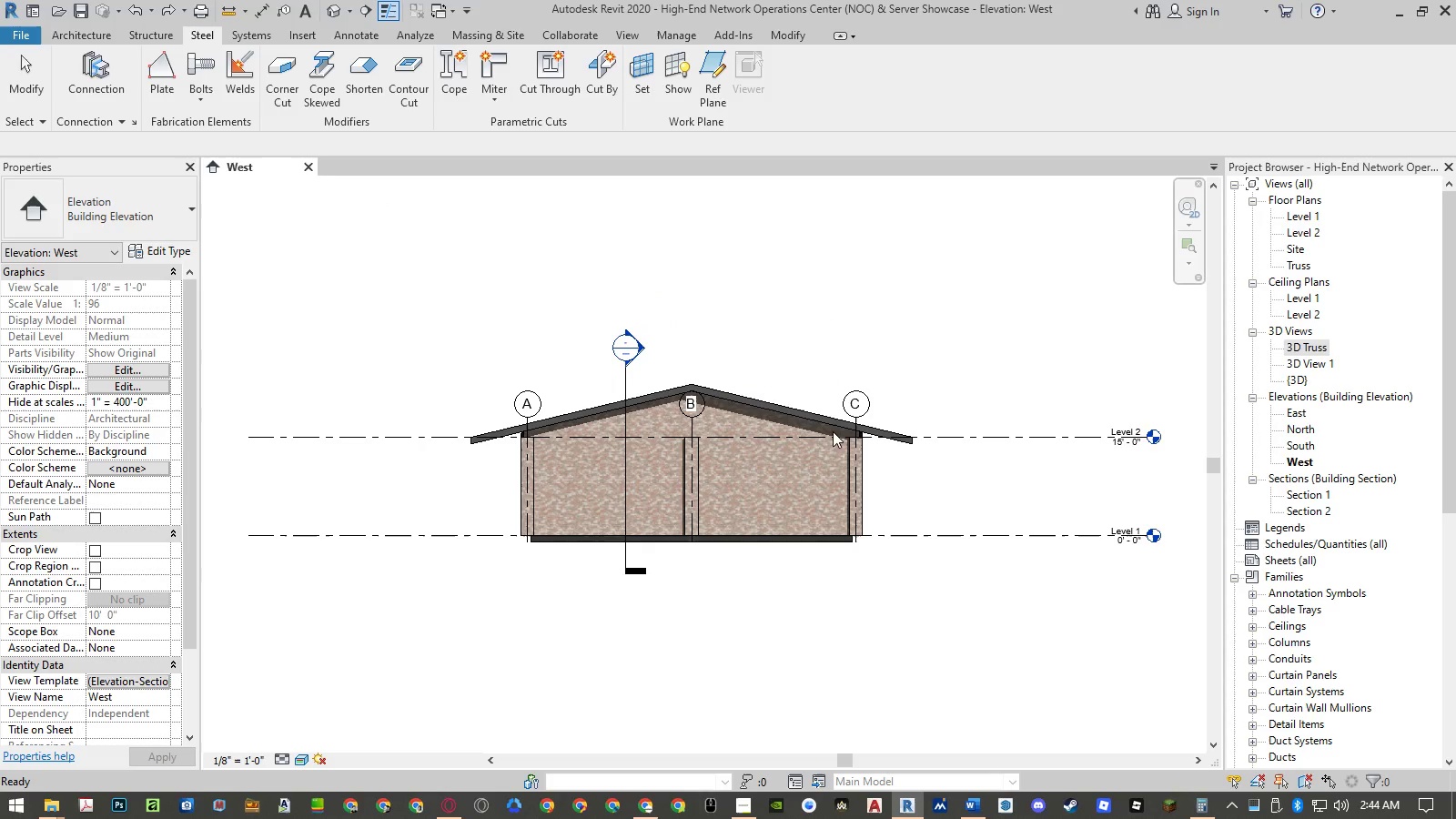 
left_click([833, 431])
 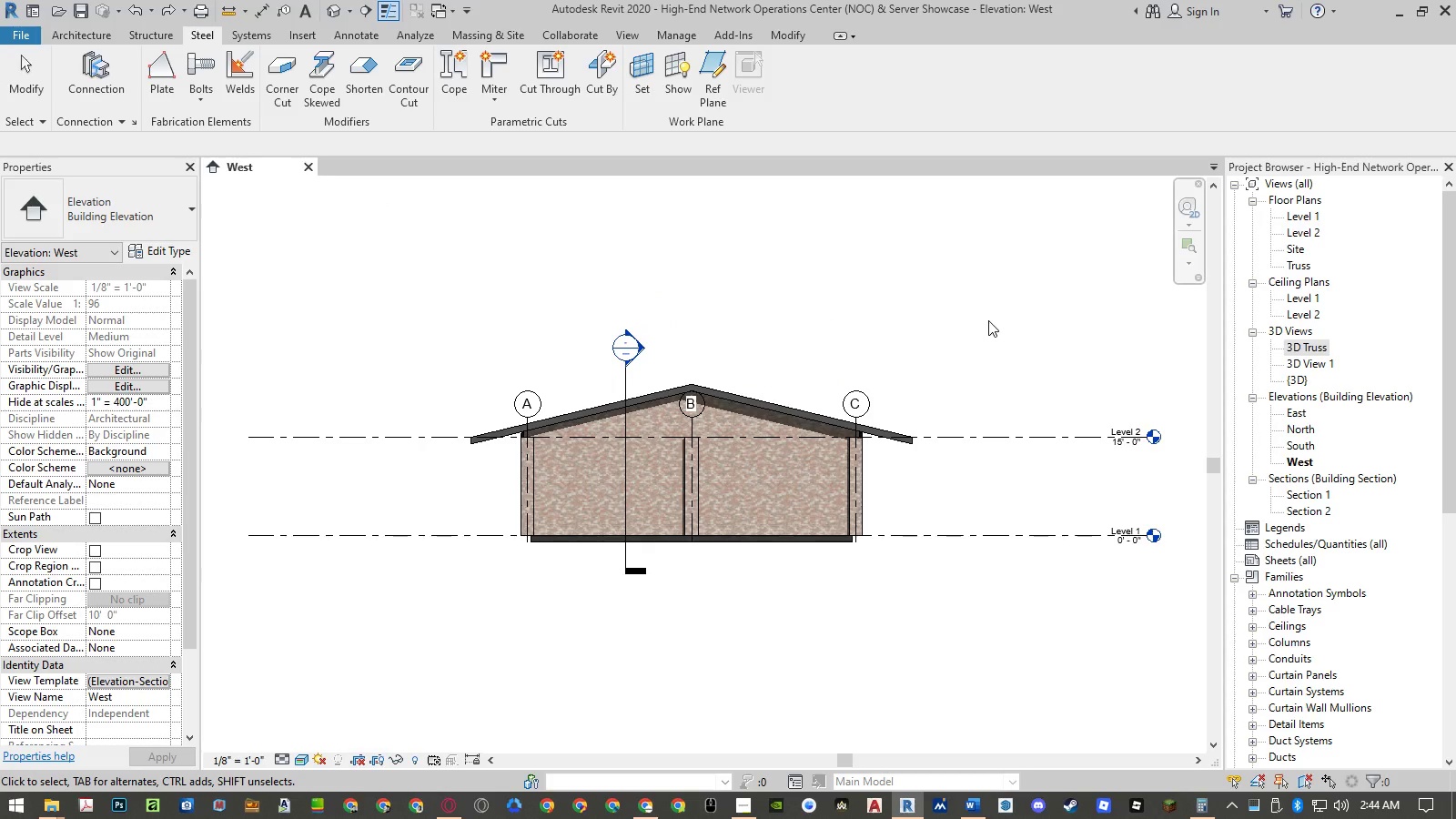 
left_click([988, 320])
 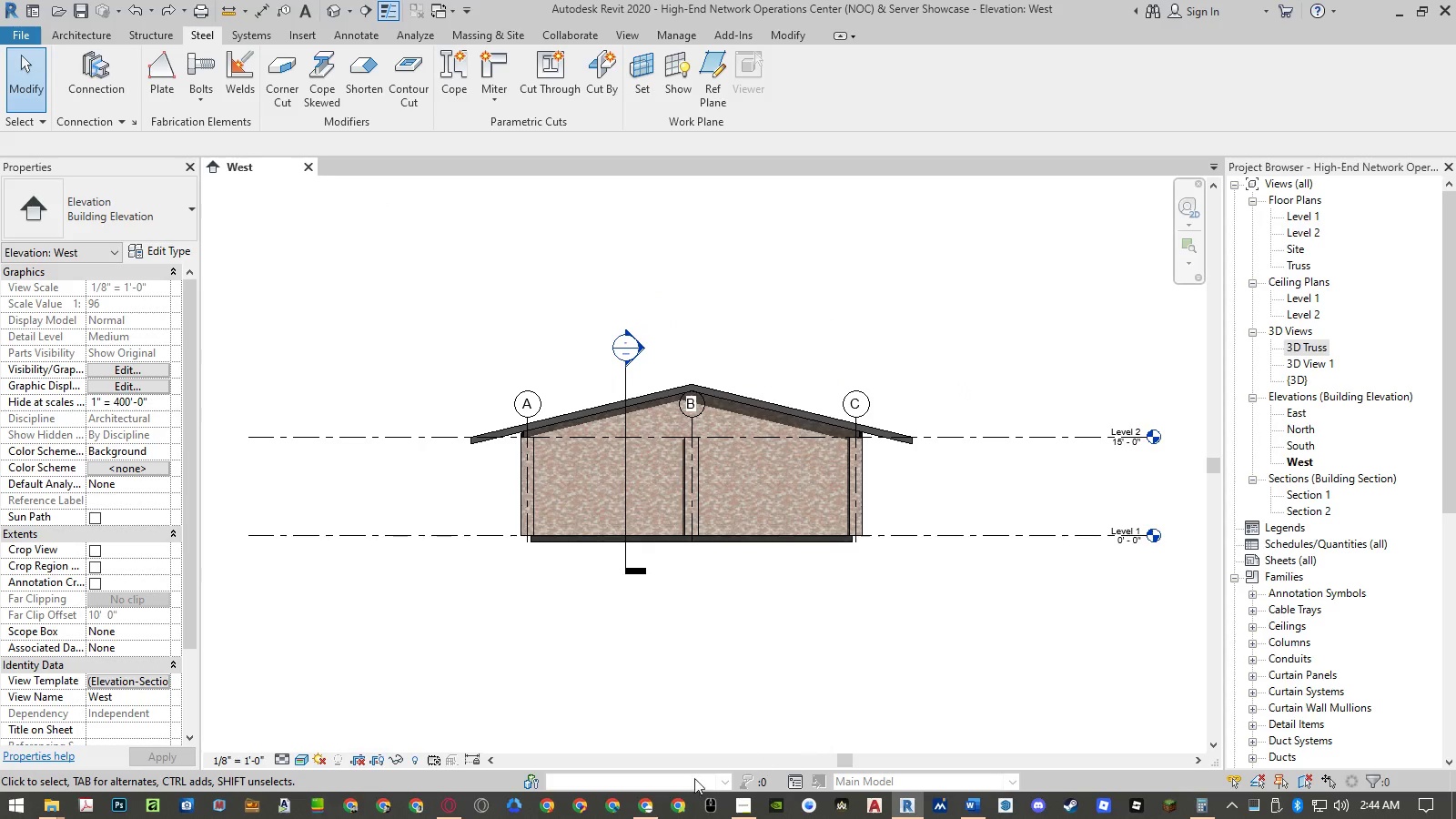 
left_click([649, 816])
 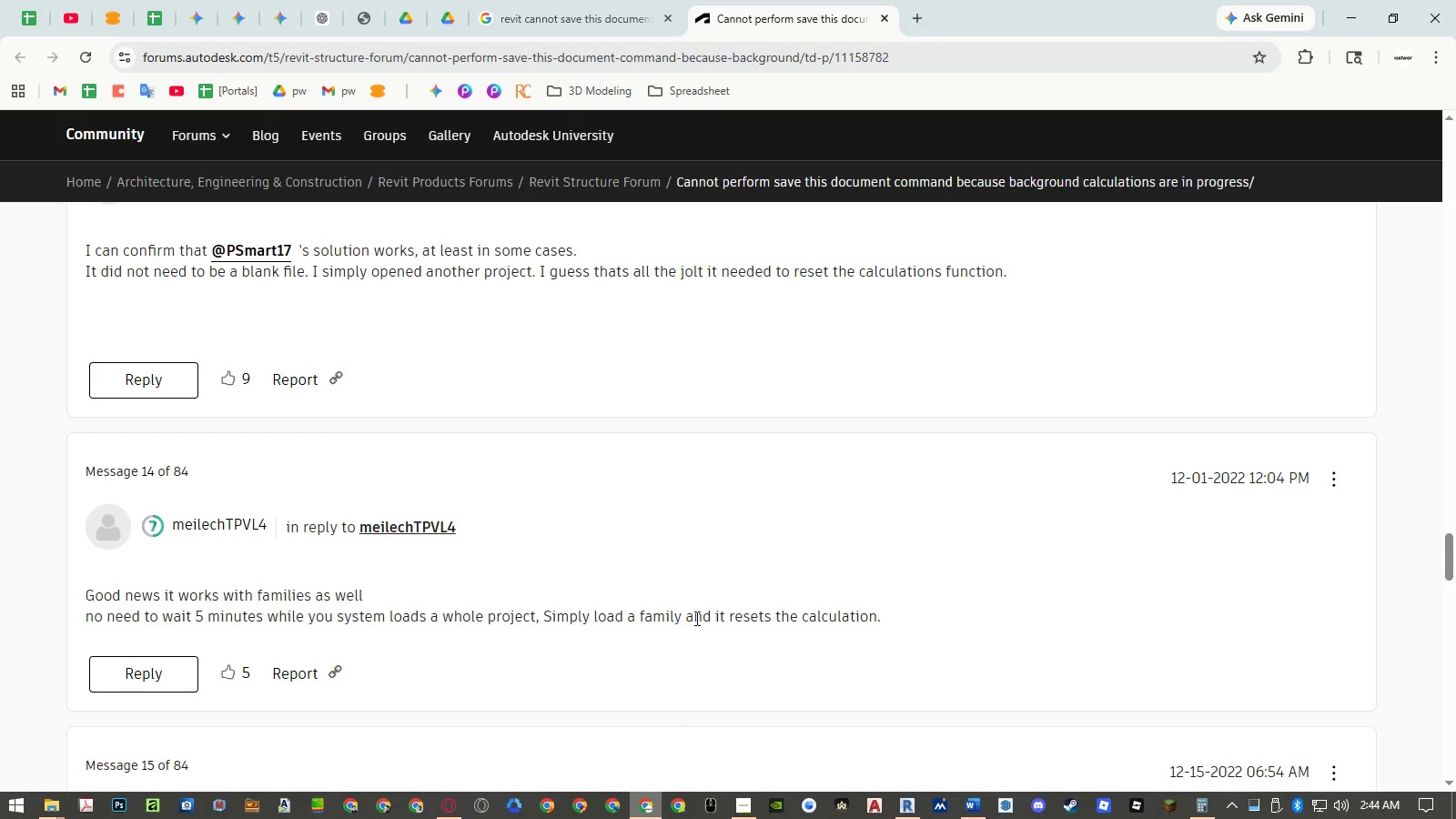 
scroll: coordinate [695, 609], scroll_direction: down, amount: 7.0
 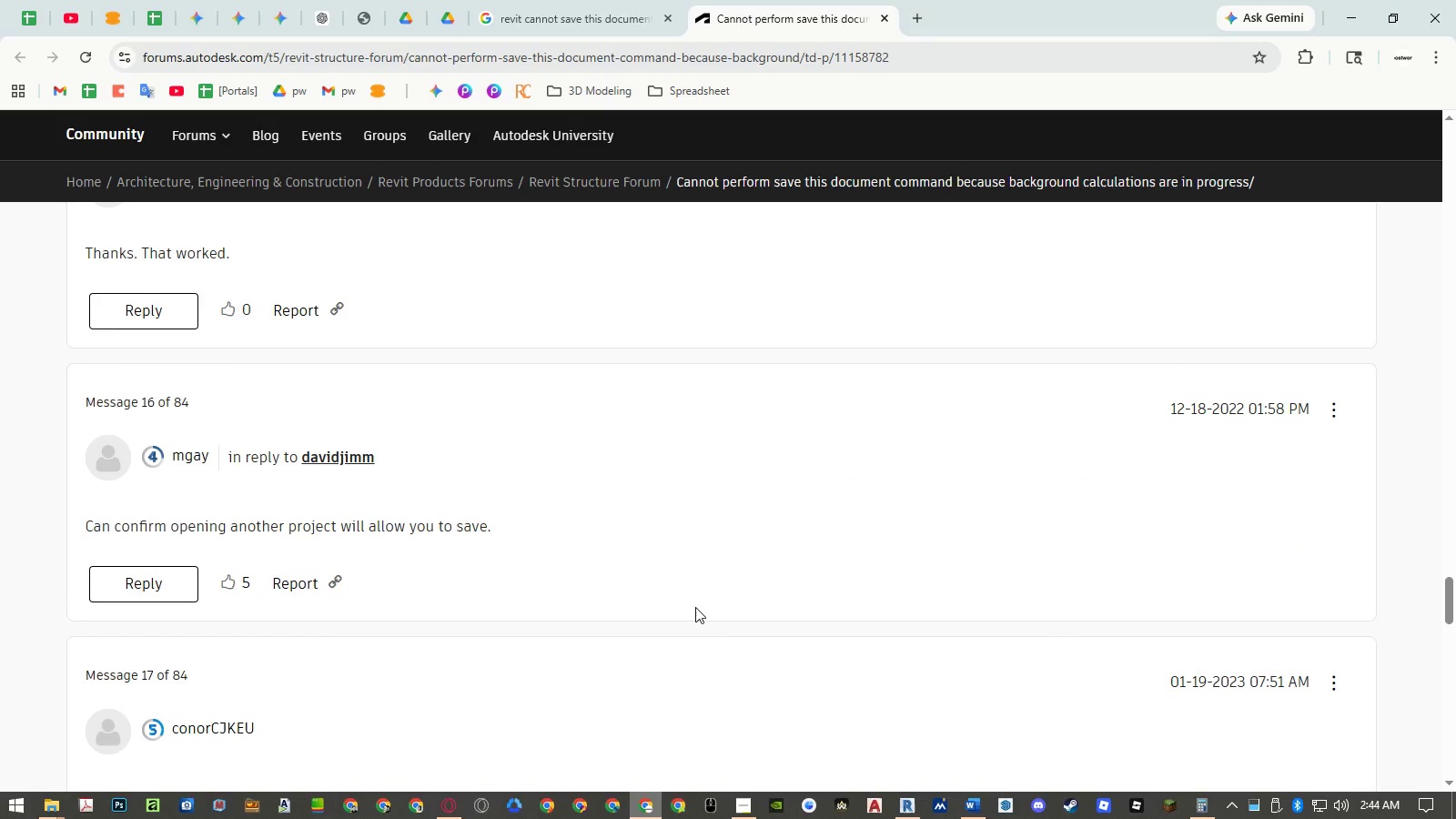 
scroll: coordinate [697, 604], scroll_direction: up, amount: 11.0
 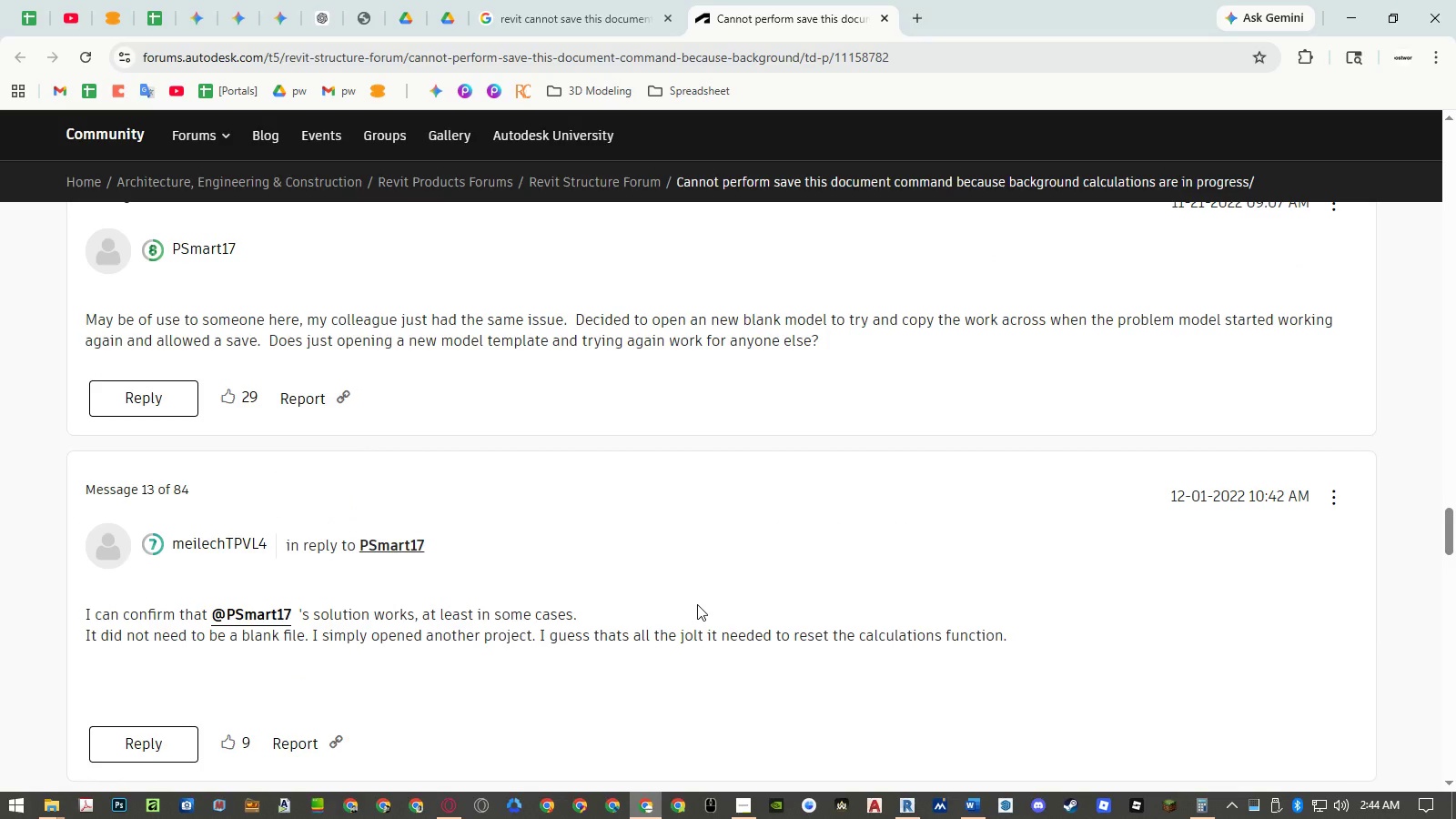 
wait(12.04)
 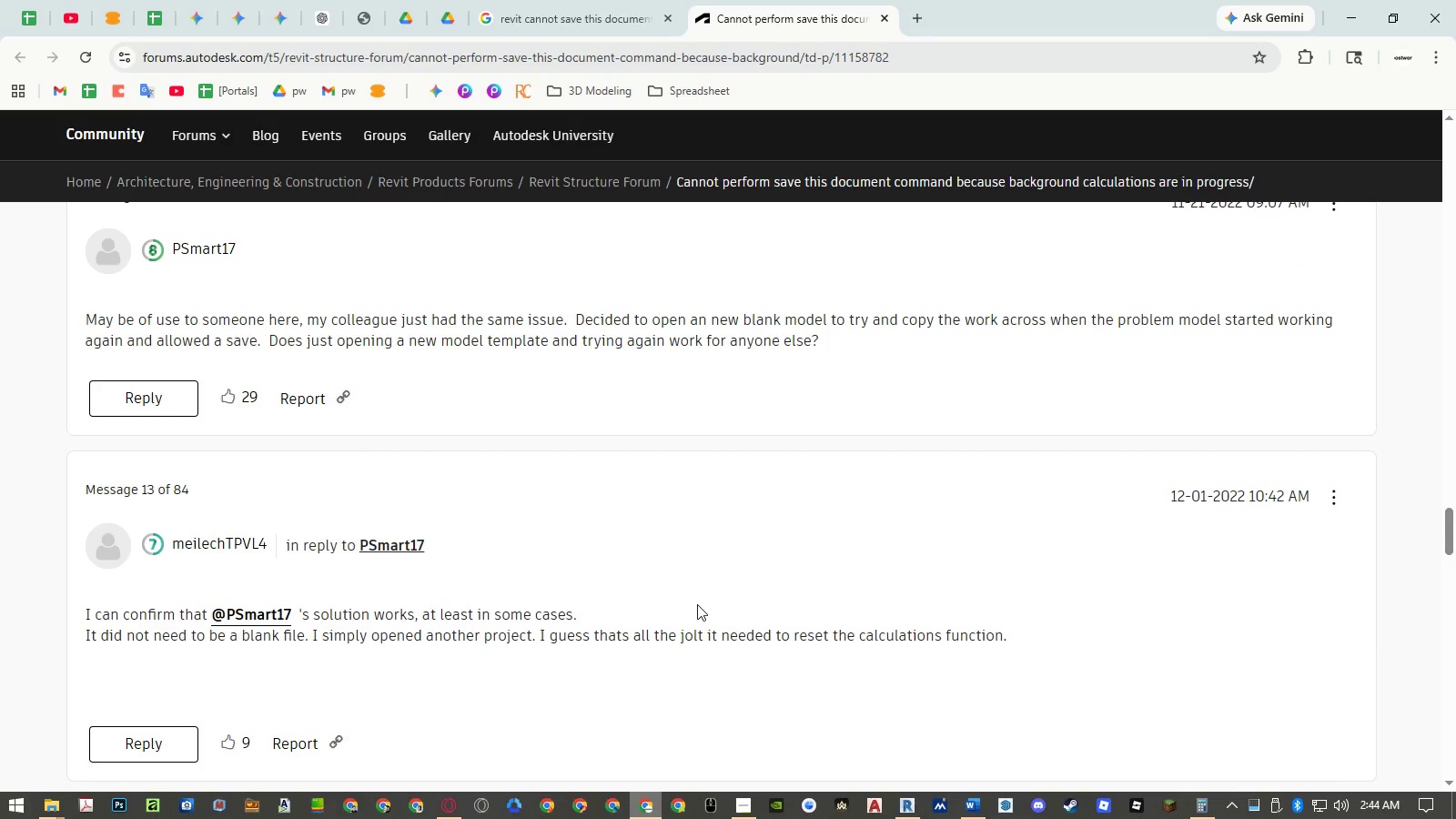 
left_click([908, 804])
 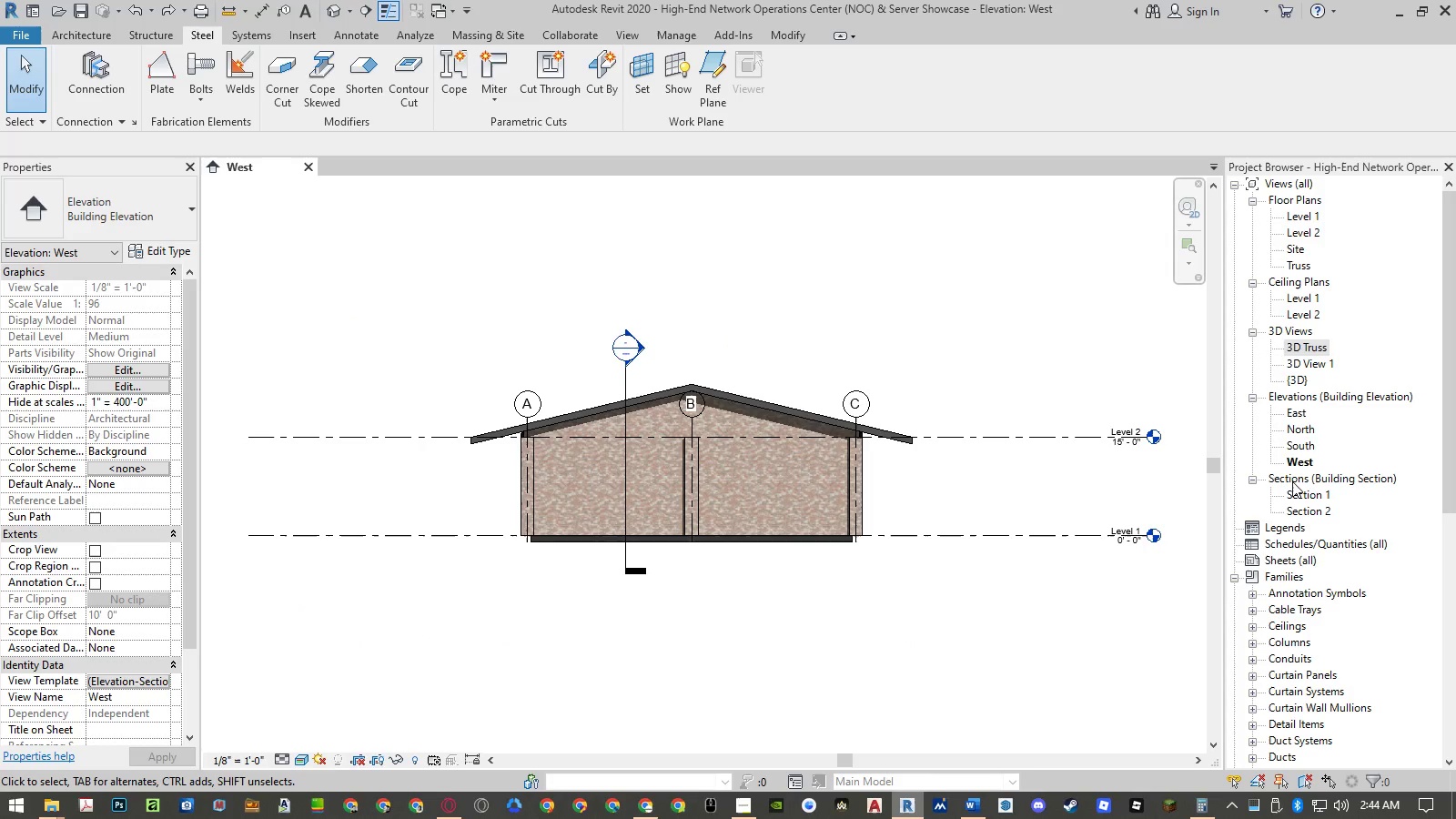 
left_click([1295, 385])
 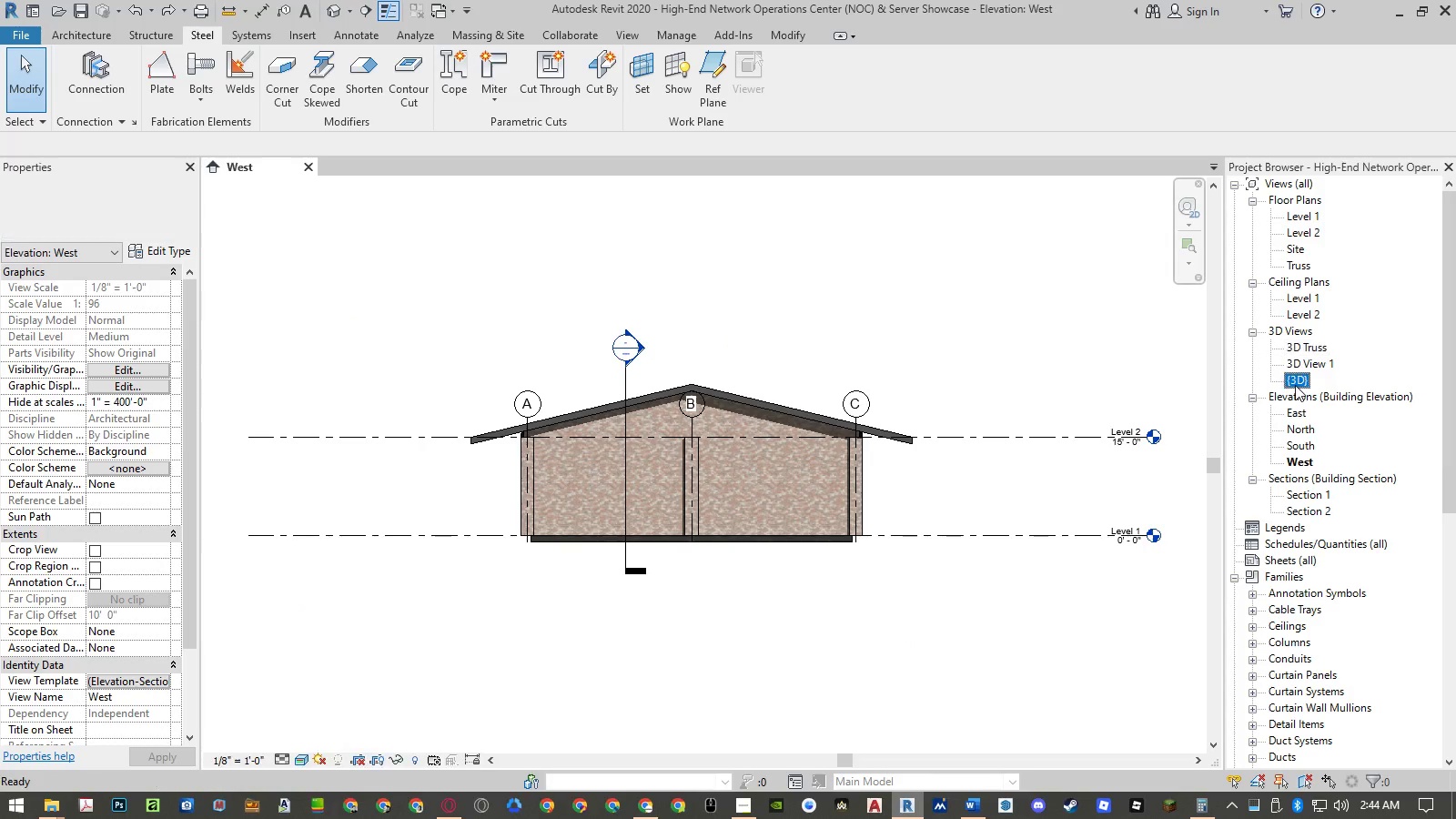 
left_click_drag(start_coordinate=[1295, 385], to_coordinate=[1016, 346])
 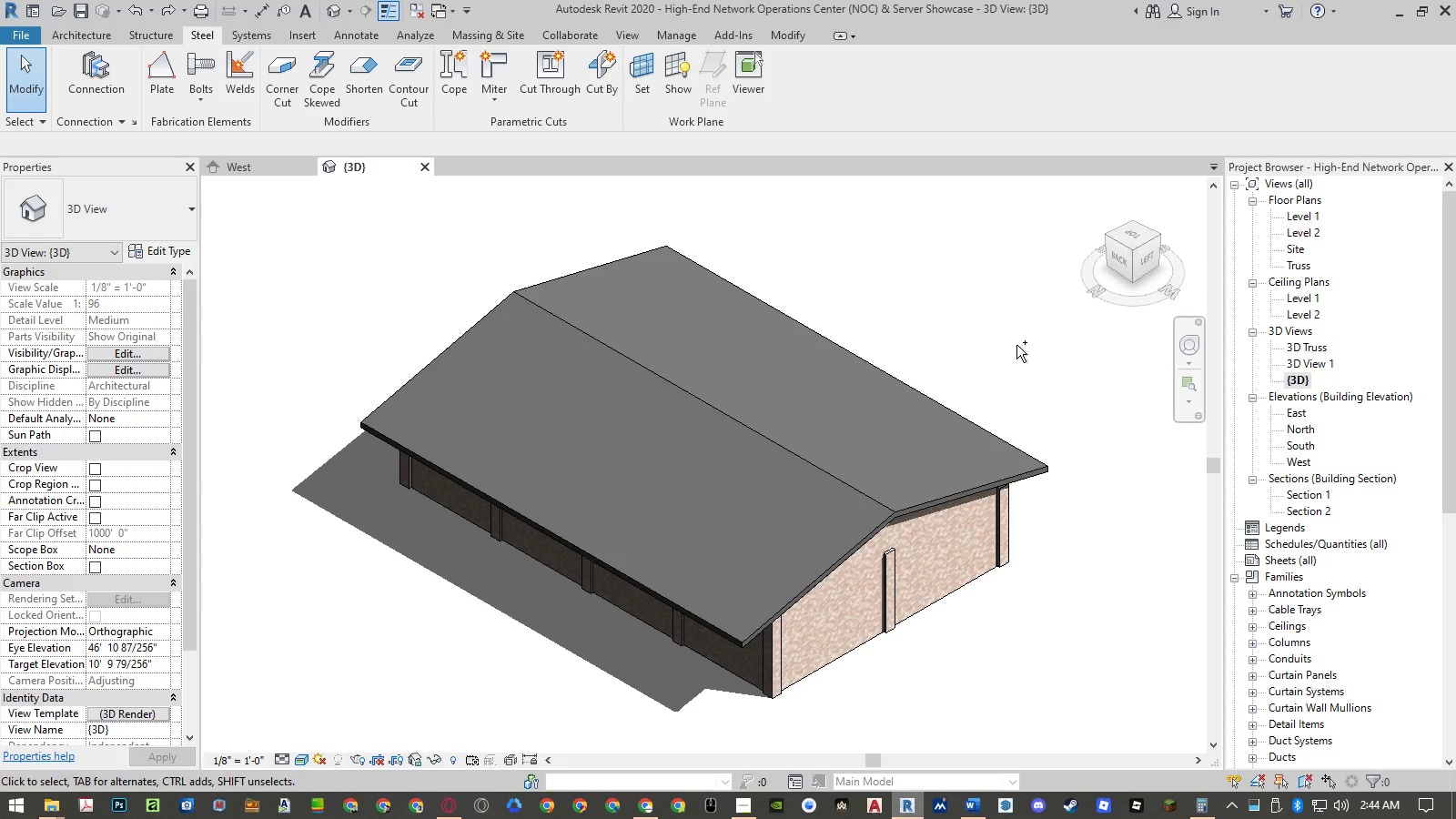 
left_click([1016, 346])
 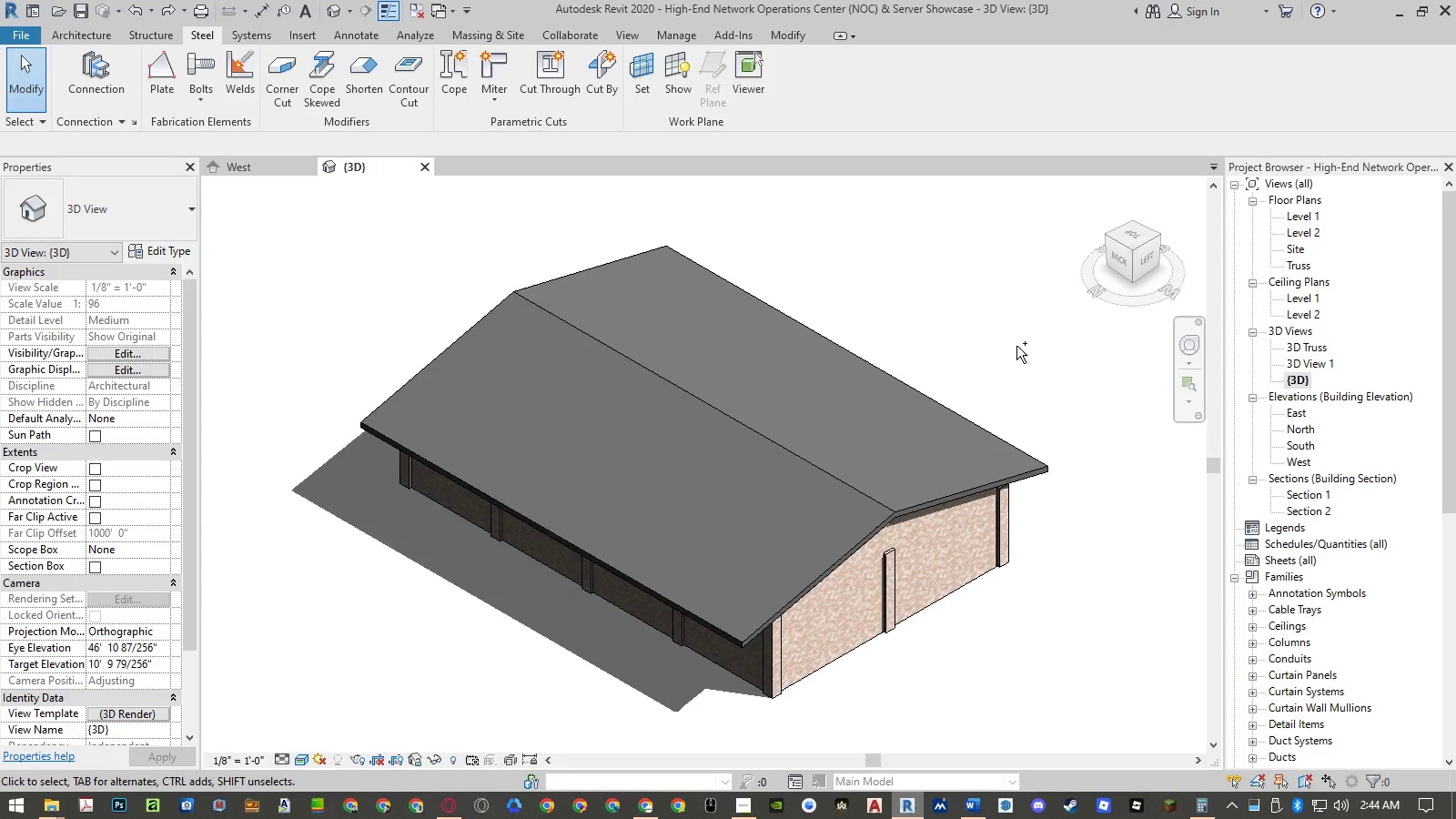 
key(Control+A)
 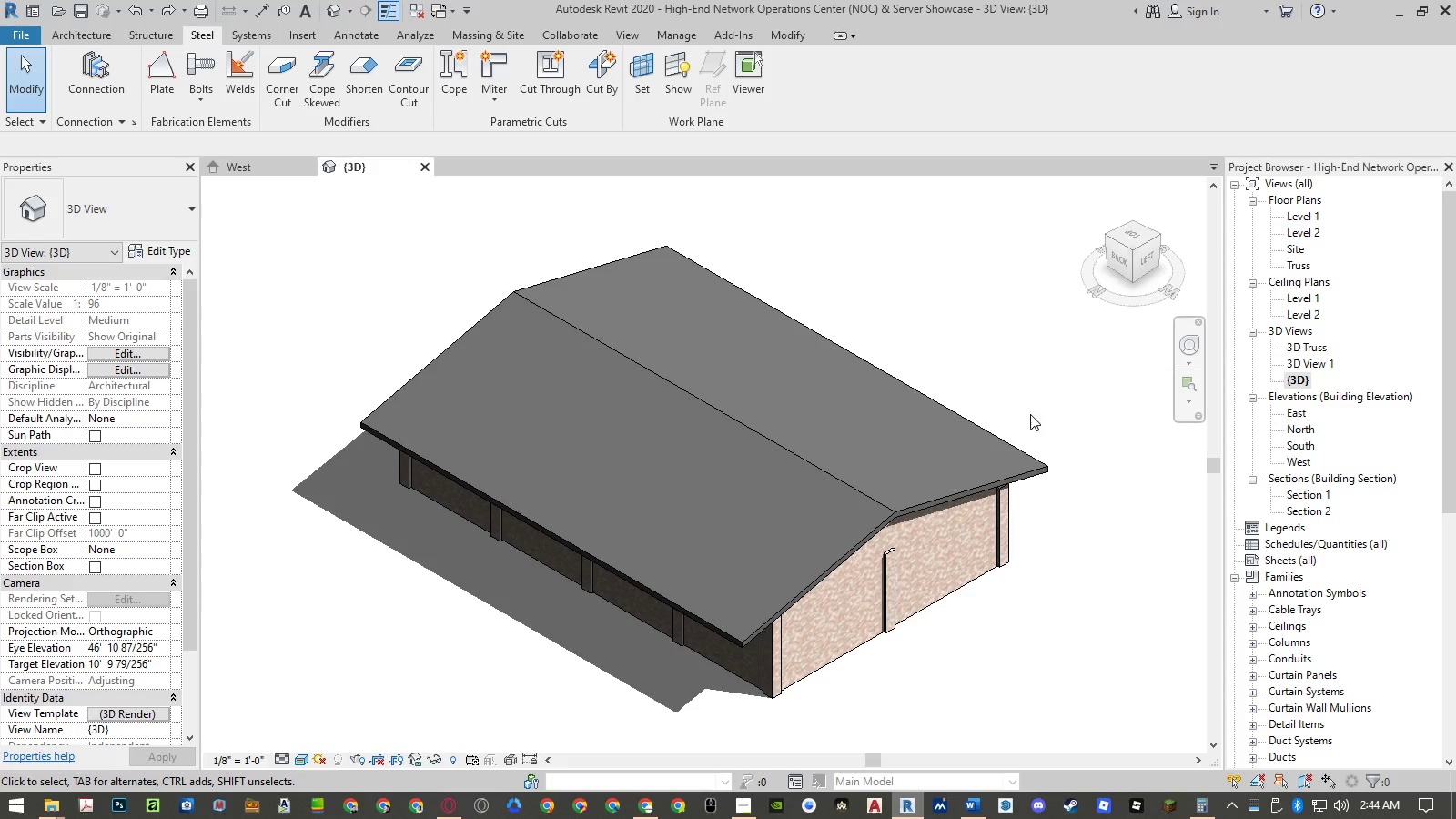 
left_click([990, 488])
 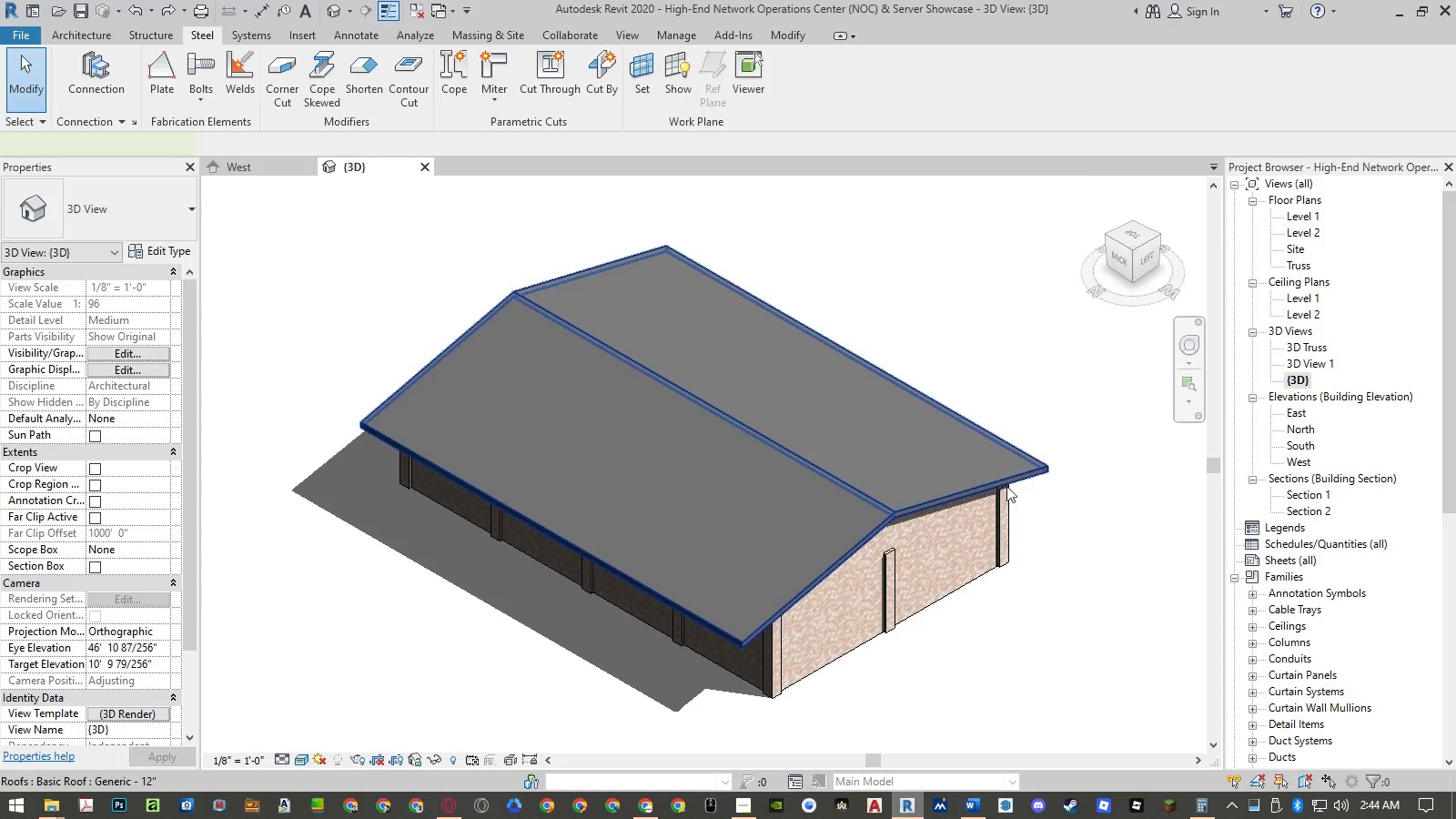 
key(Control+A)
 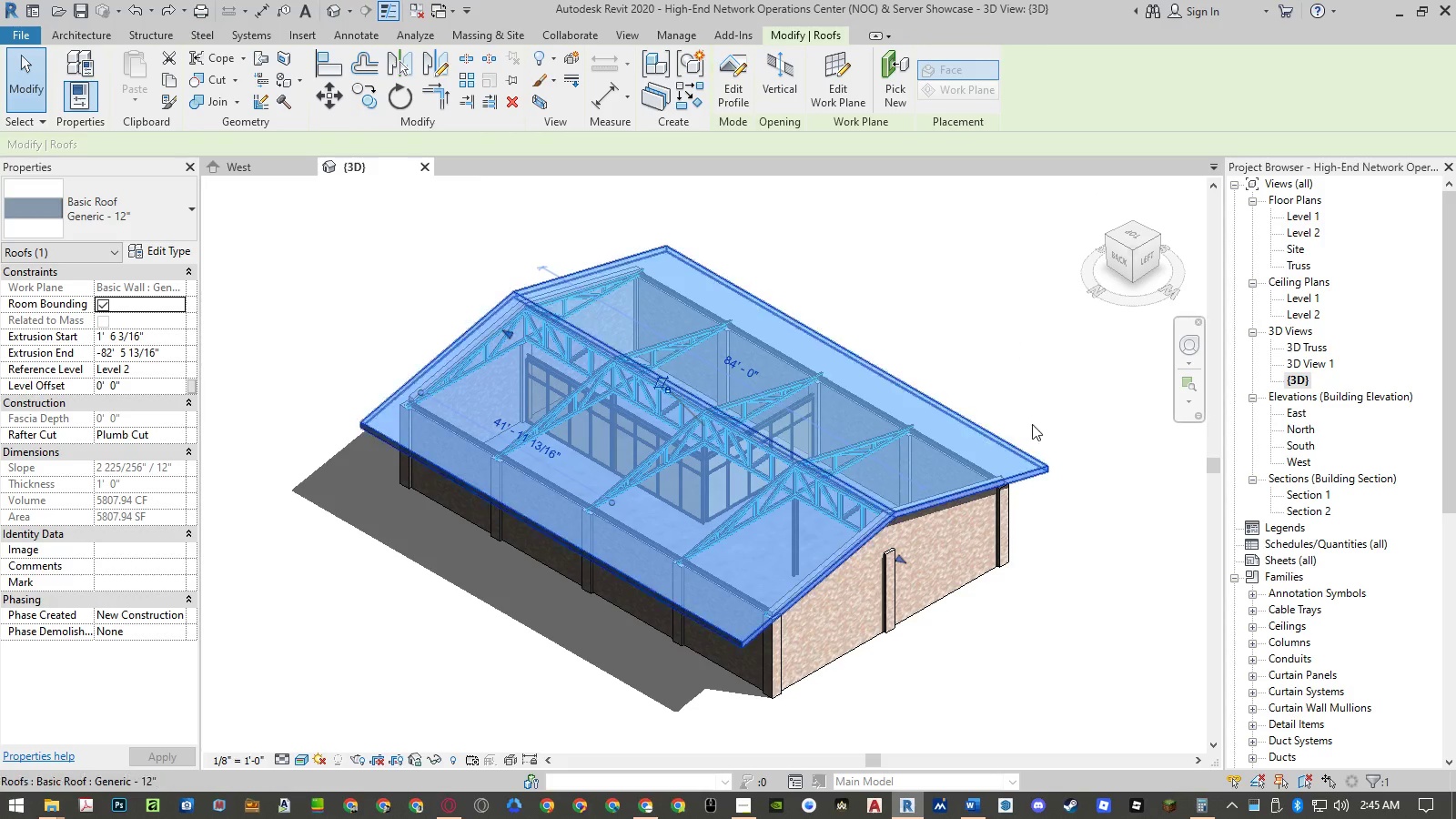 
left_click_drag(start_coordinate=[987, 342], to_coordinate=[395, 656])
 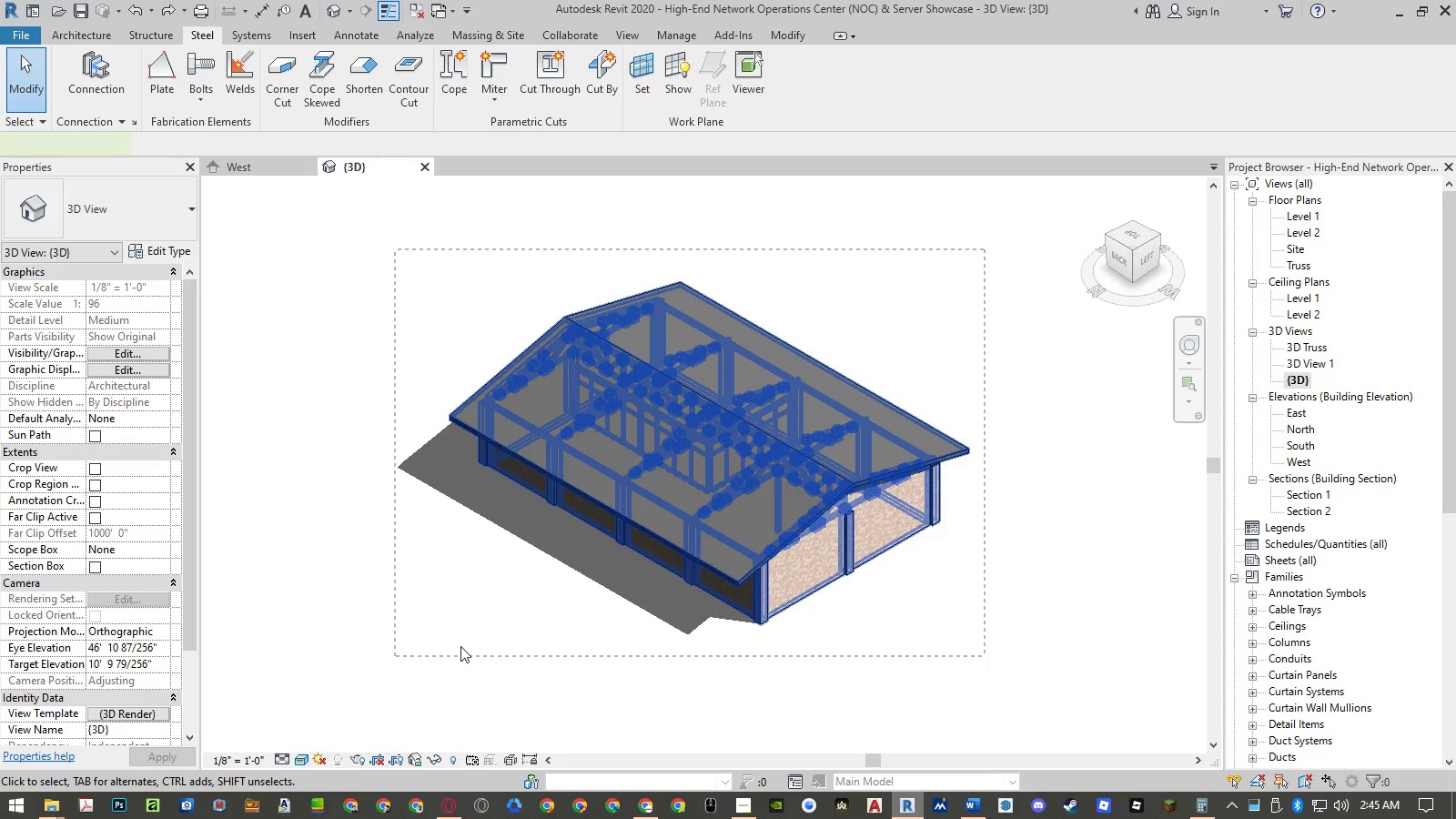 
scroll: coordinate [724, 395], scroll_direction: down, amount: 1.0
 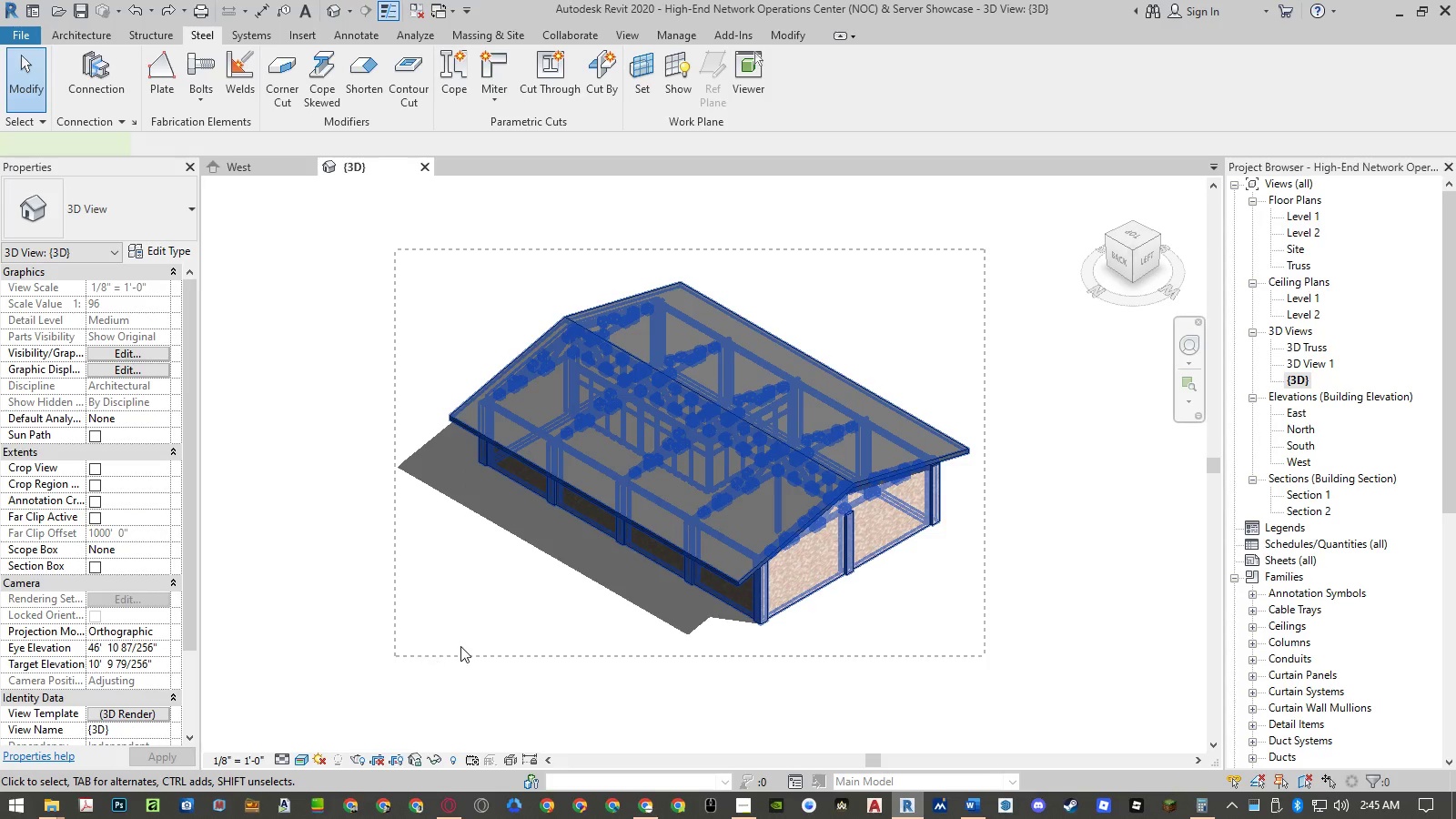 
key(Control+ControlLeft)
 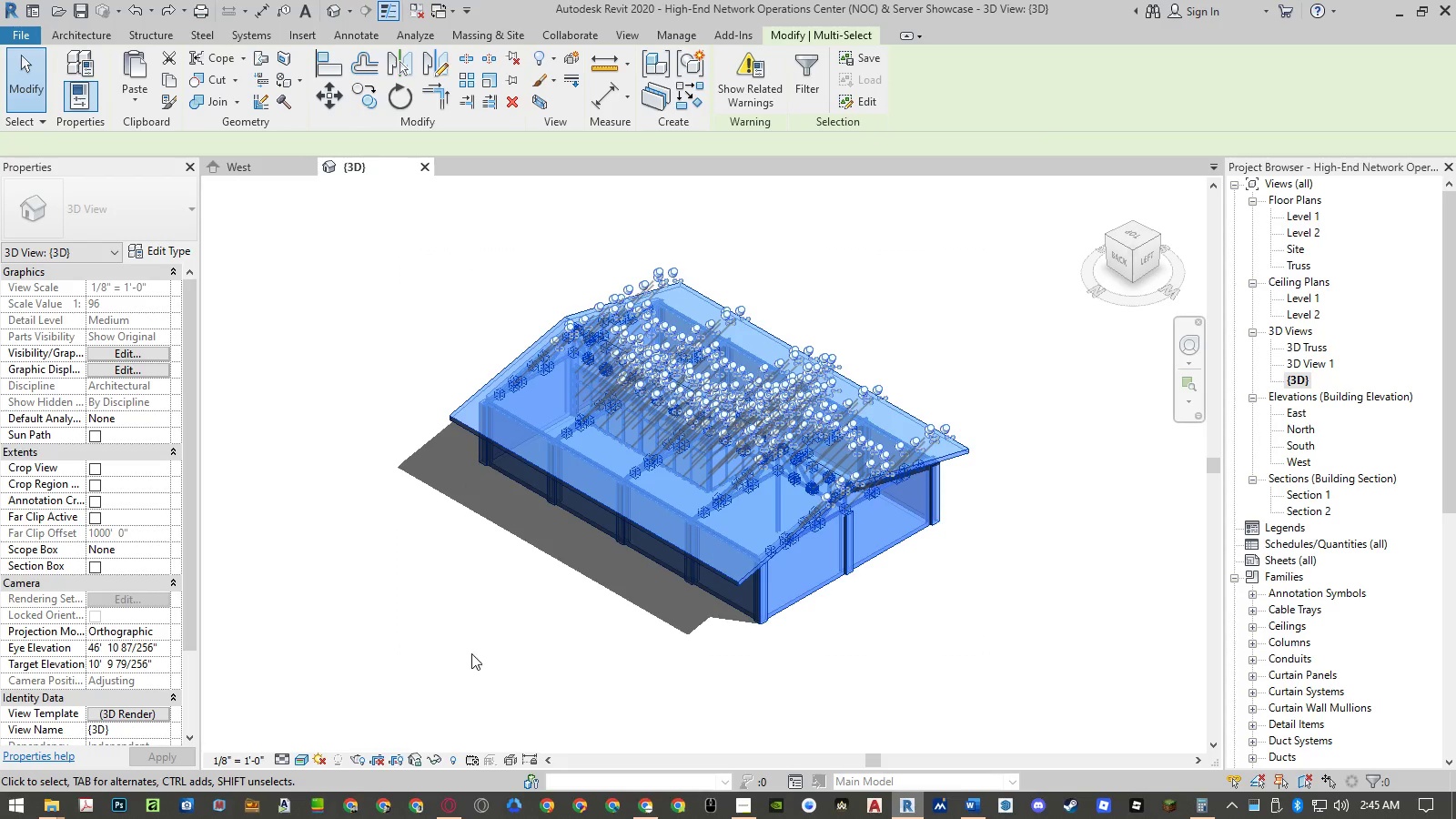 
hold_key(key=ControlLeft, duration=0.72)
 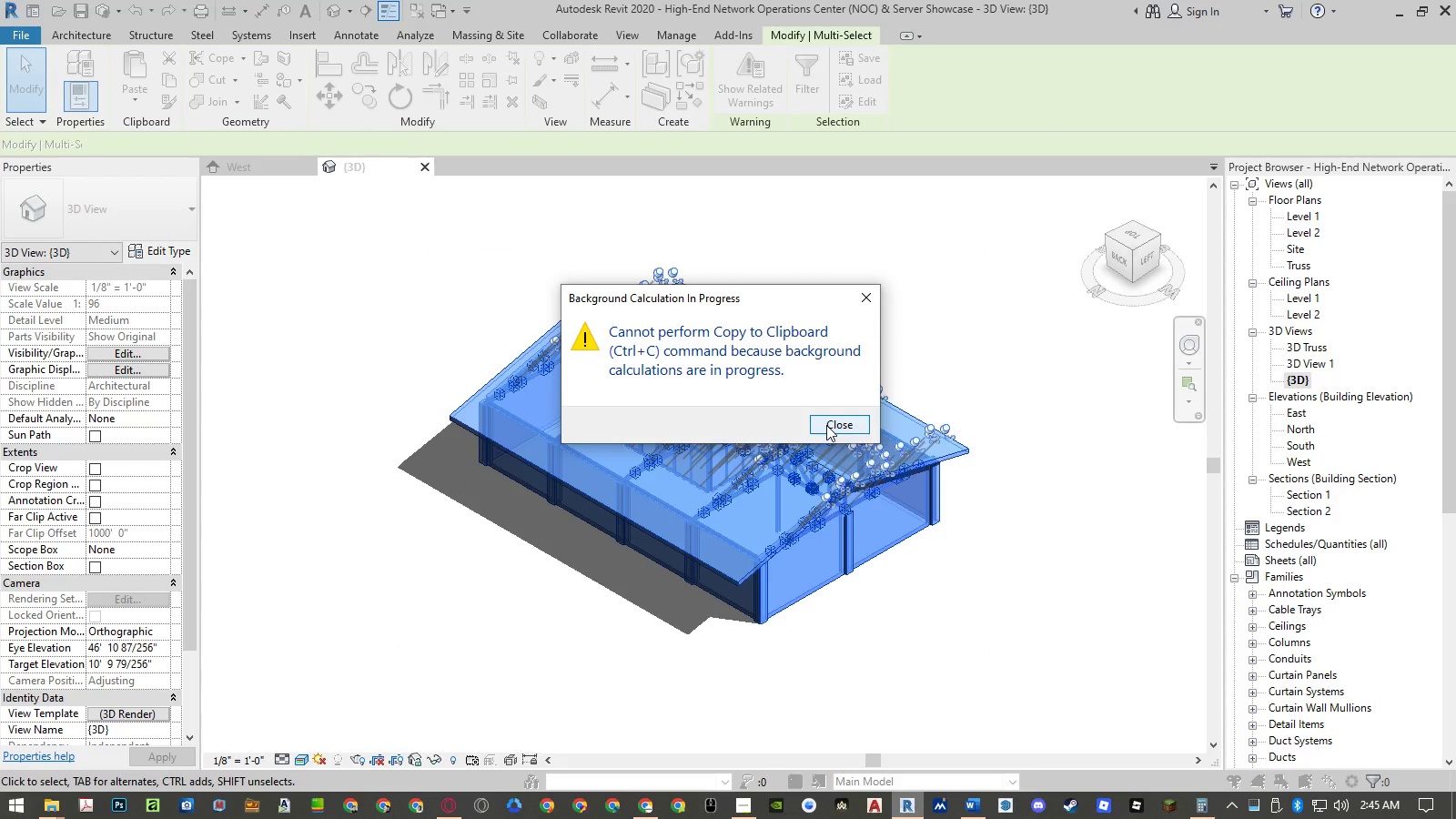 
left_click([826, 425])
 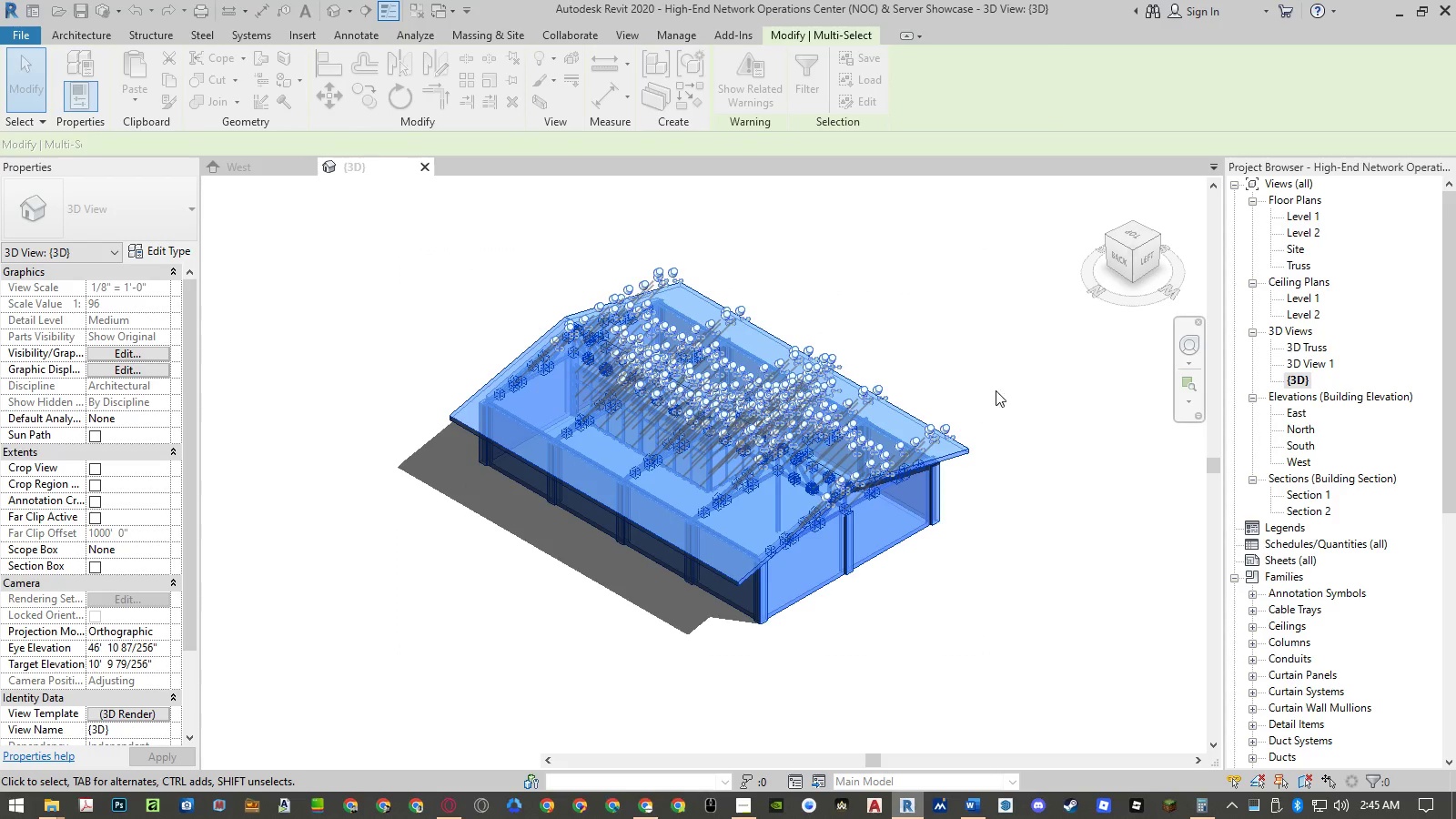 
left_click_drag(start_coordinate=[1013, 375], to_coordinate=[411, 239])
 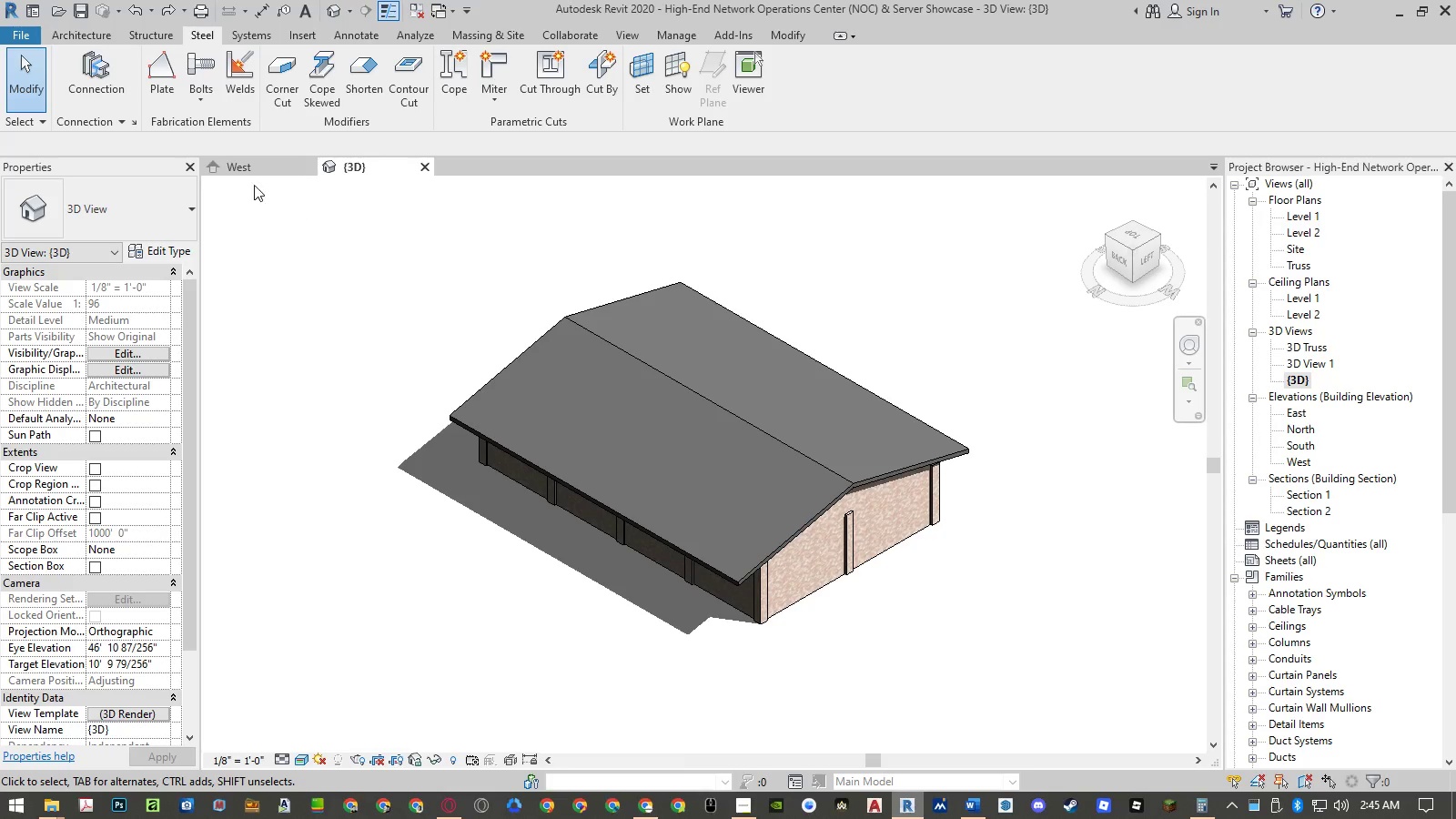 
hold_key(key=Tab, duration=13.77)
 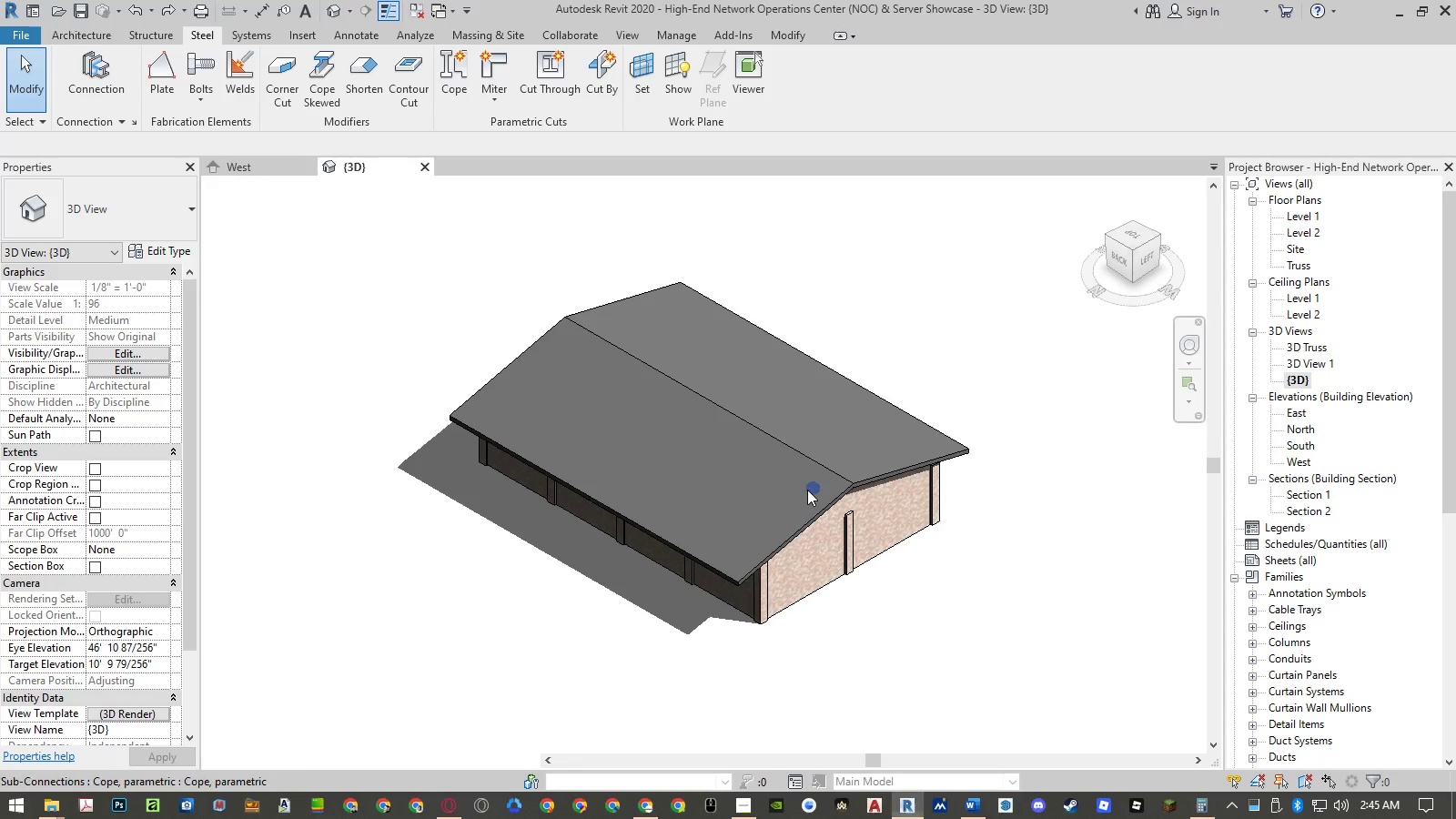 
scroll: coordinate [807, 490], scroll_direction: down, amount: 18.0
 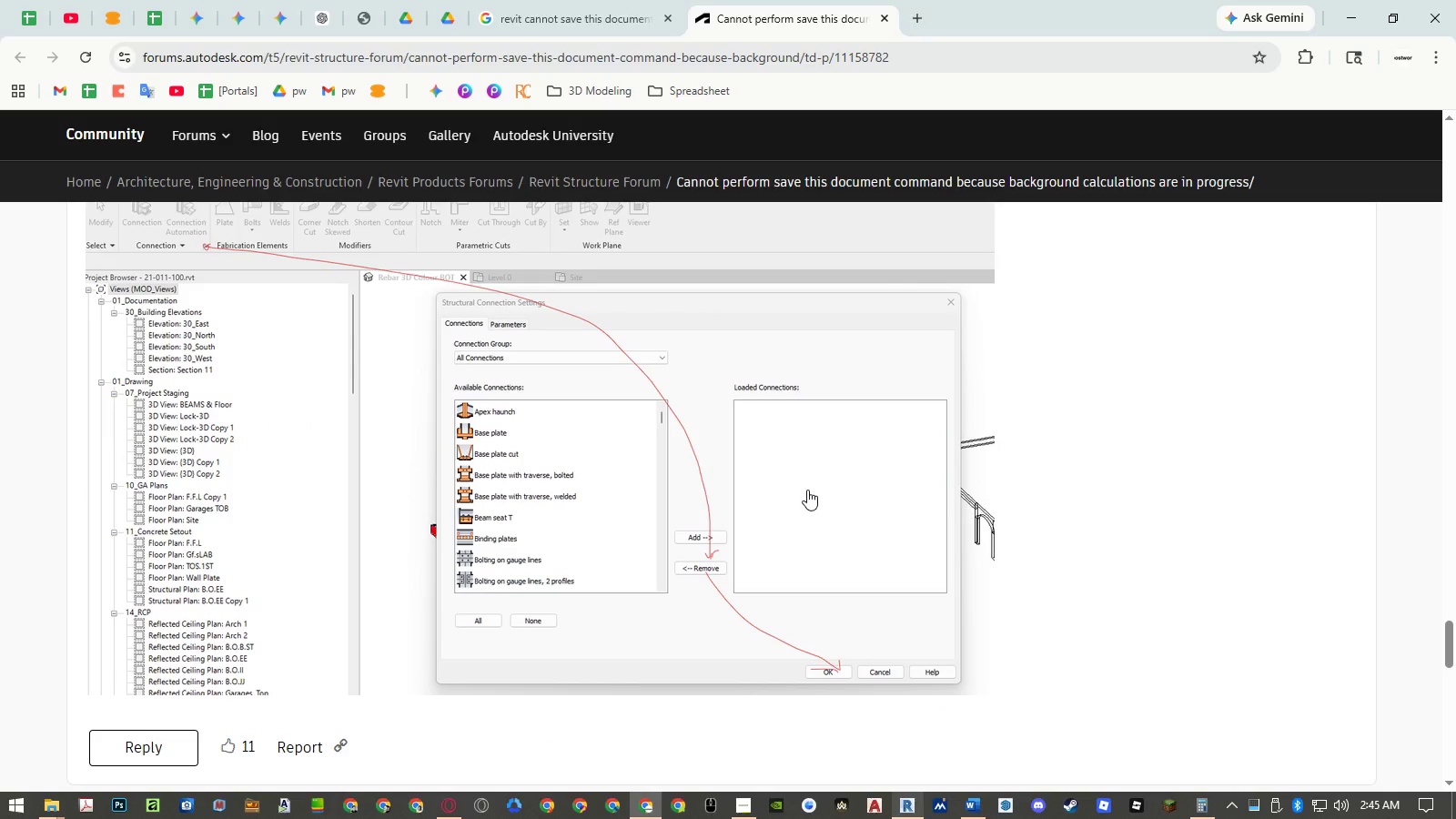 
scroll: coordinate [807, 490], scroll_direction: down, amount: 5.0
 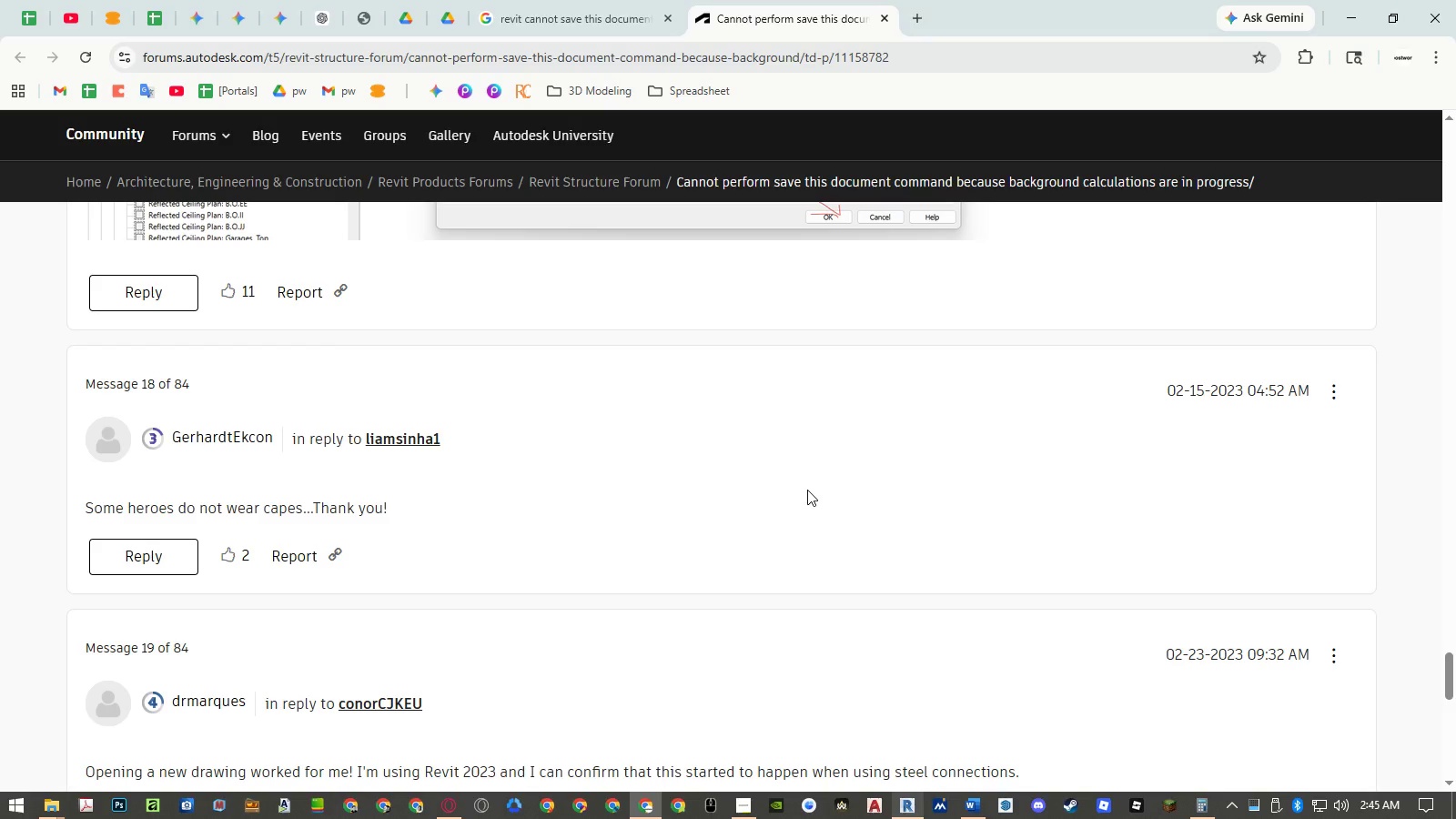 
left_click([411, 239])
 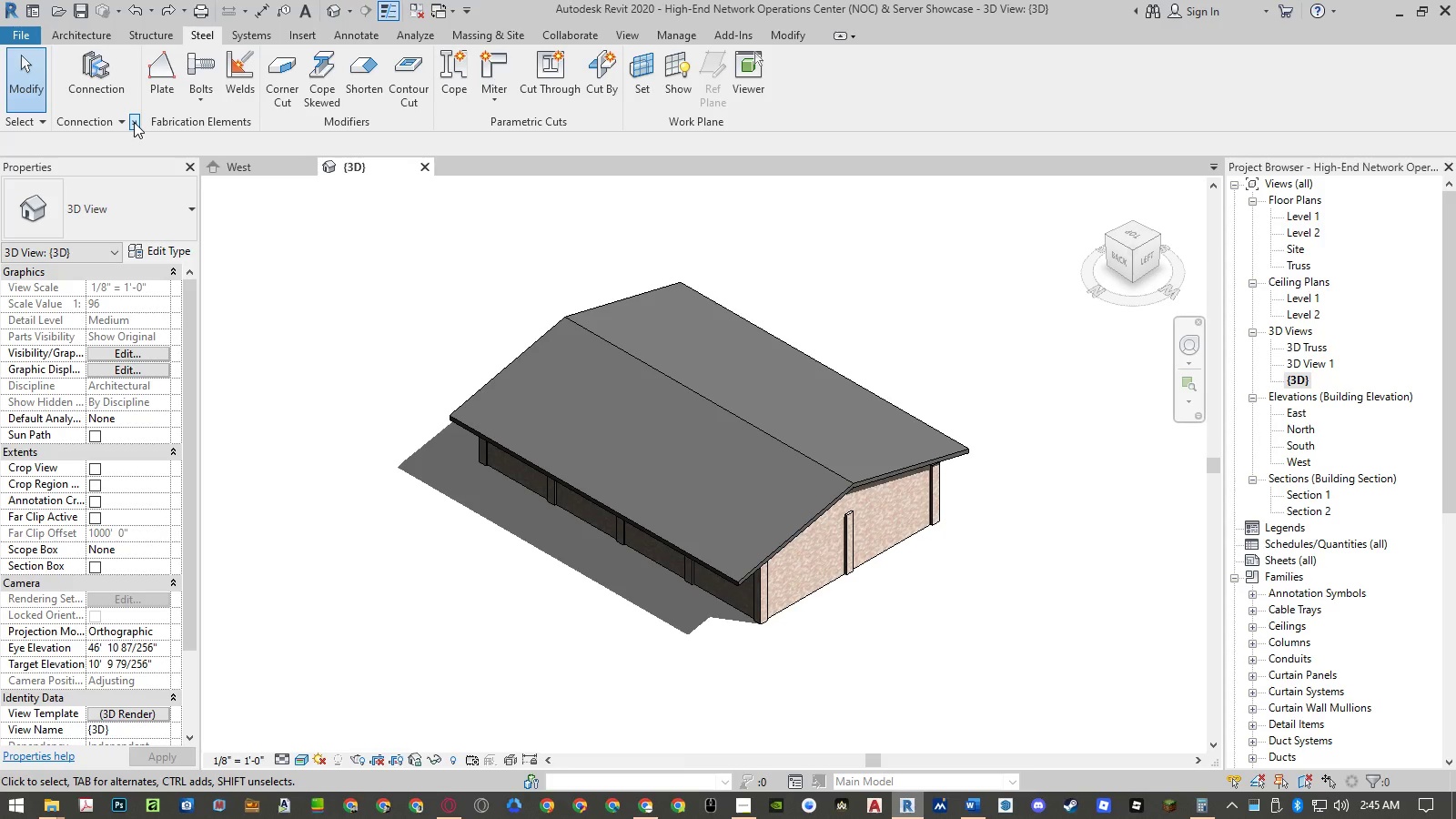 
left_click_drag(start_coordinate=[121, 121], to_coordinate=[136, 121])
 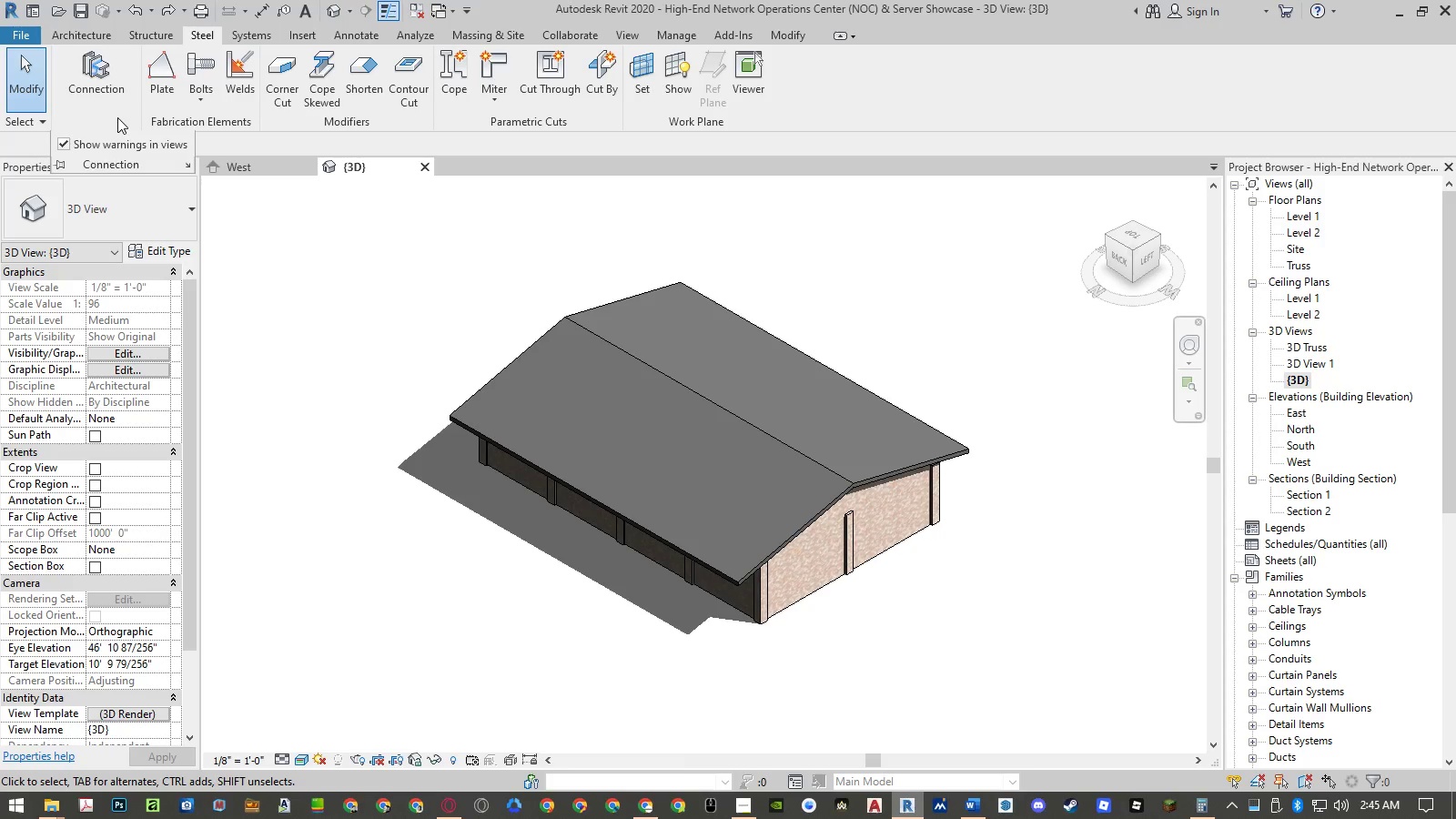 
left_click([136, 121])
 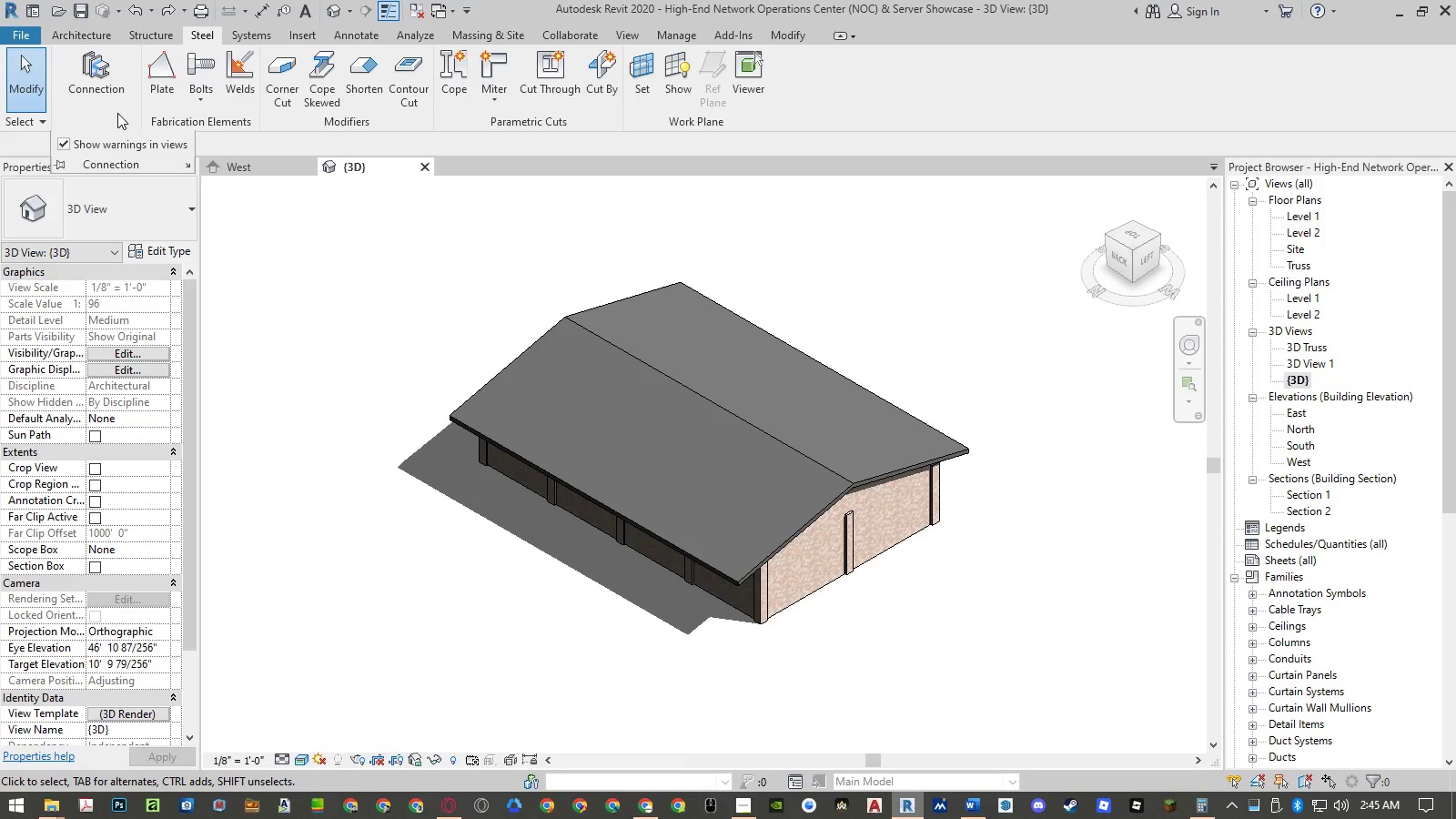 
left_click([117, 113])
 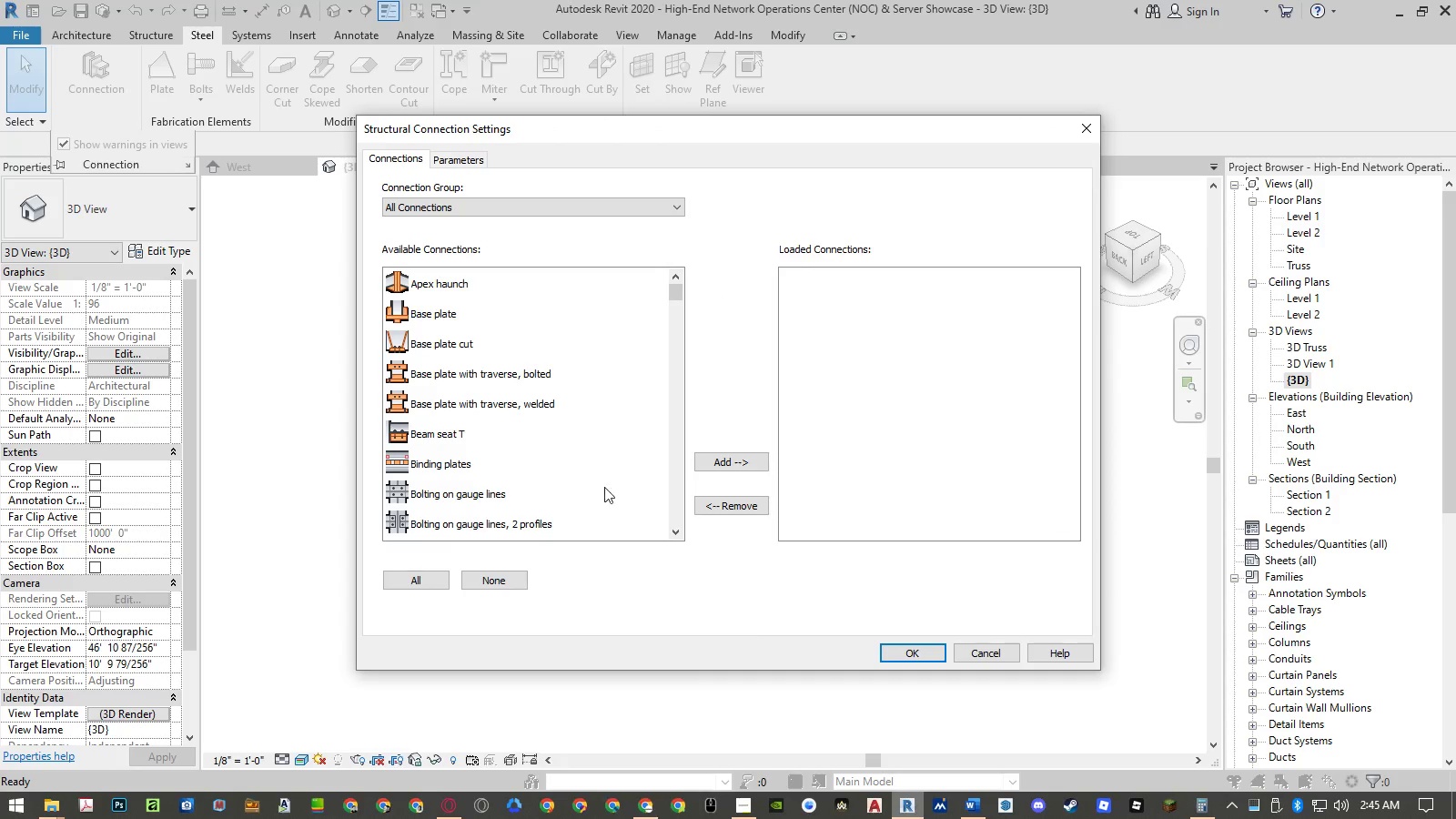 
left_click([516, 281])
 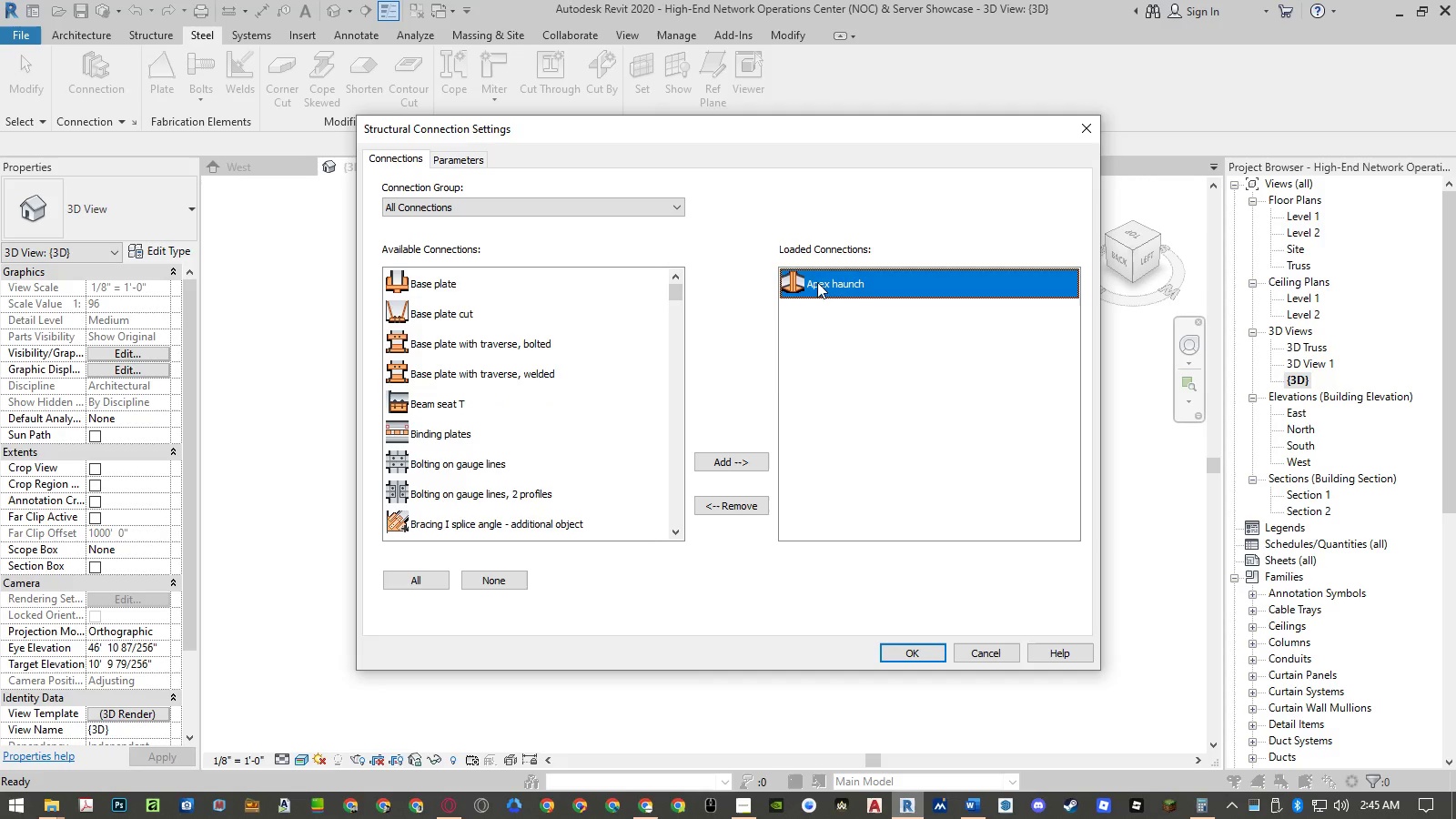 
left_click([740, 503])
 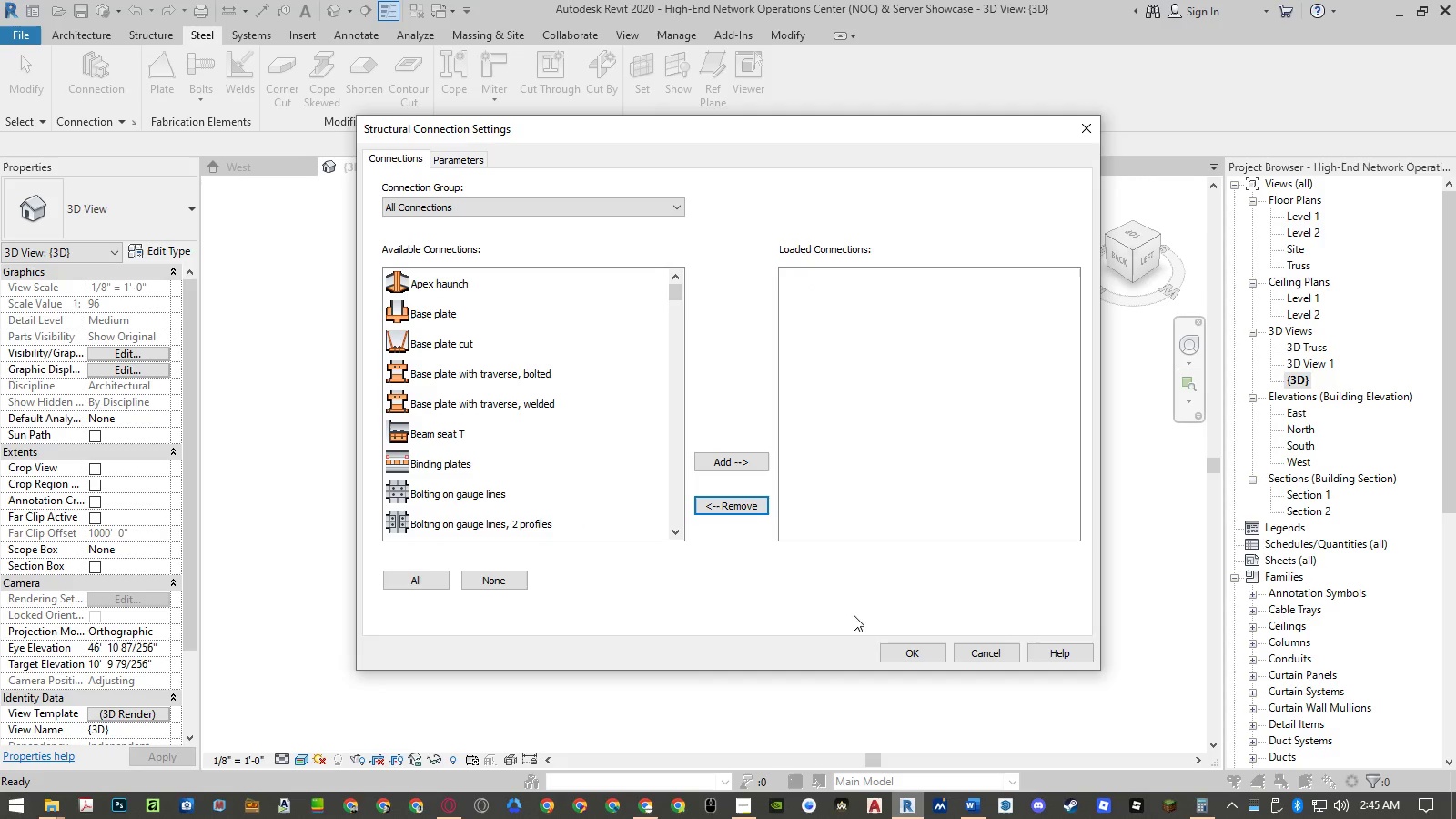 
left_click([911, 655])
 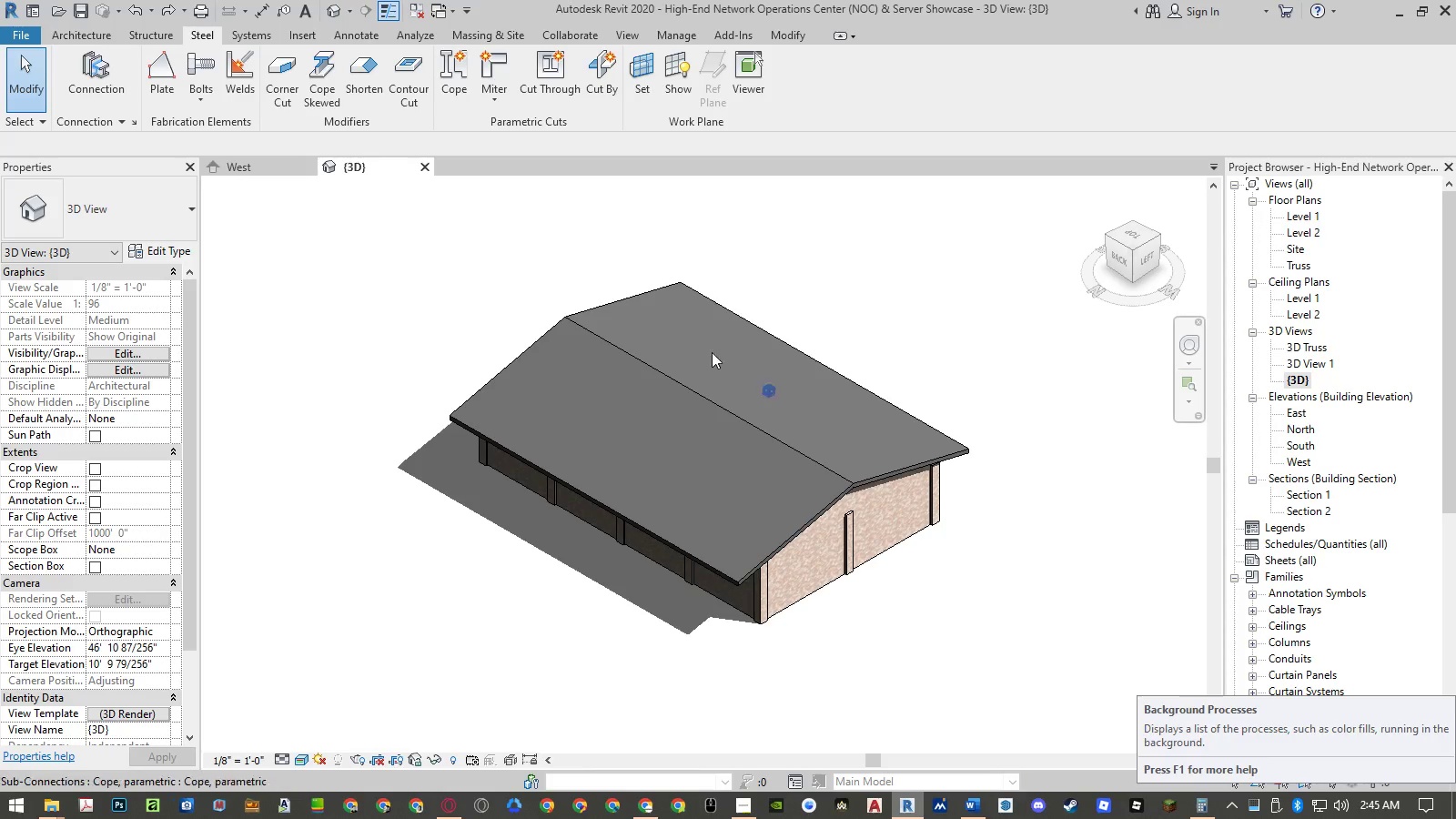 
wait(7.11)
 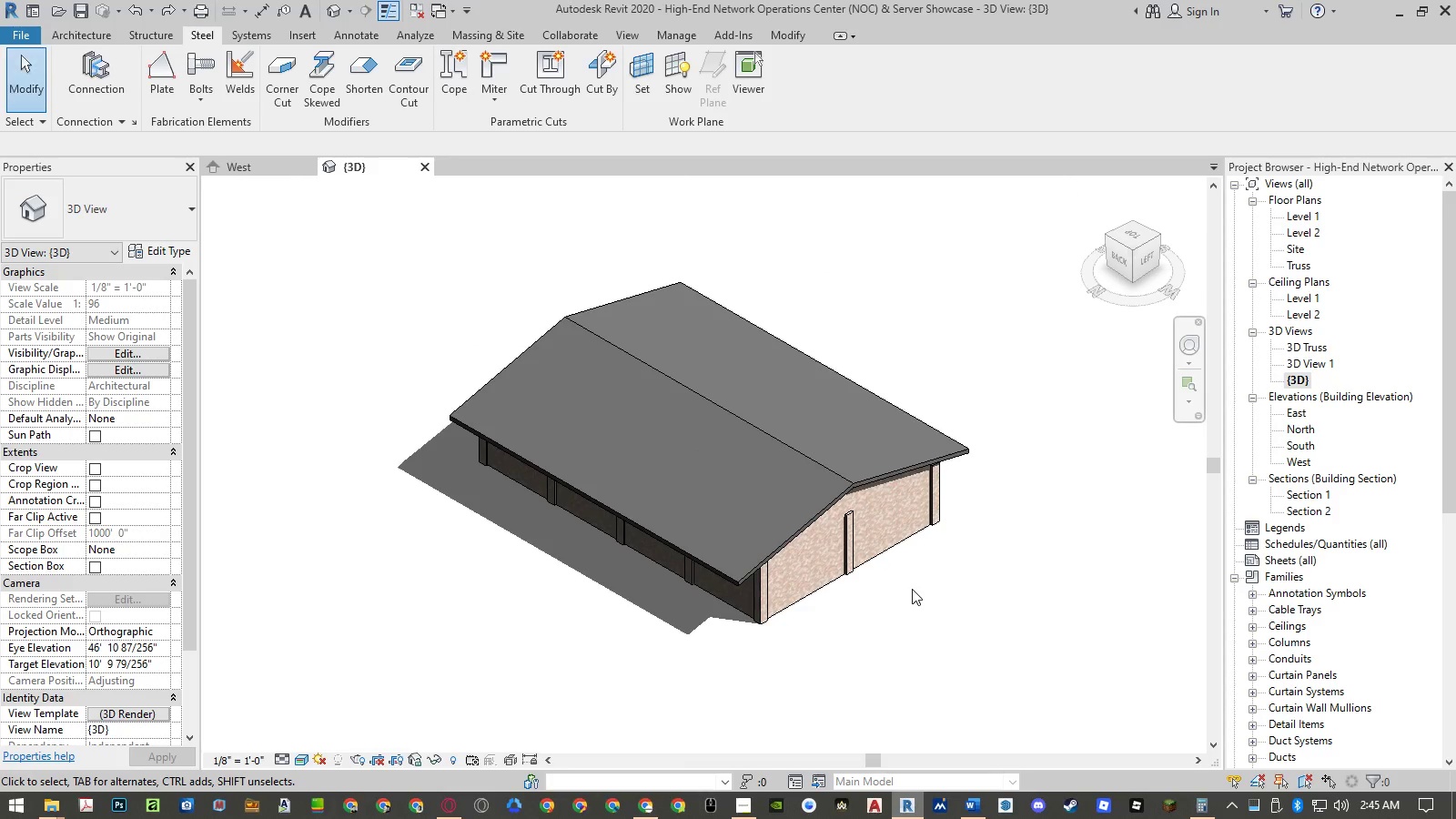 
left_click([487, 228])
 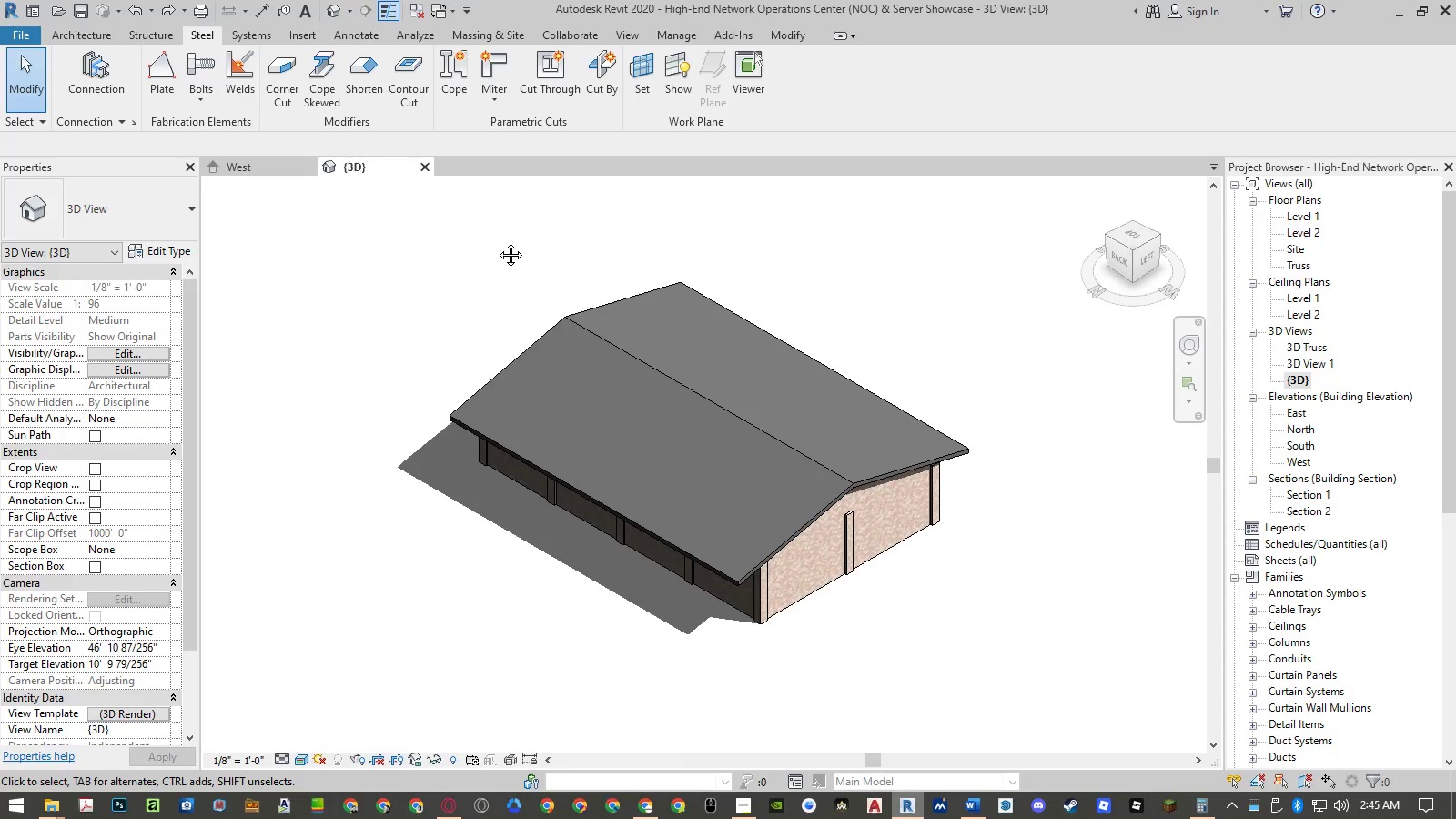 
double_click([497, 241])
 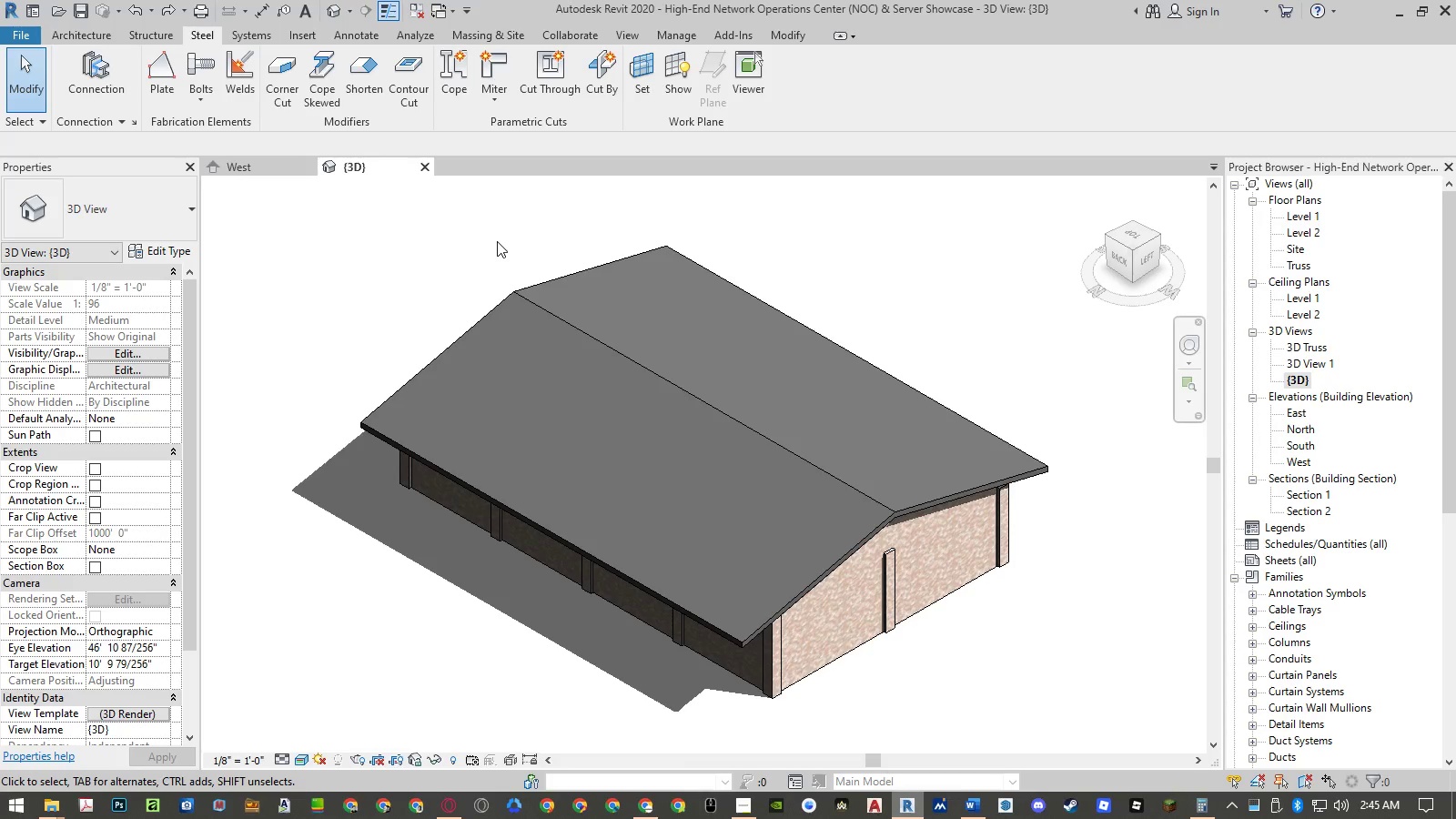 
key(Control+S)
 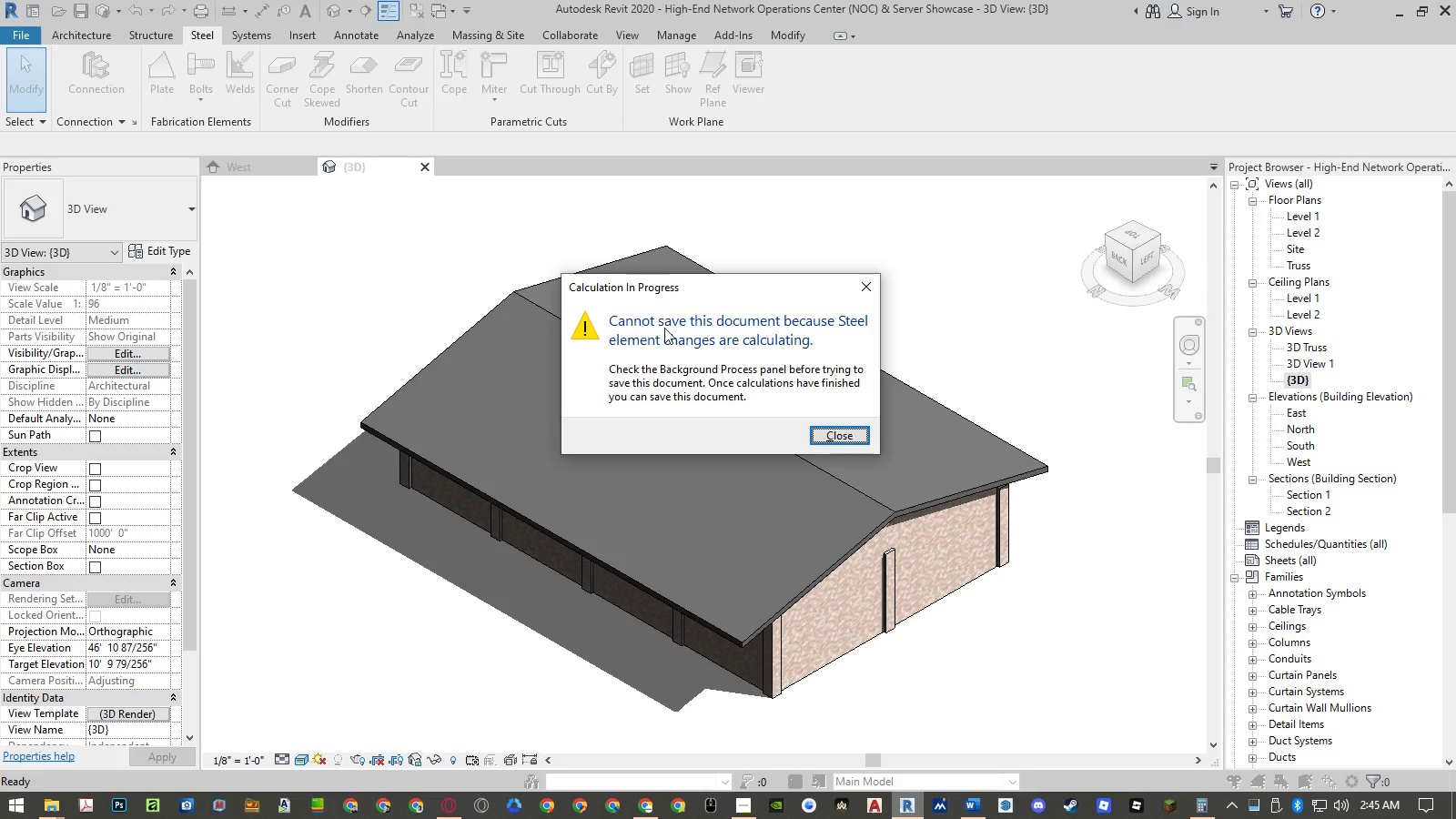 
left_click([857, 438])
 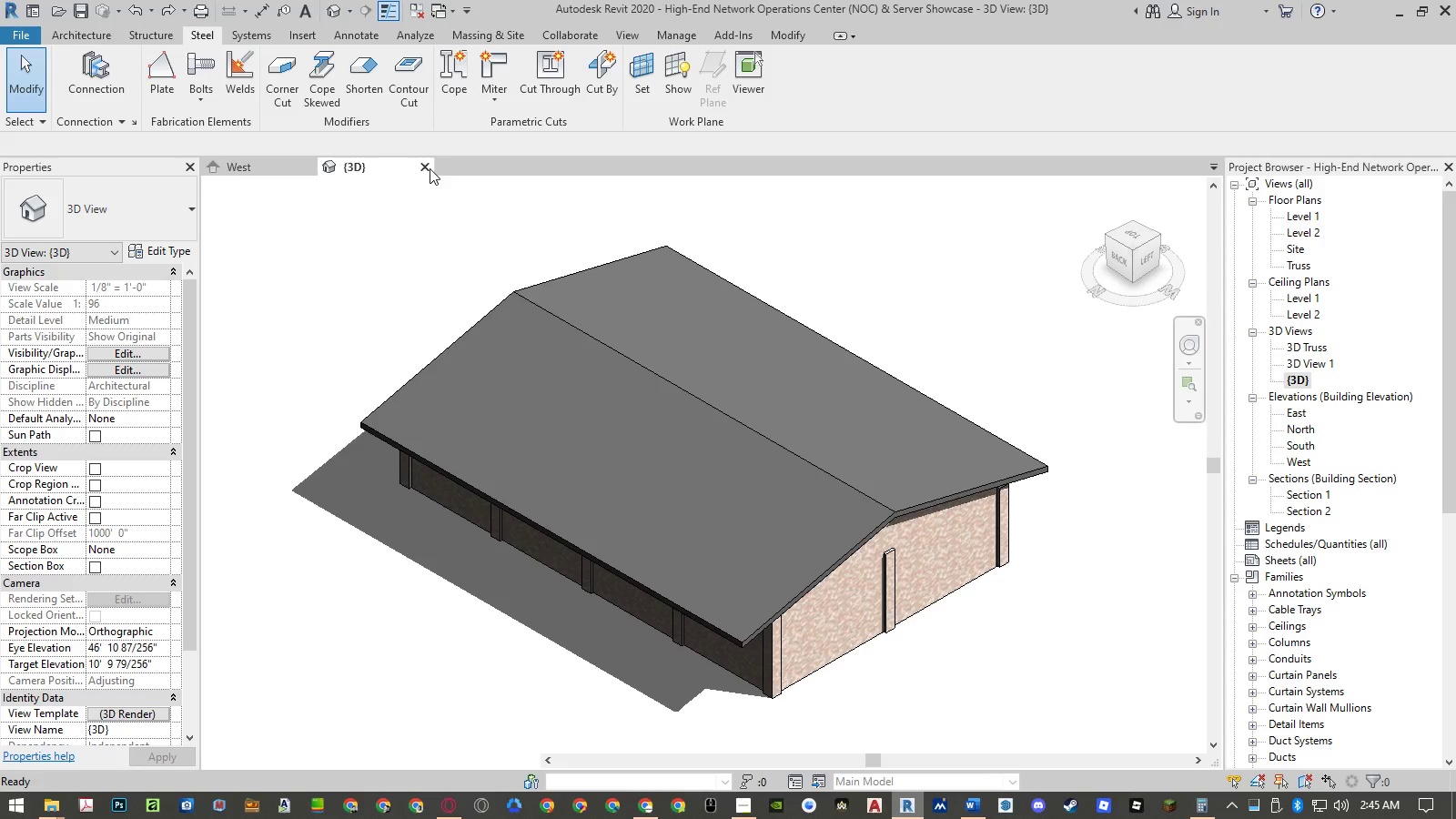 
left_click_drag(start_coordinate=[429, 167], to_coordinate=[825, 433])
 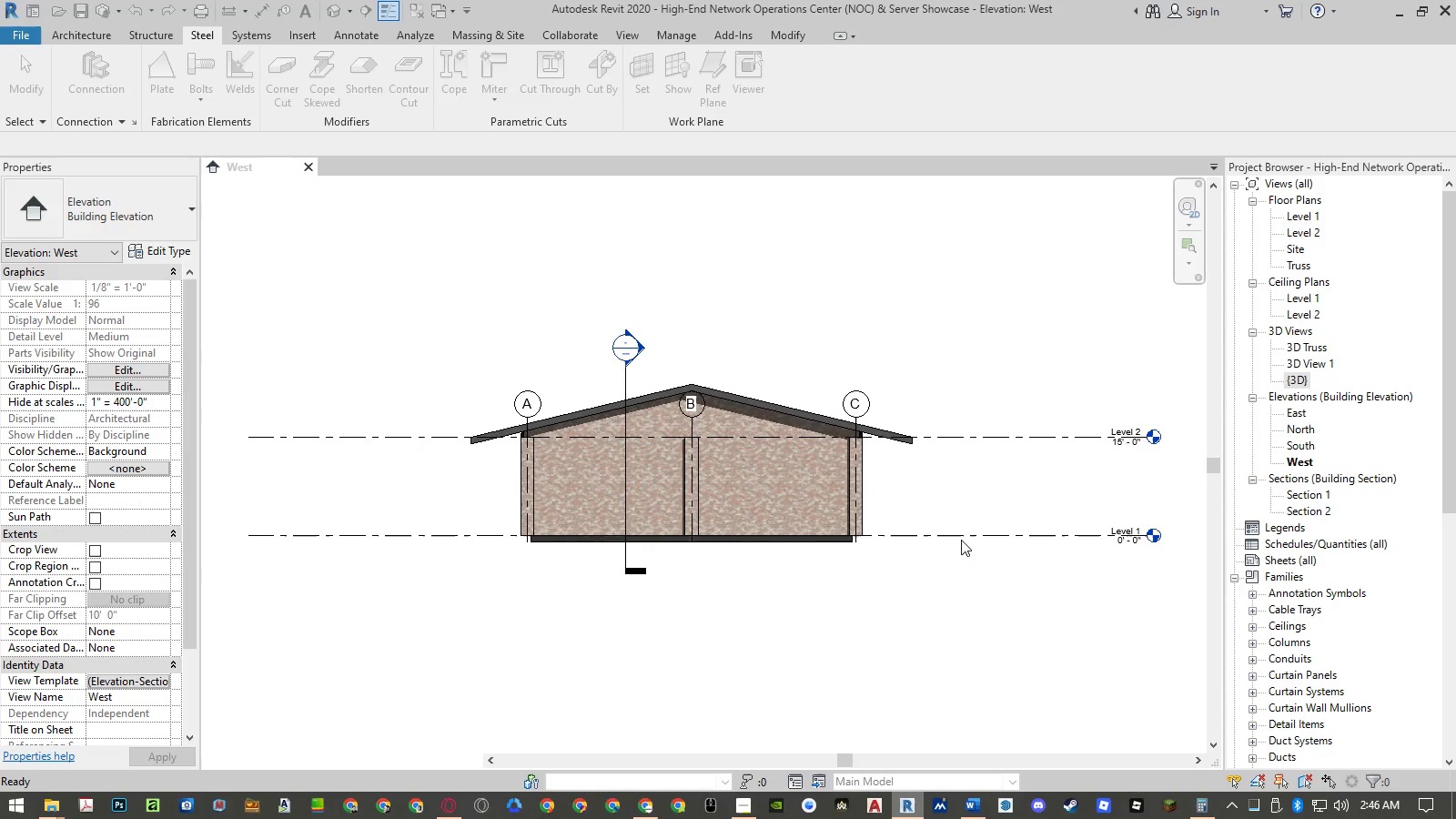 
double_click([721, 315])
 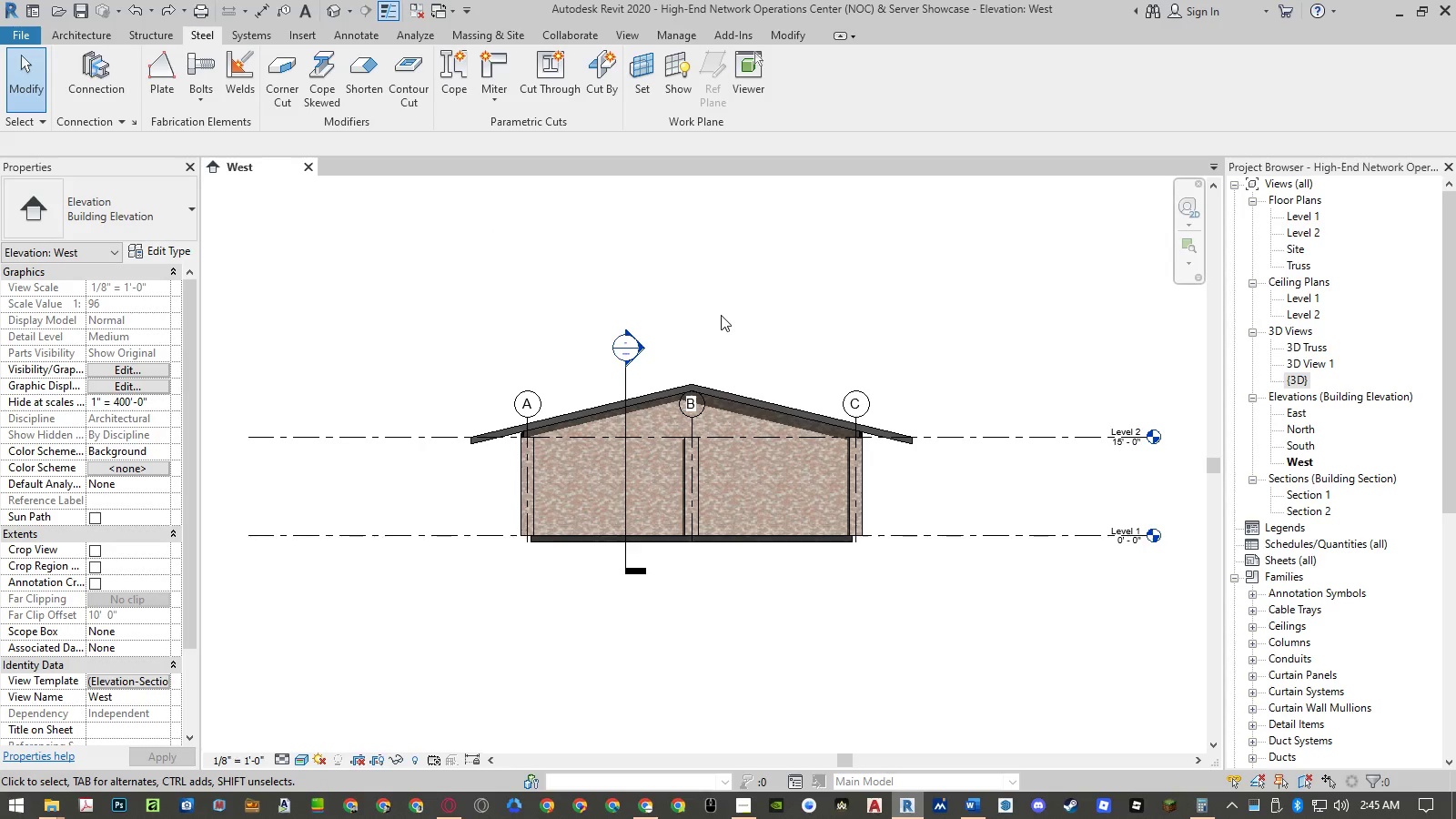 
key(Control+S)
 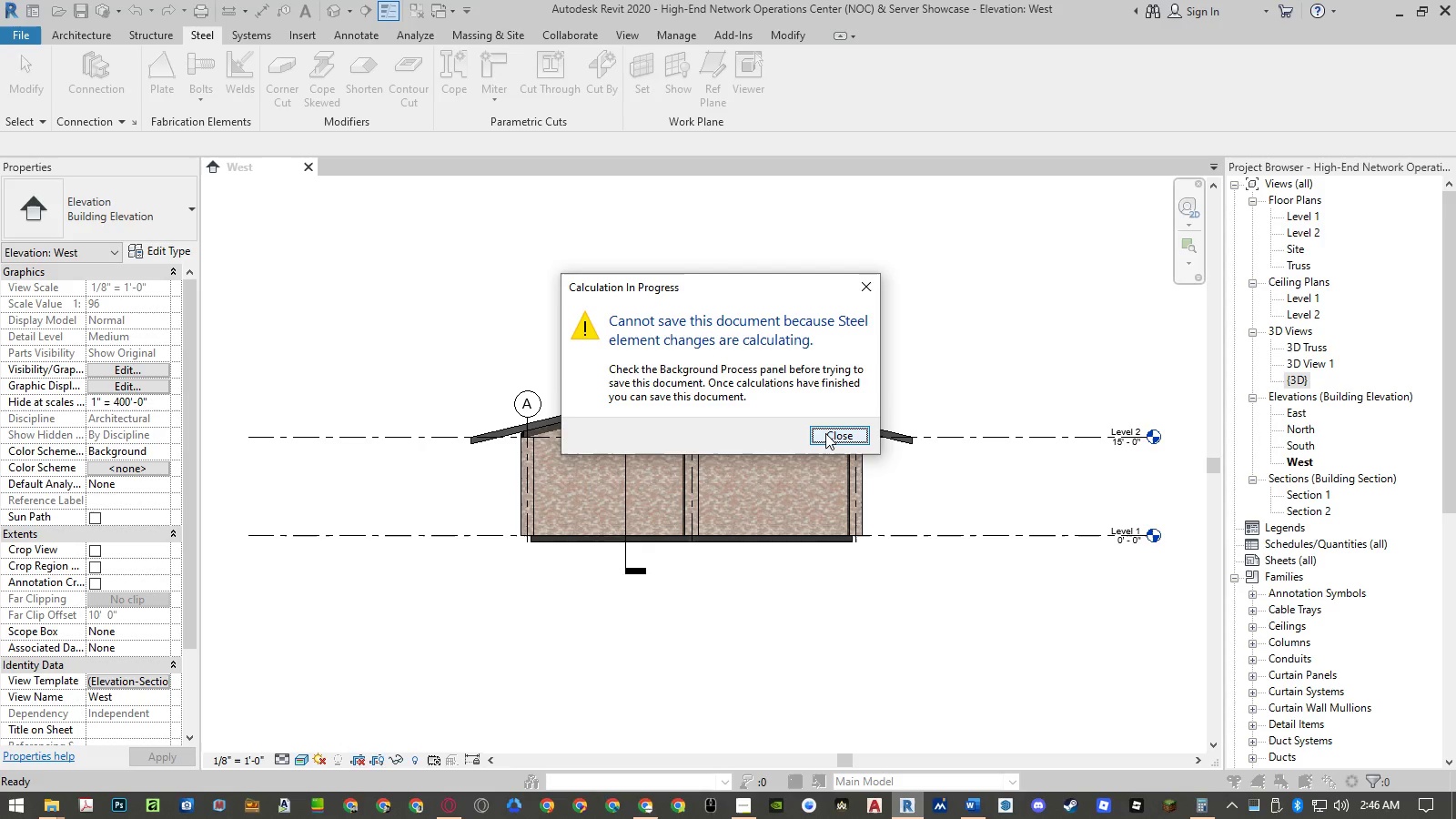 
left_click([825, 433])
 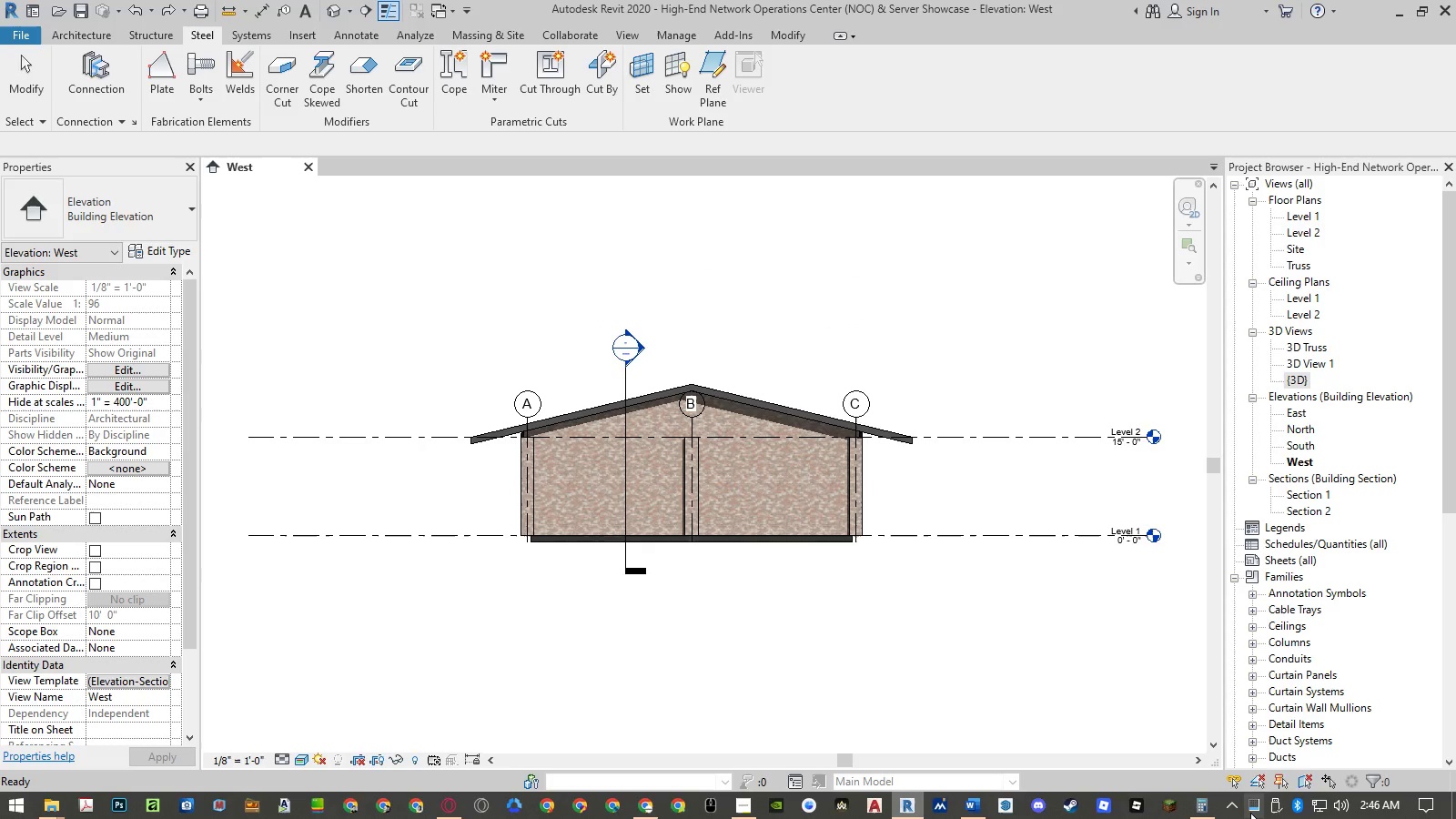 
double_click([1250, 813])
 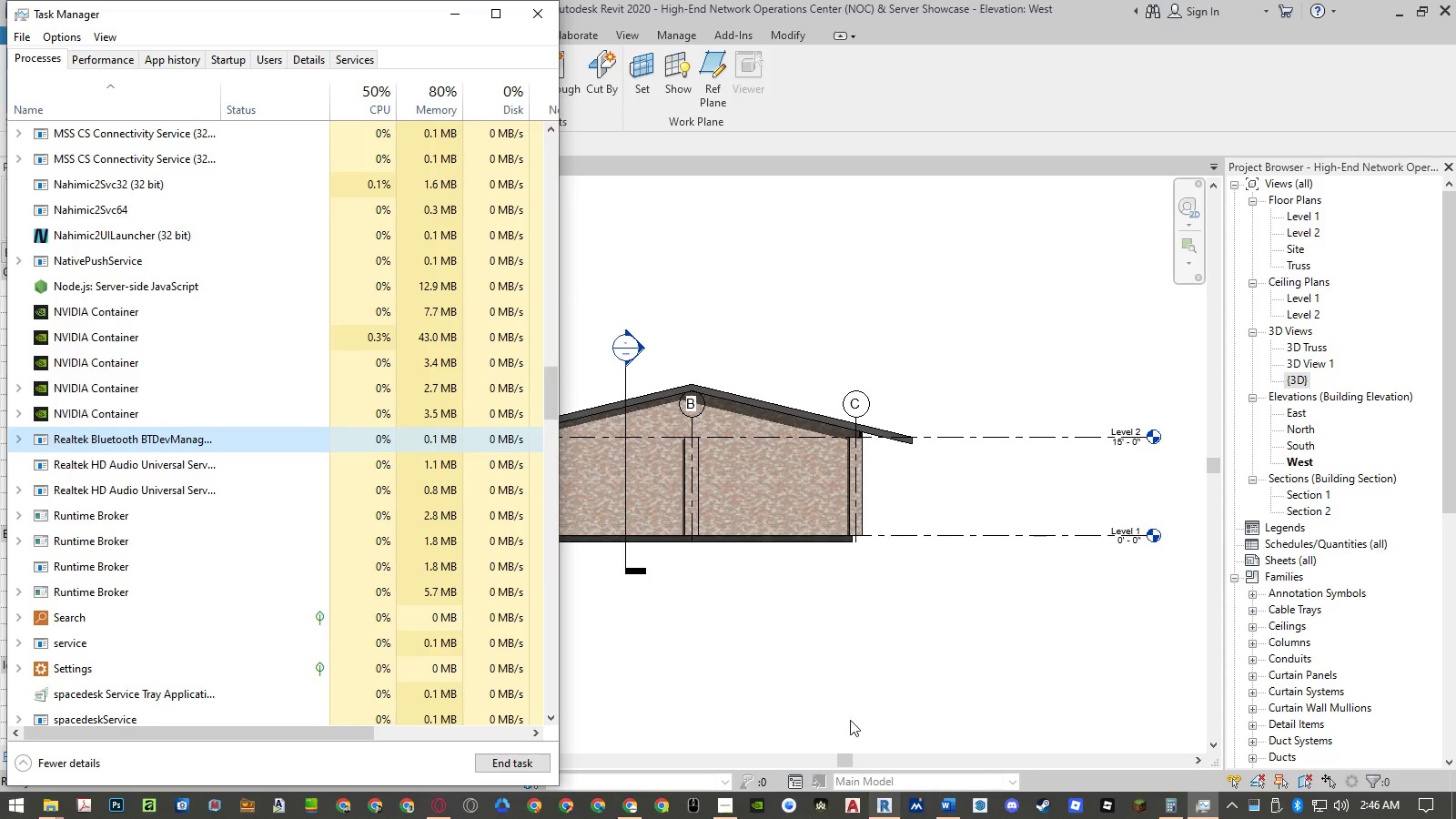 
left_click([882, 682])
 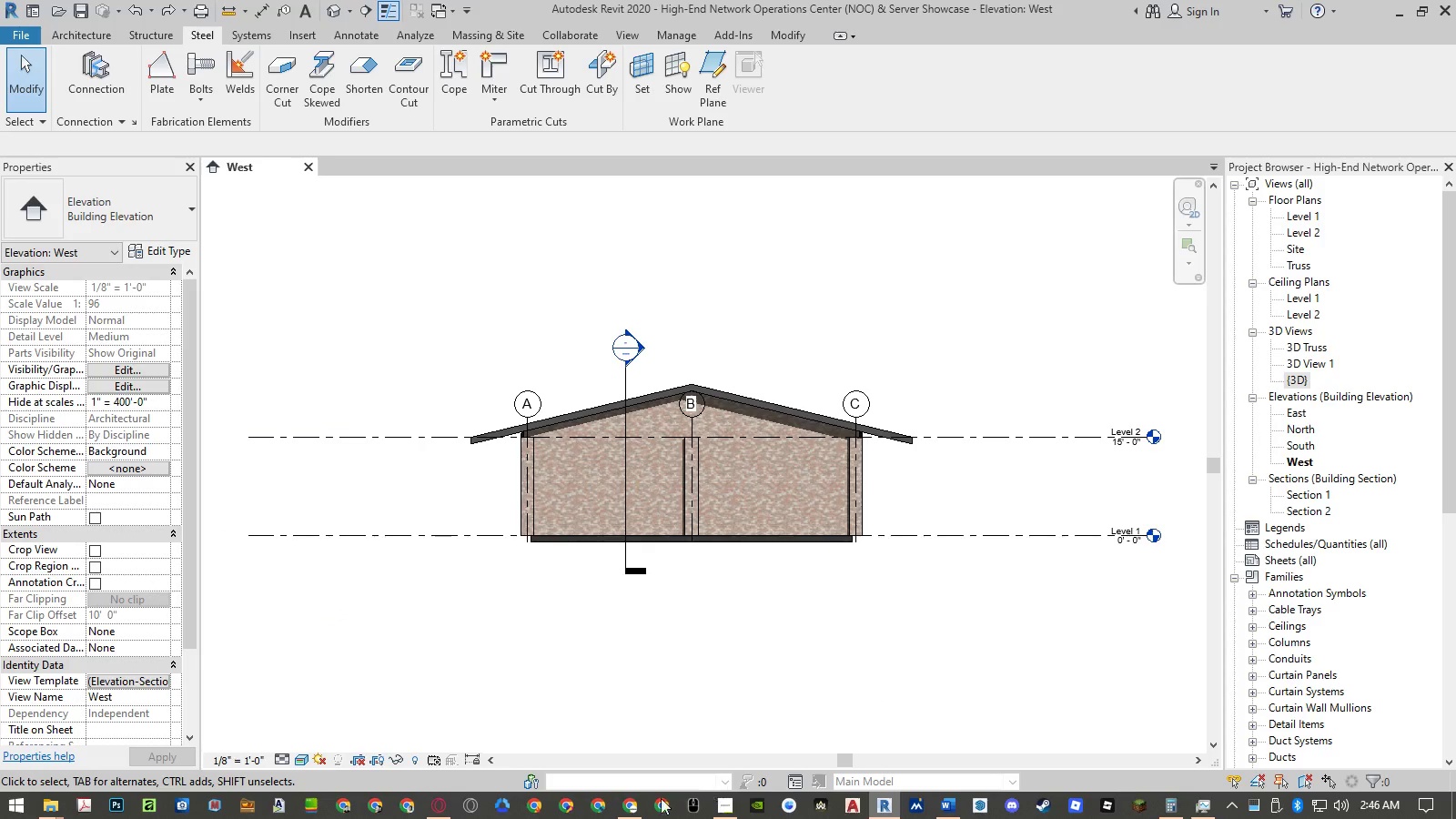 
left_click([623, 814])
 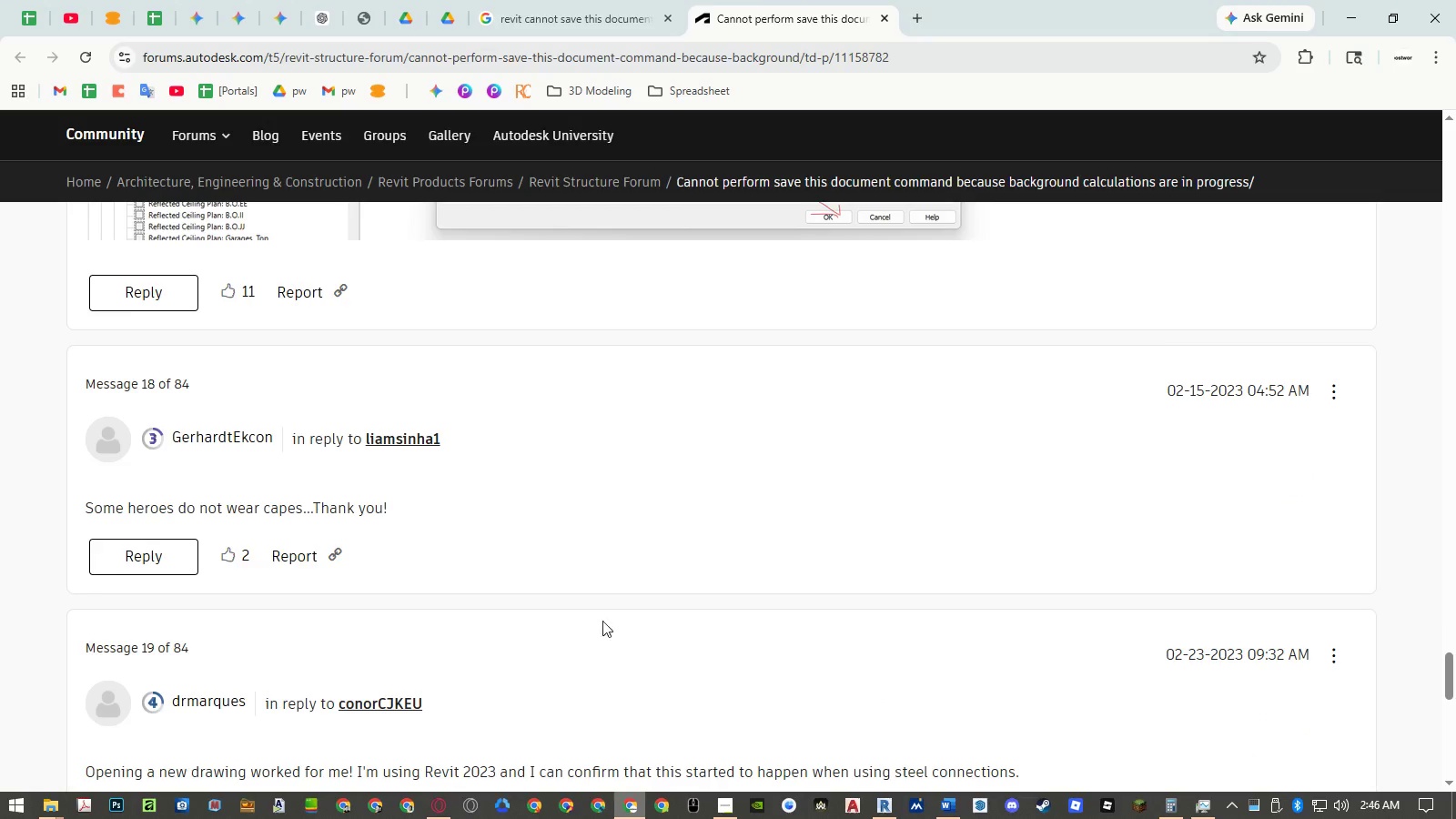 
scroll: coordinate [602, 612], scroll_direction: down, amount: 7.0
 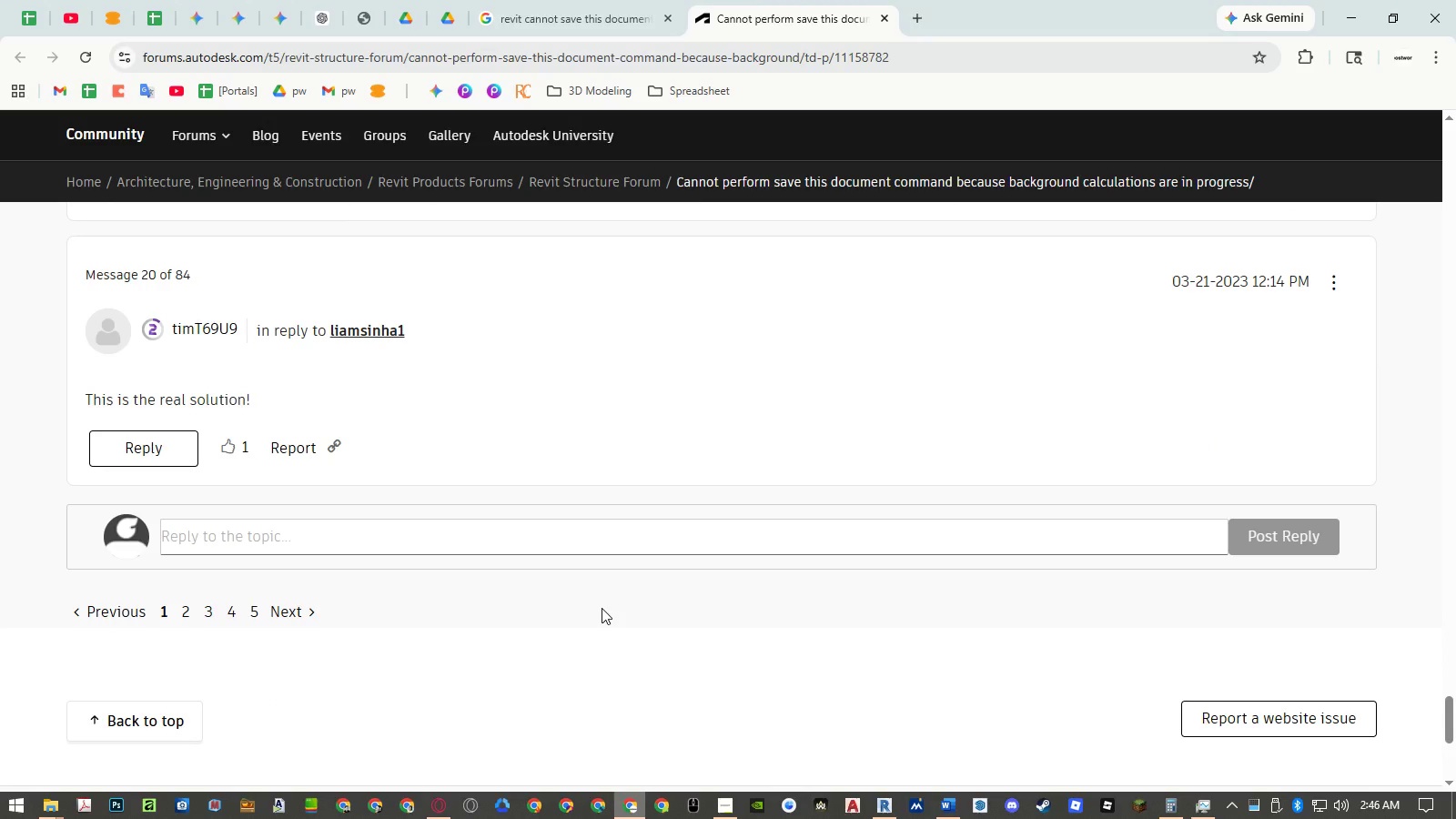 
scroll: coordinate [602, 607], scroll_direction: up, amount: 4.0
 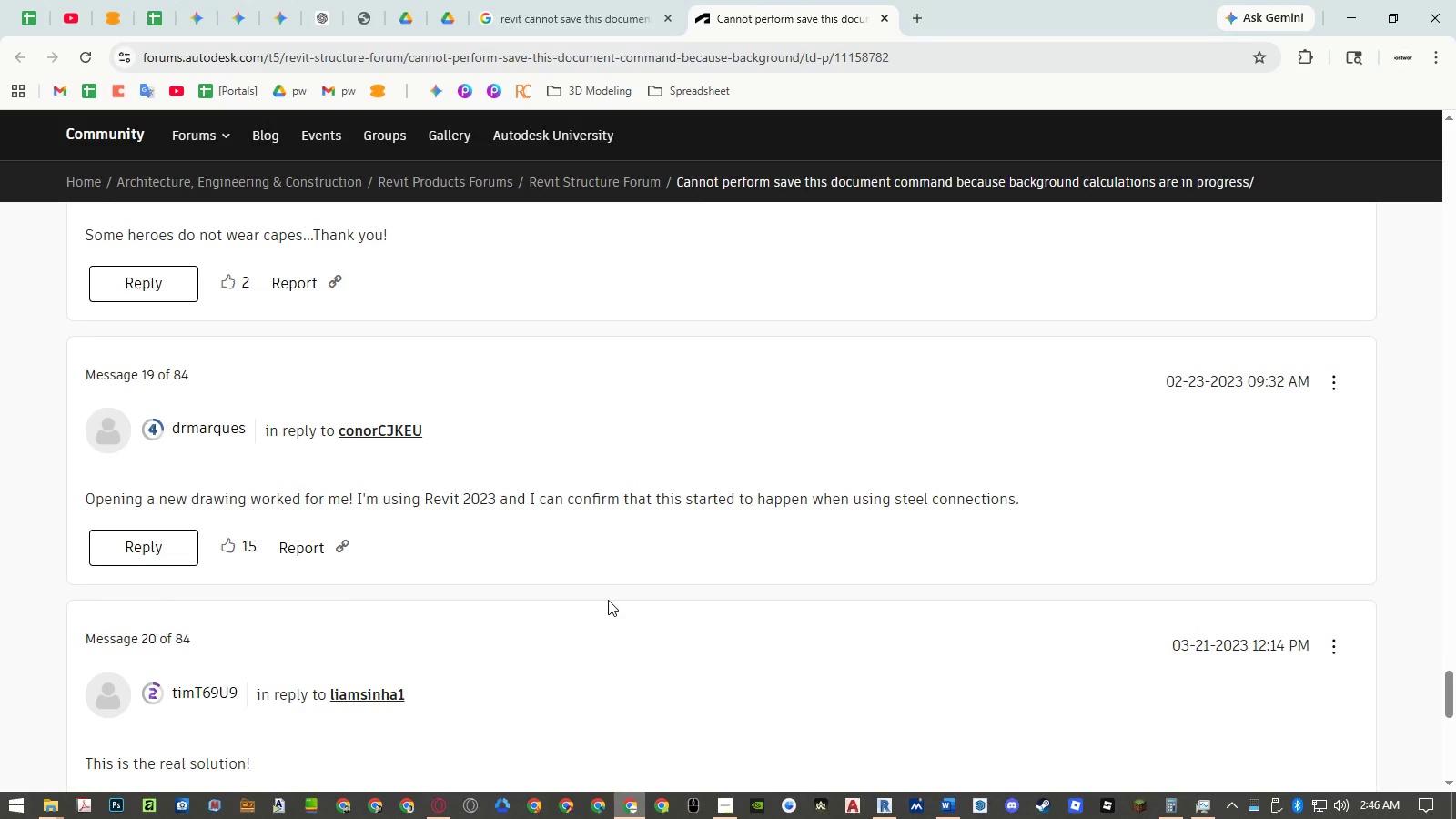 
right_click([887, 800])
 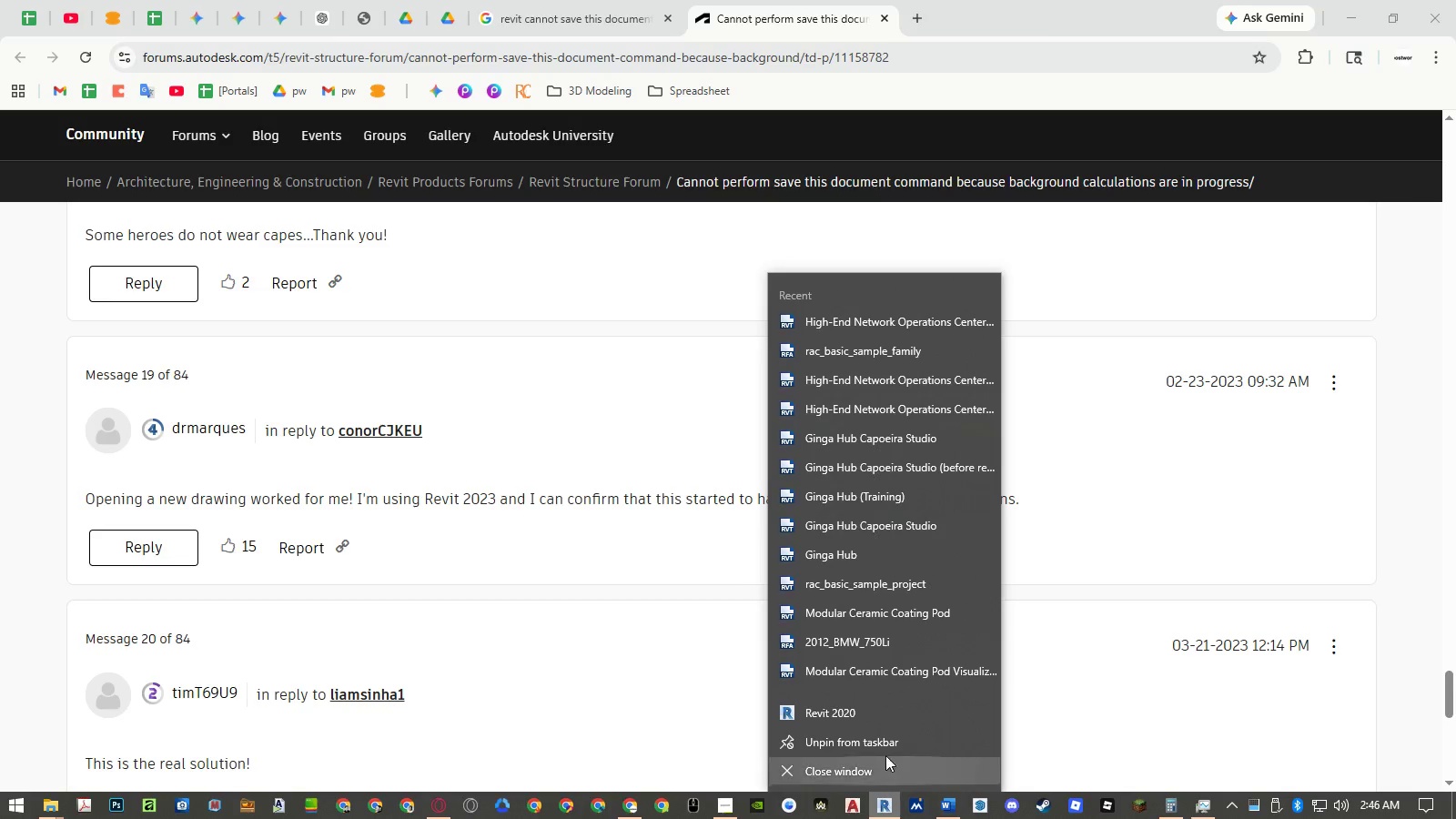 
left_click([884, 707])
 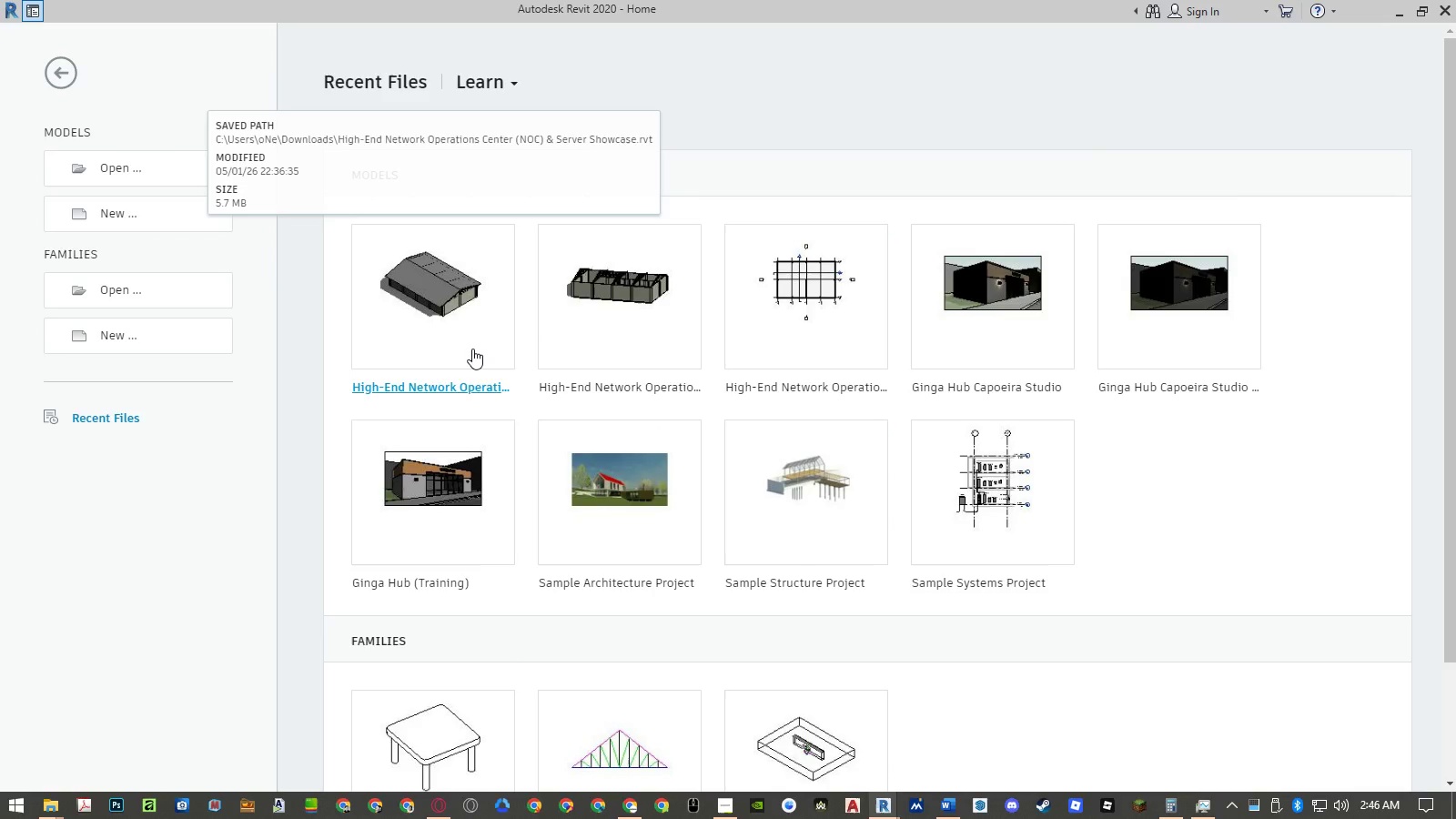 
wait(44.33)
 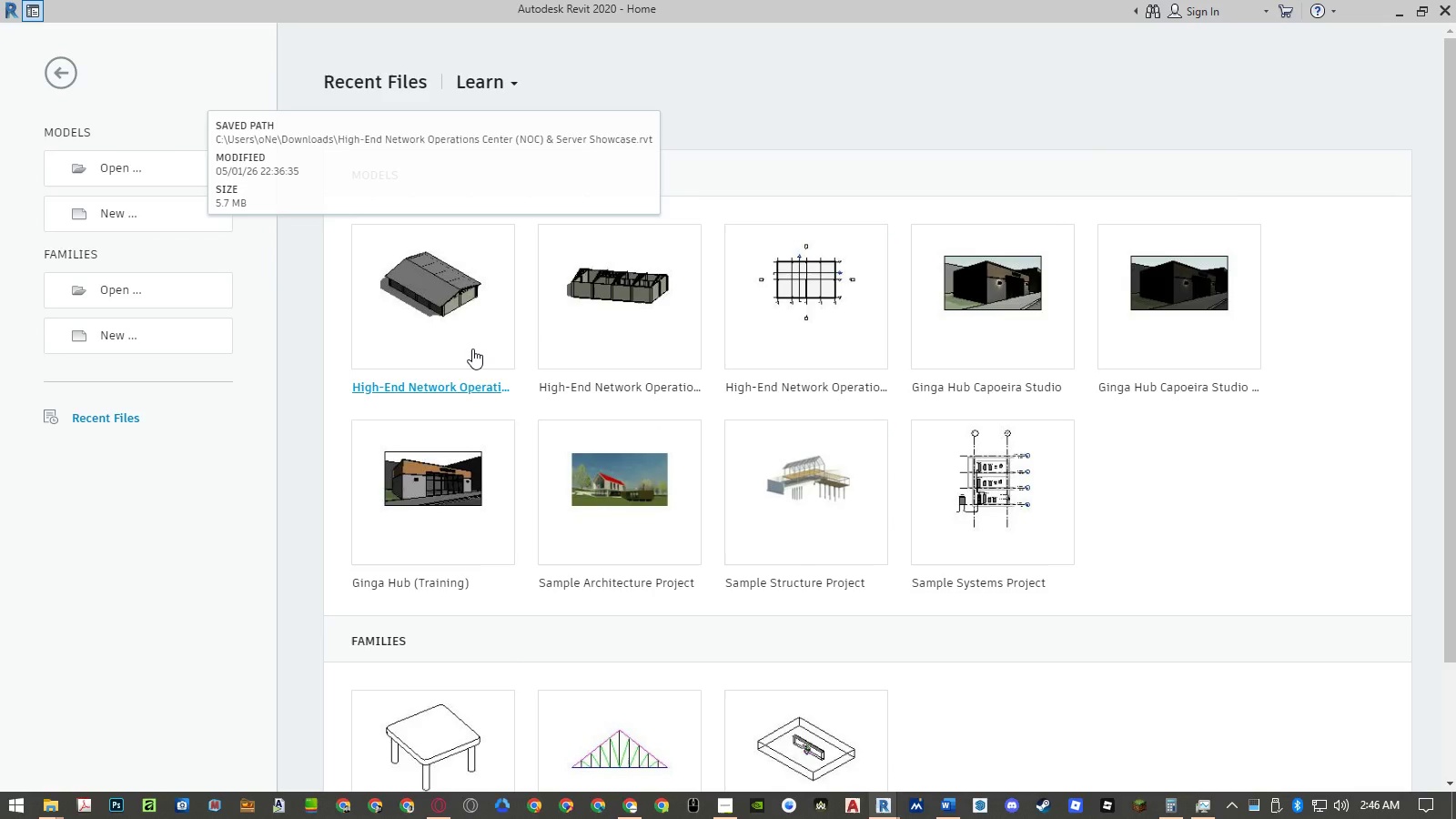 
left_click([885, 808])
 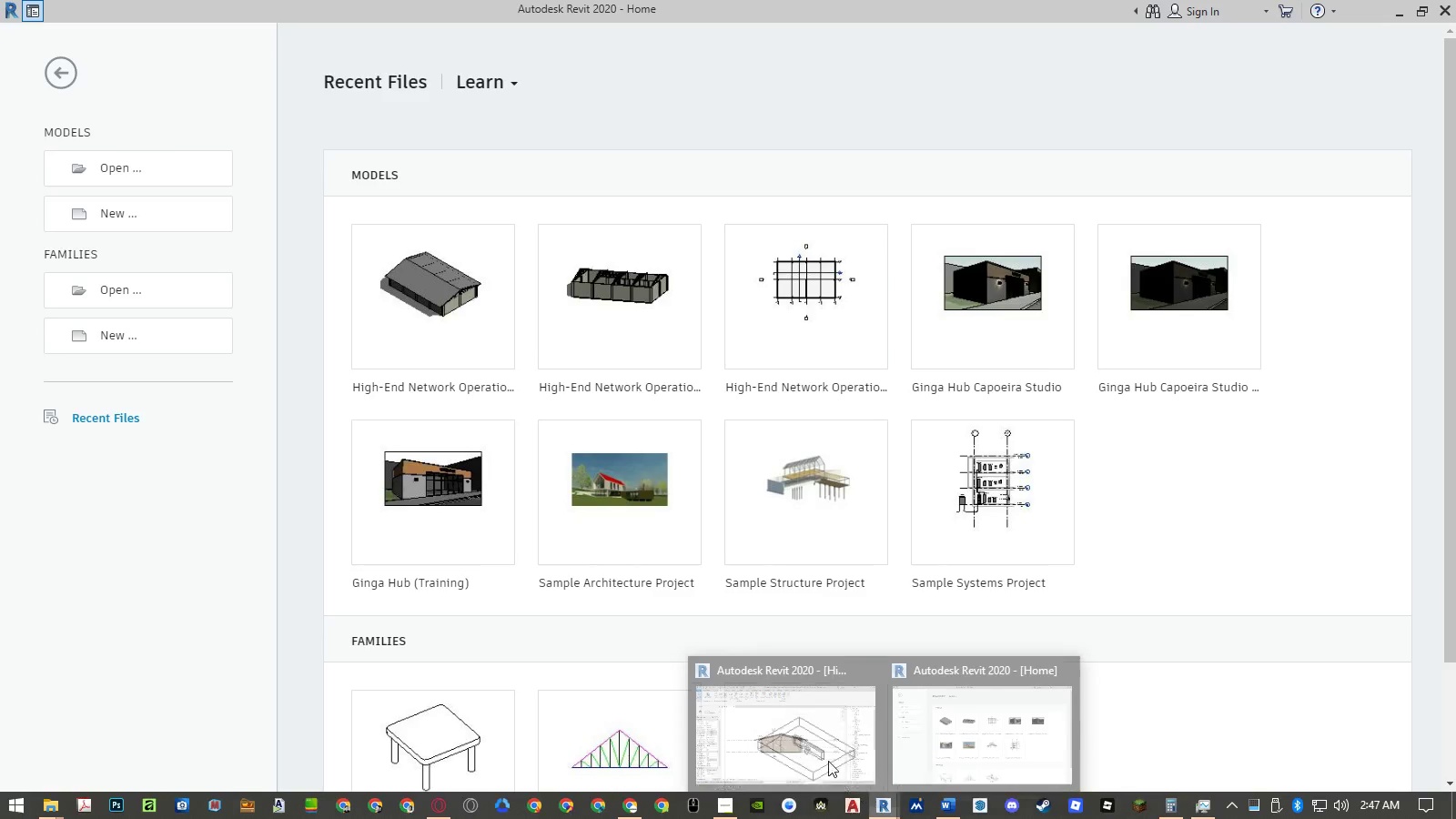 
double_click([812, 741])
 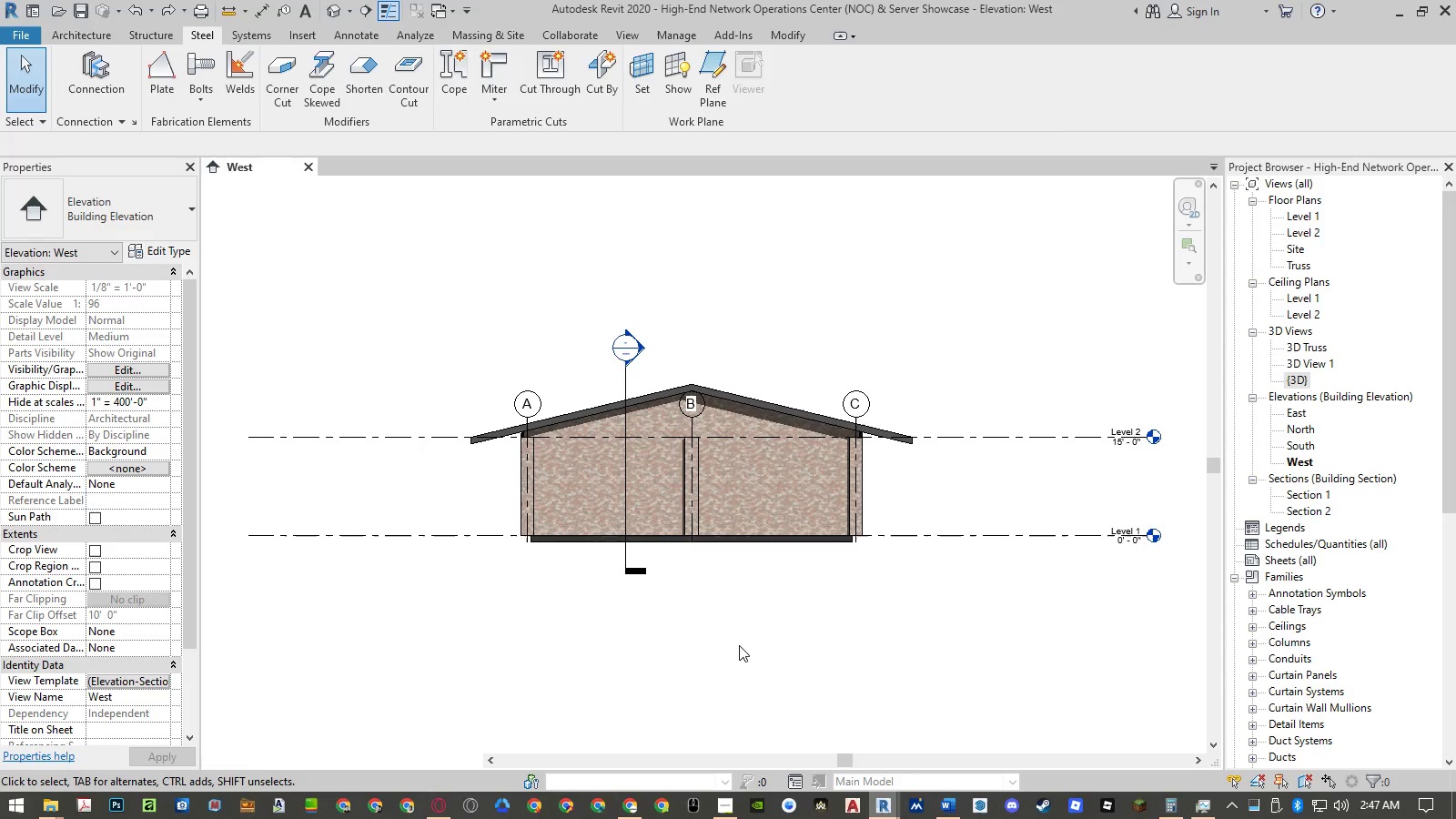 
left_click([738, 644])
 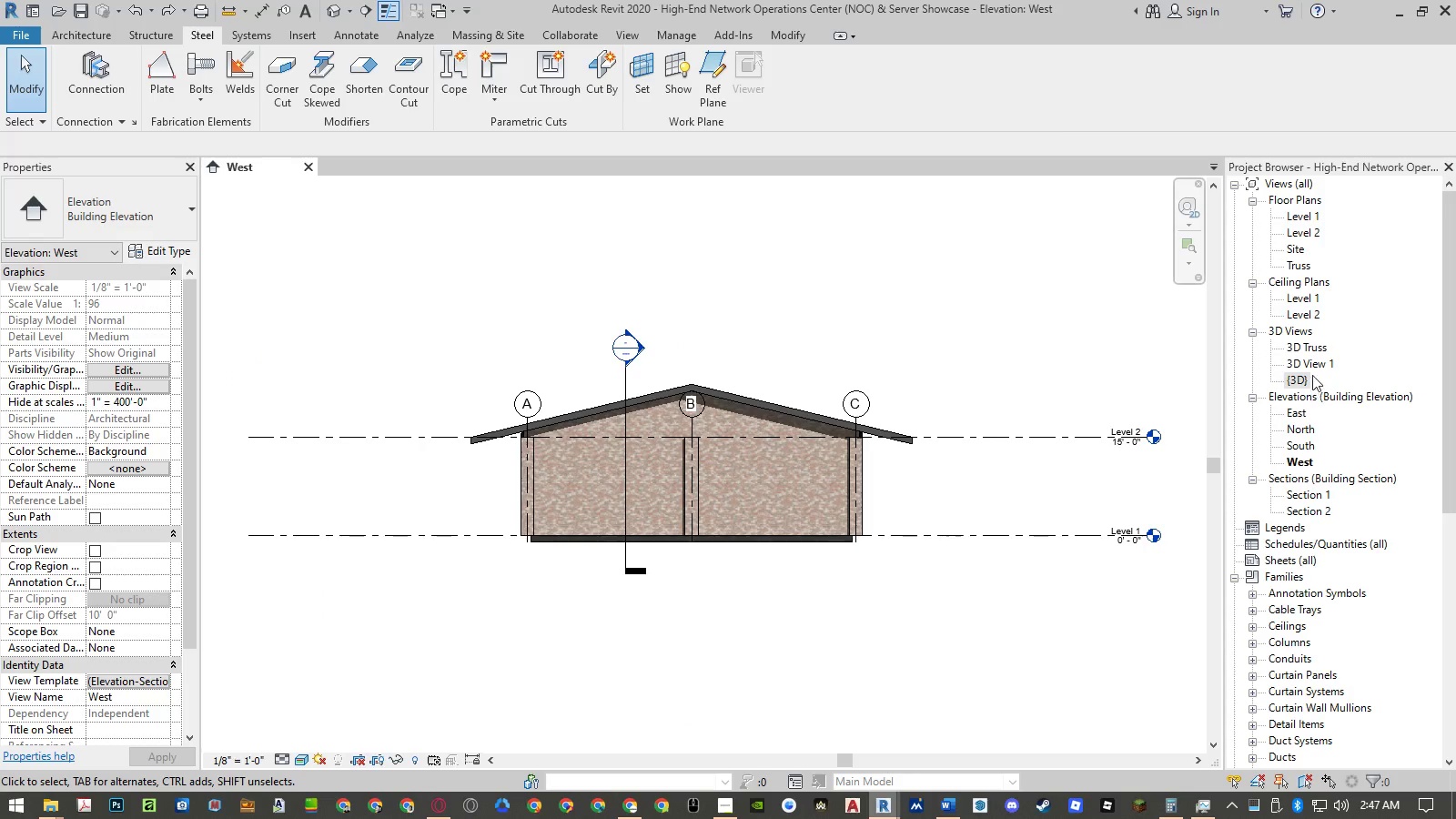 
left_click([1296, 217])
 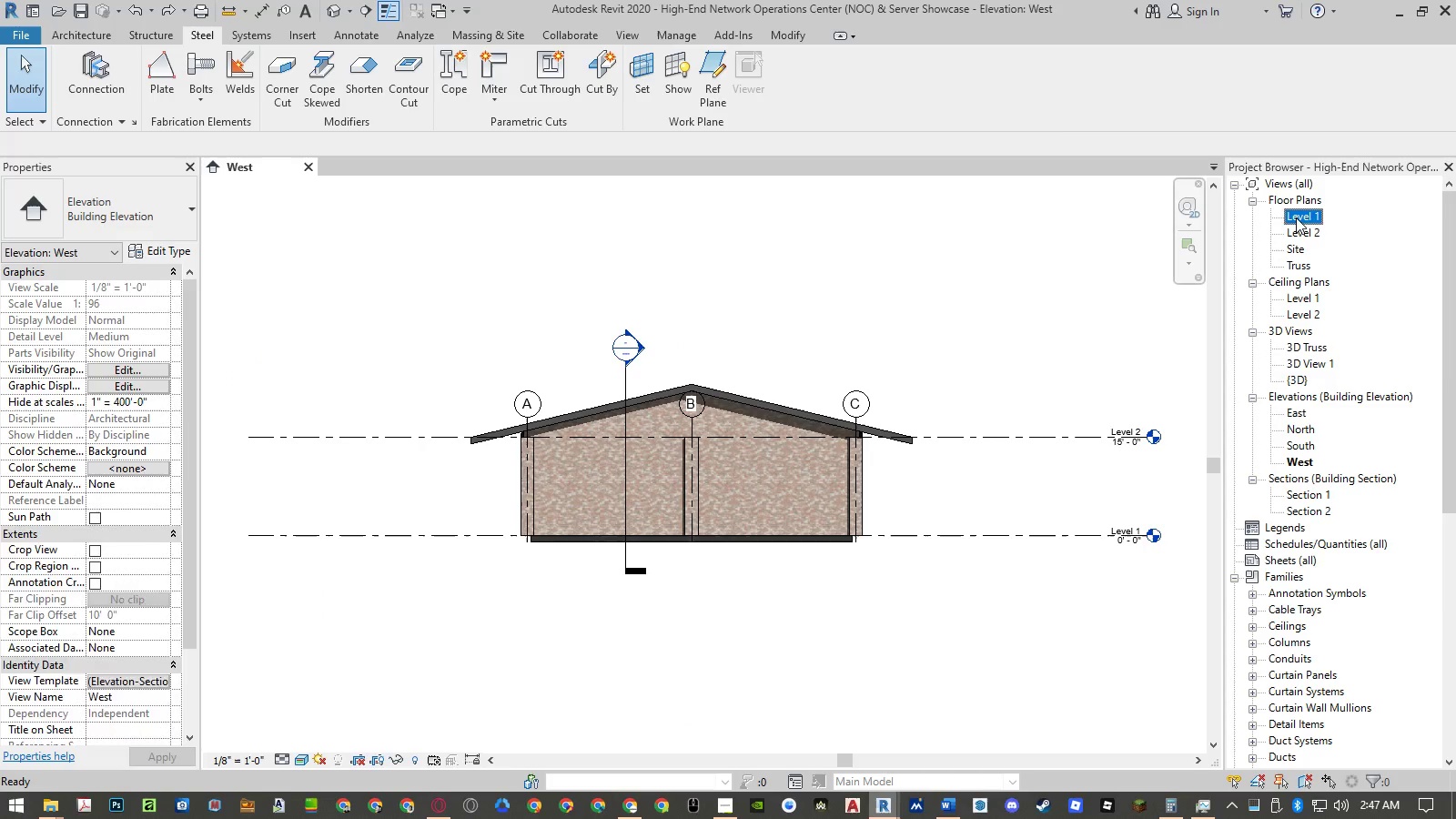 
left_click_drag(start_coordinate=[1296, 217], to_coordinate=[355, 300])
 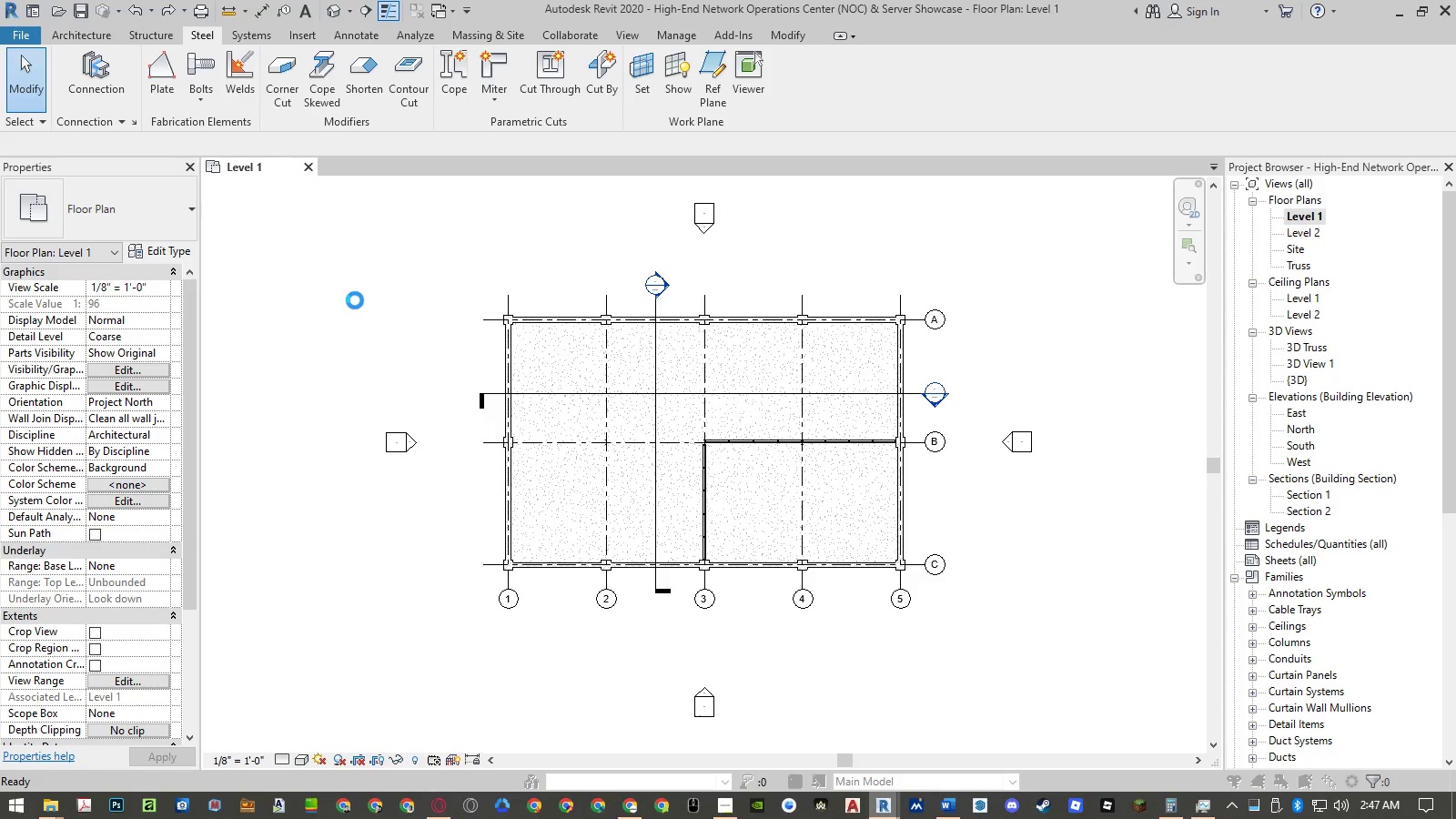 
left_click([355, 300])
 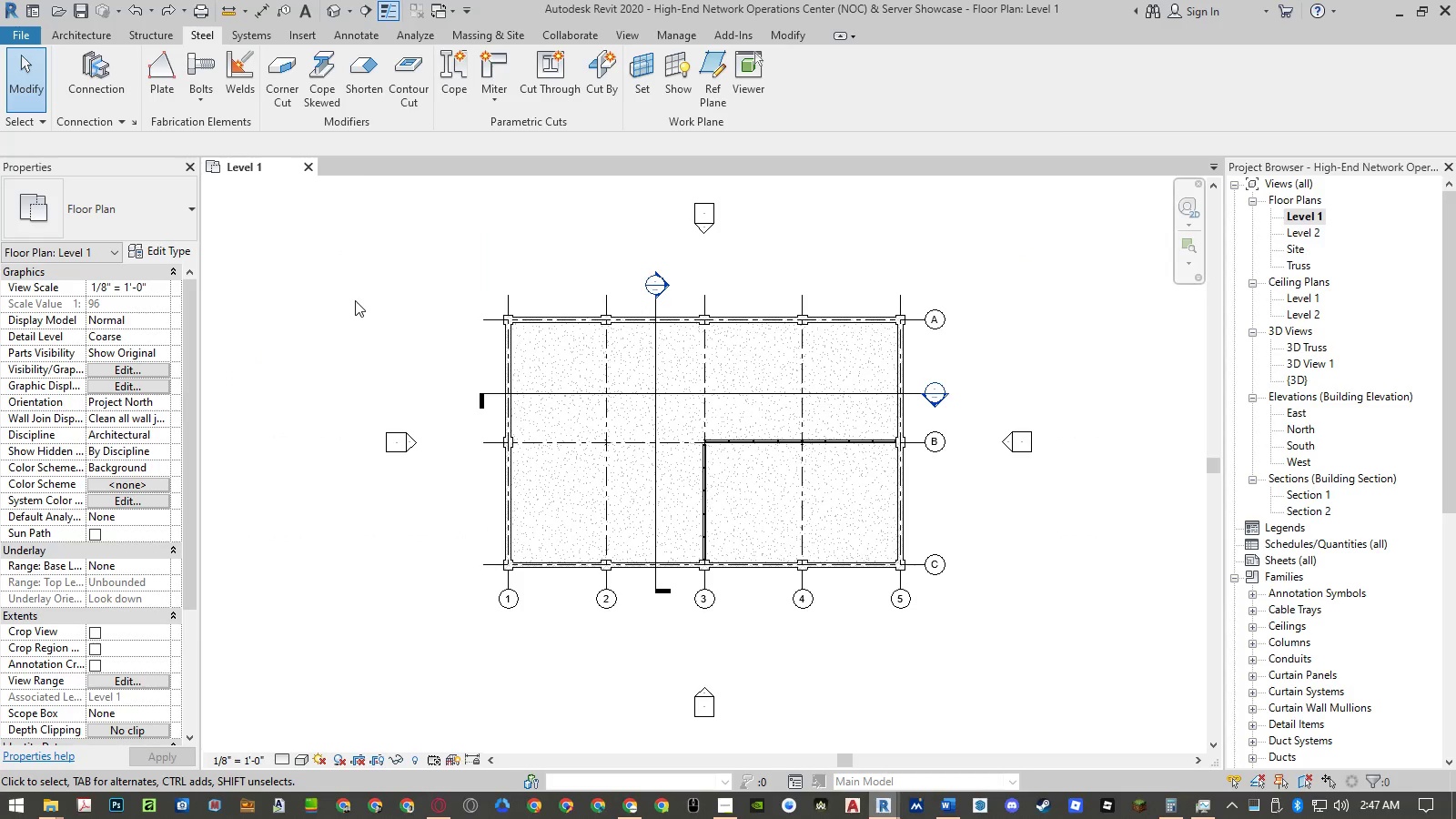 
key(Control+S)
 